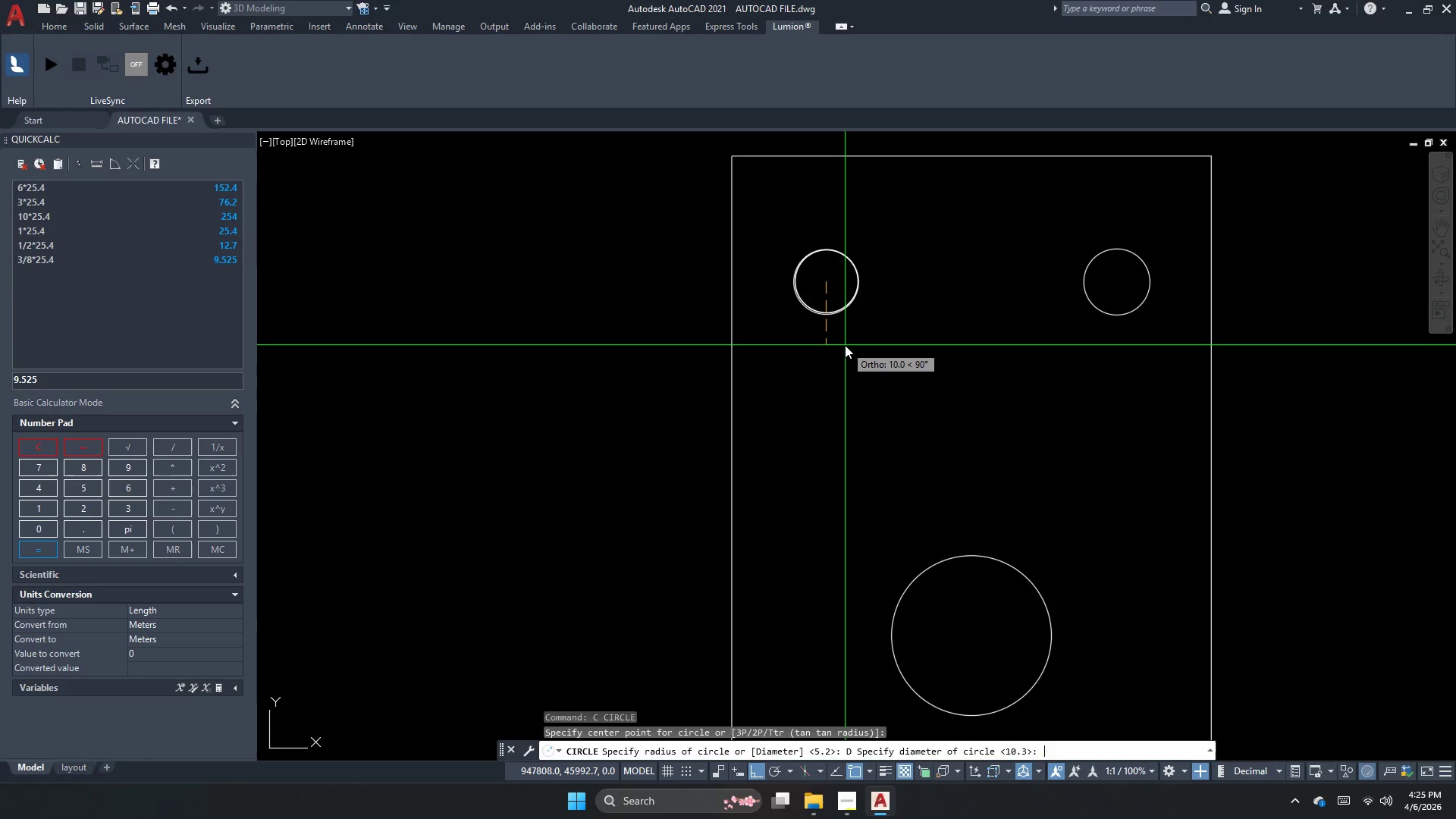 
key(Numpad2)
 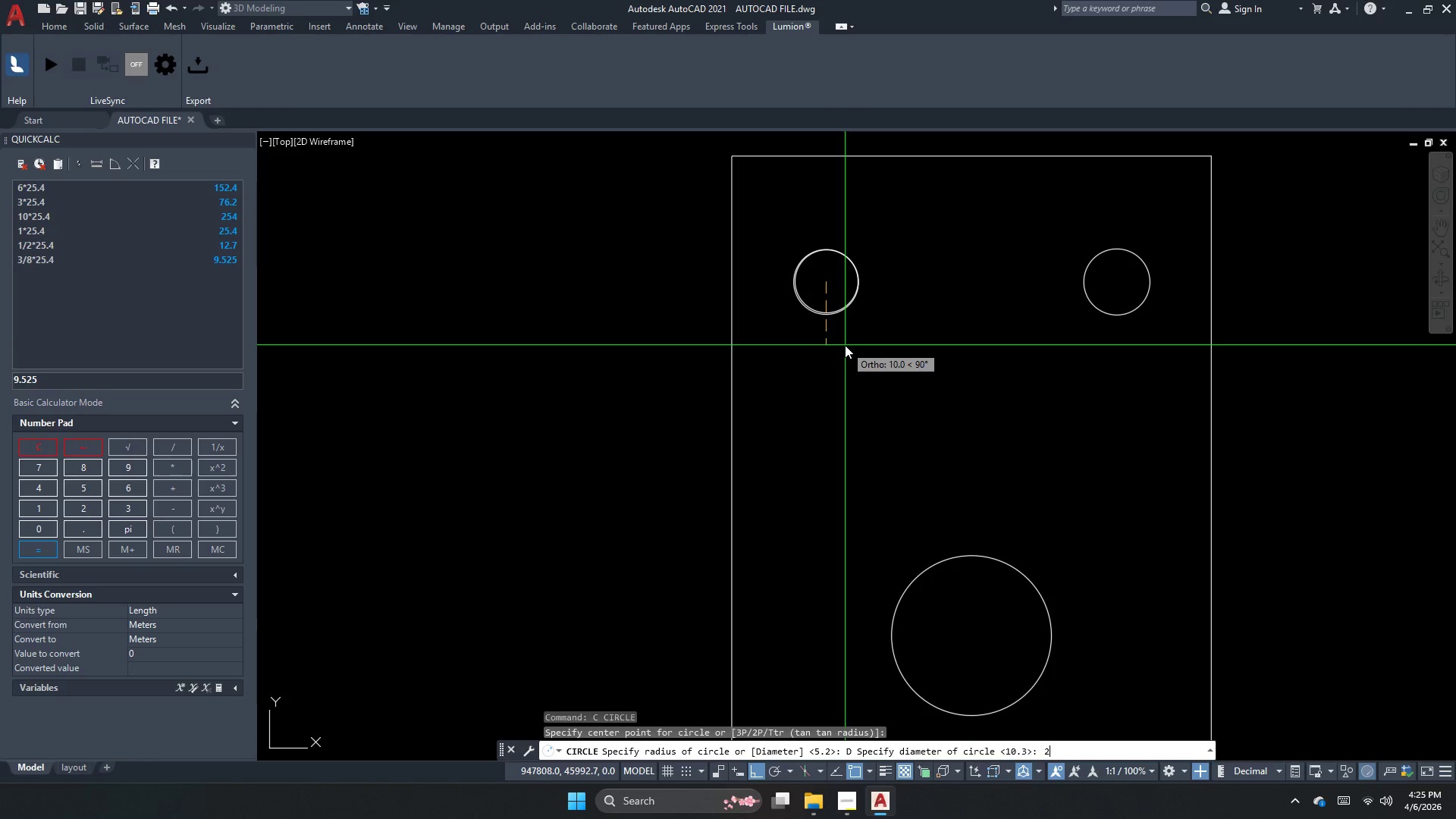 
key(Numpad0)
 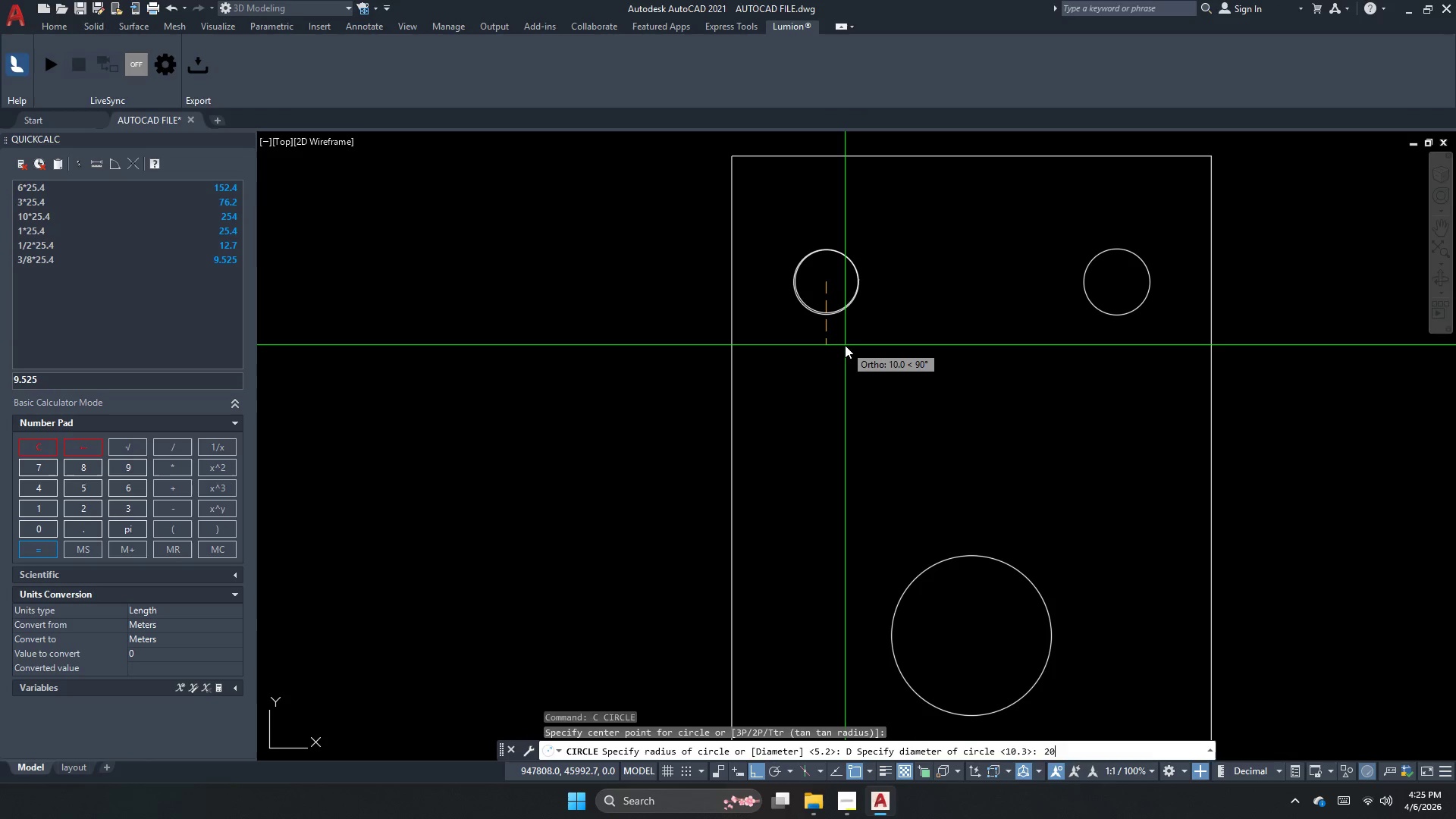 
key(NumpadDecimal)
 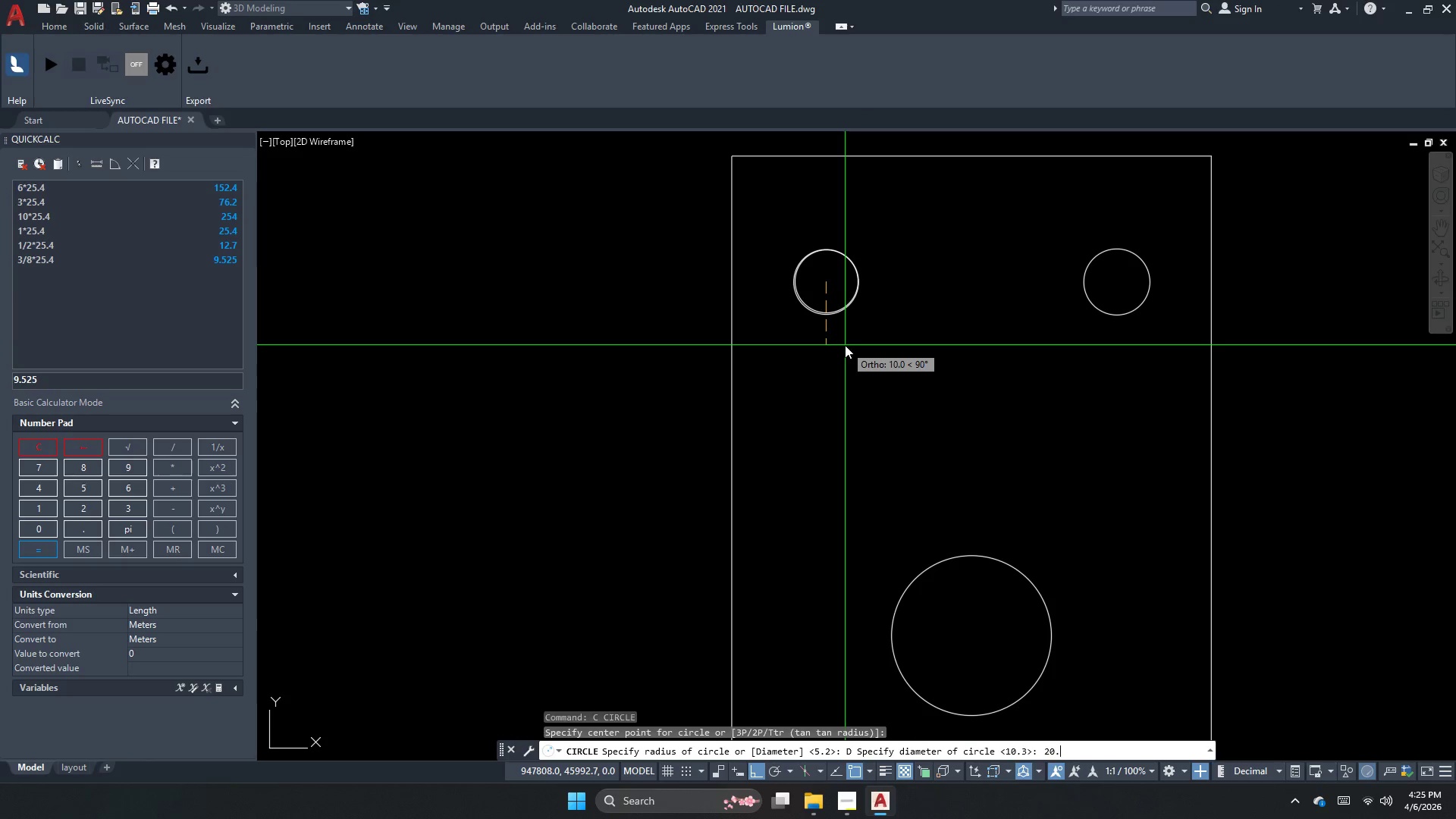 
key(Numpad3)
 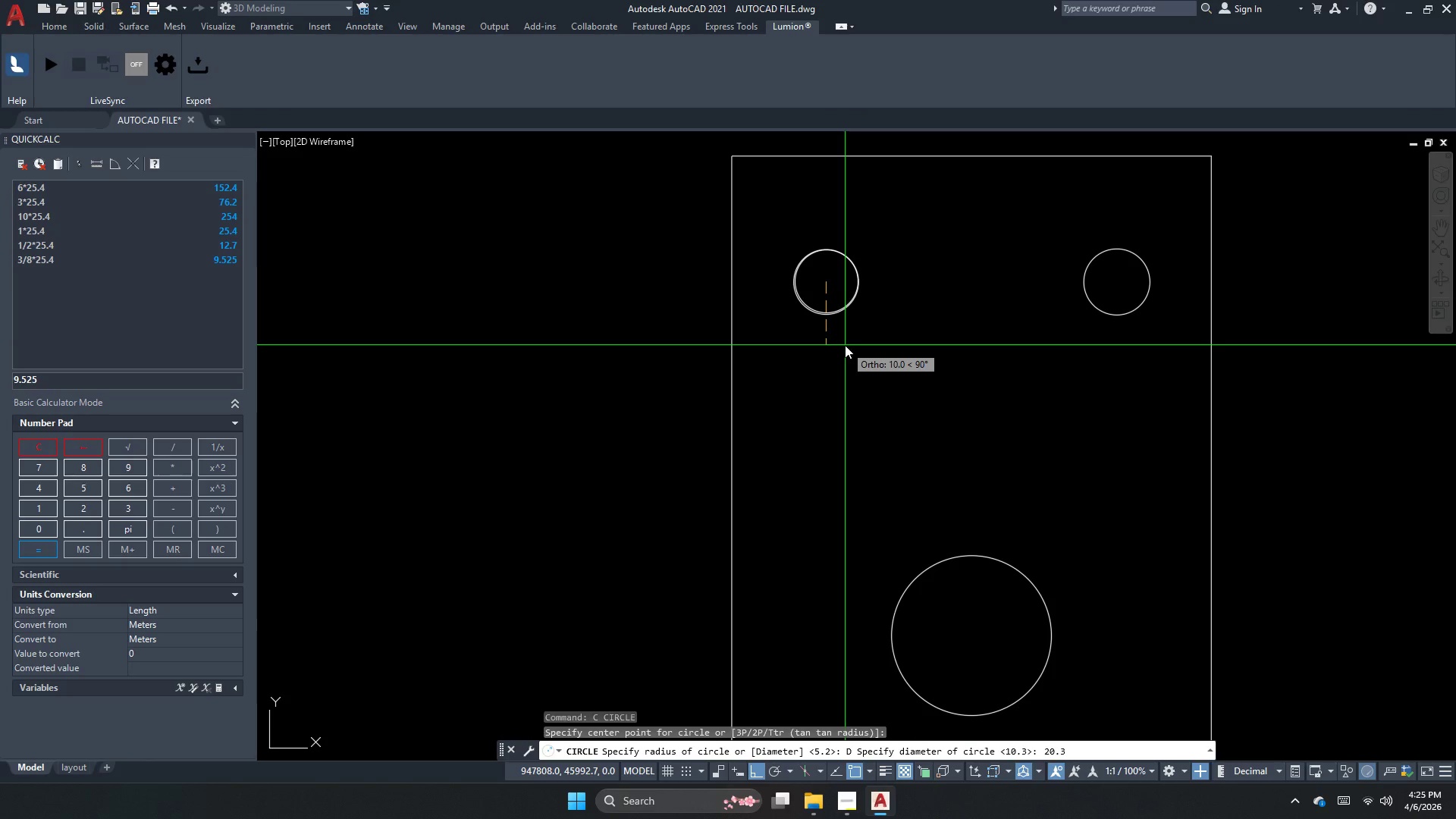 
key(NumpadEnter)
 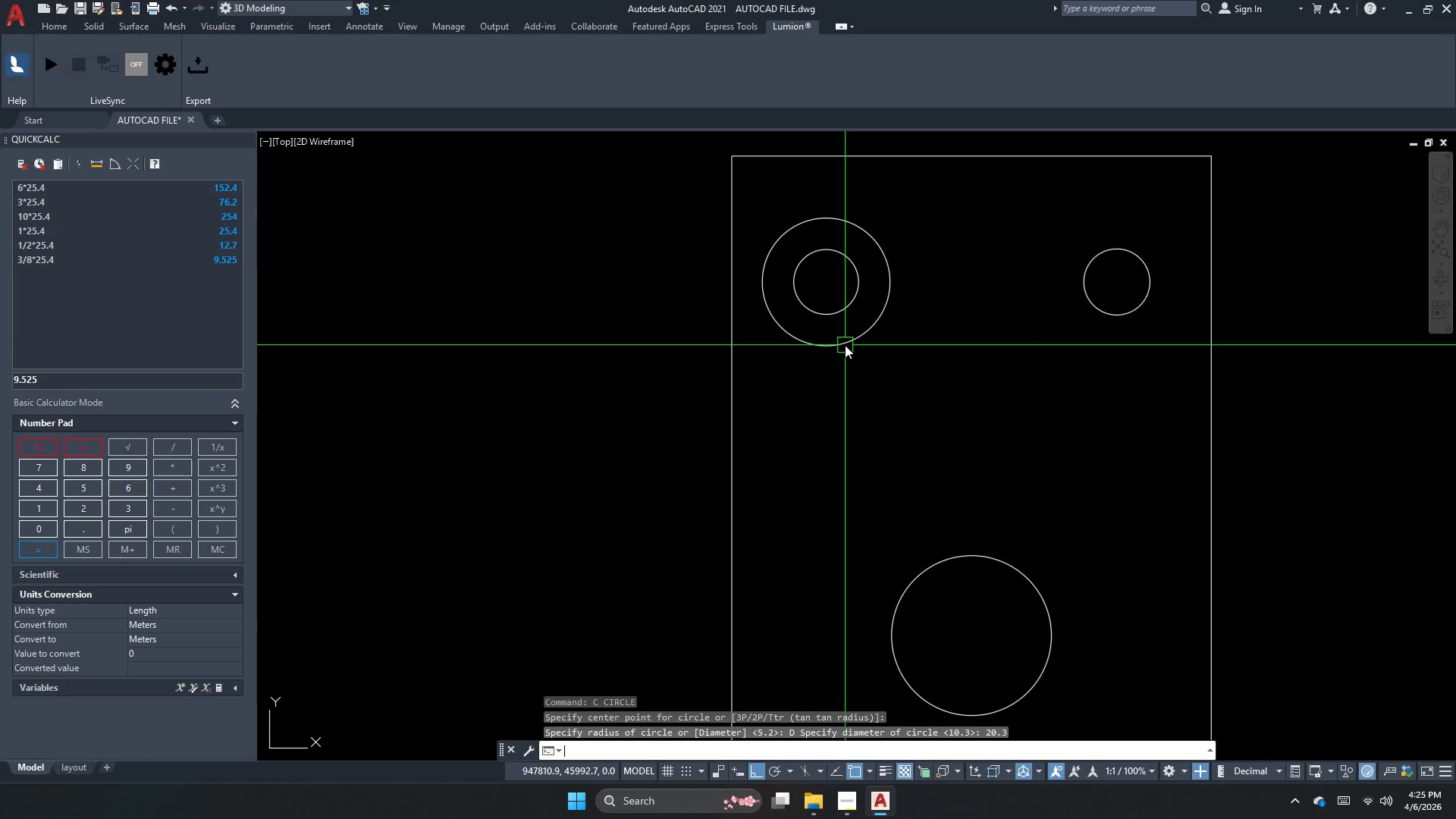 
key(Escape)
 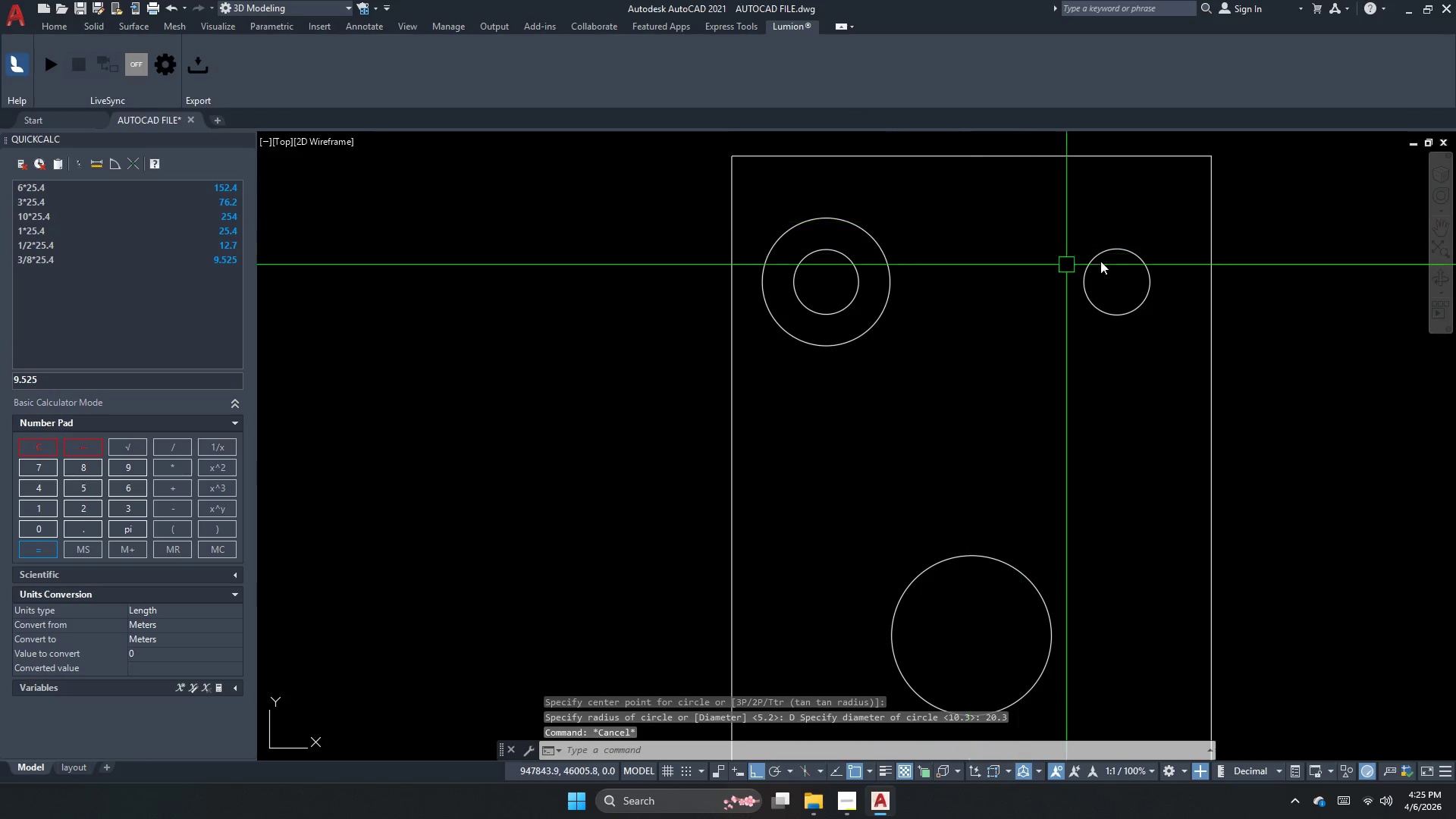 
left_click_drag(start_coordinate=[1113, 295], to_coordinate=[1106, 305])
 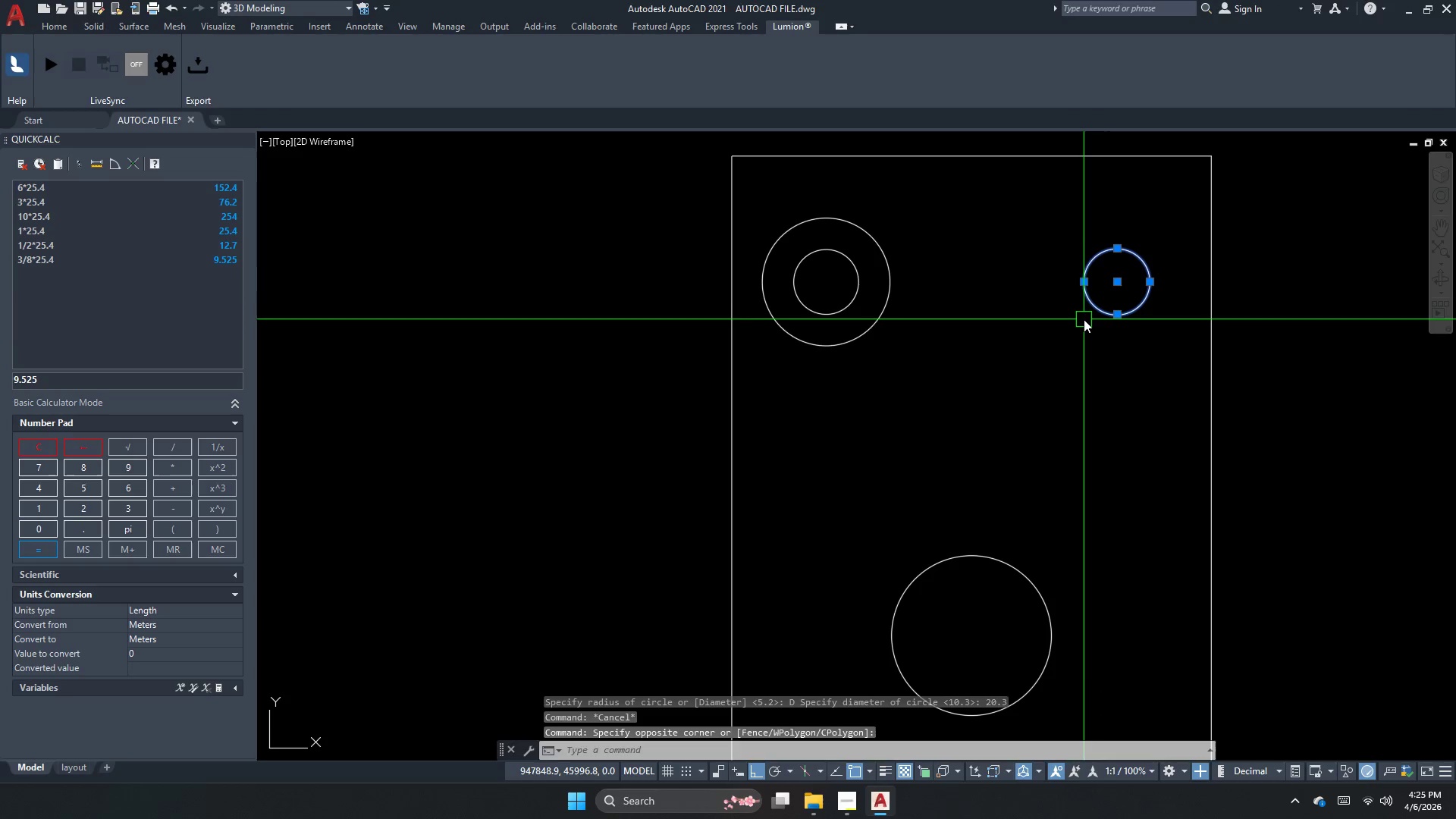 
key(E)
 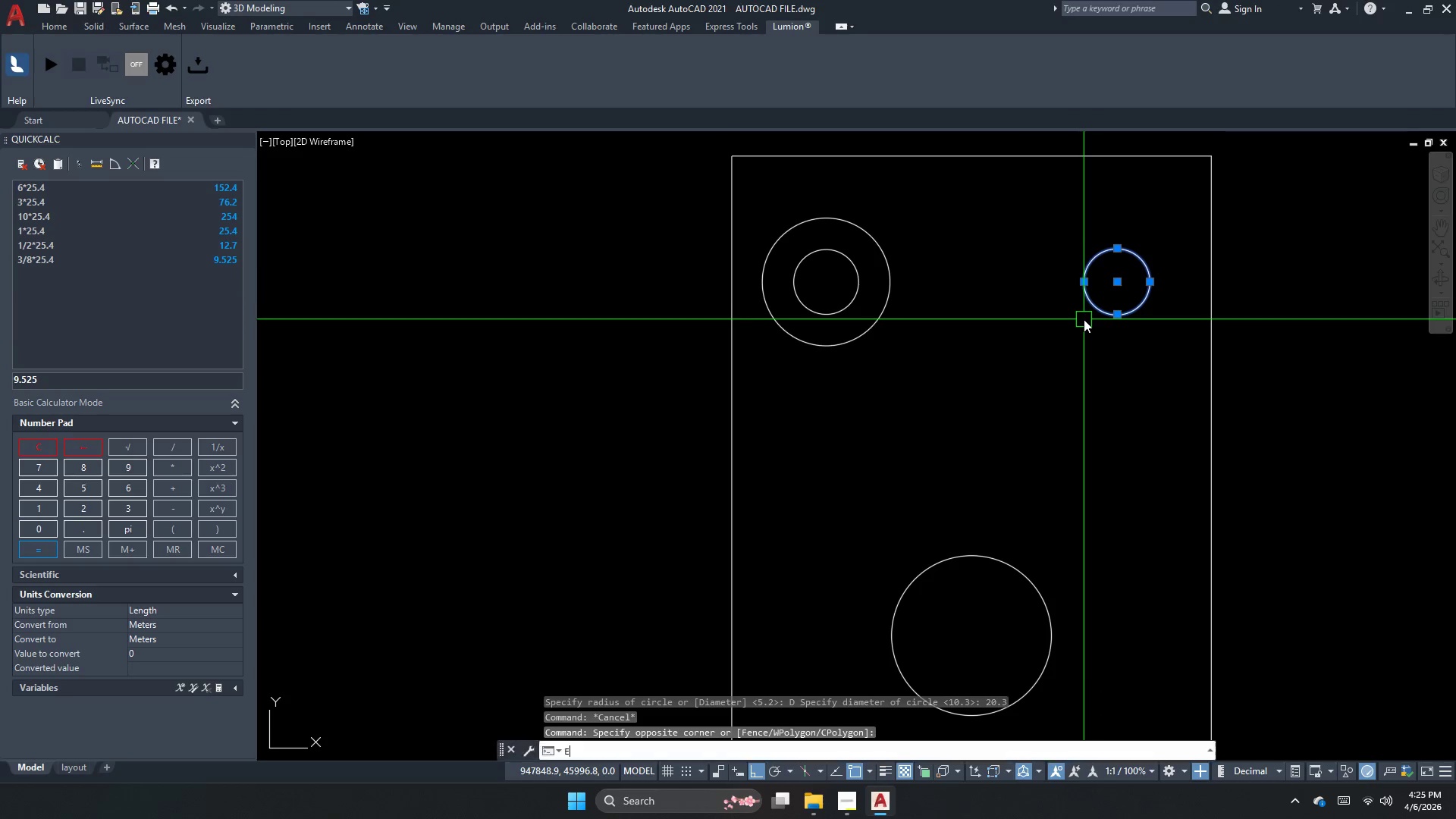 
key(Space)
 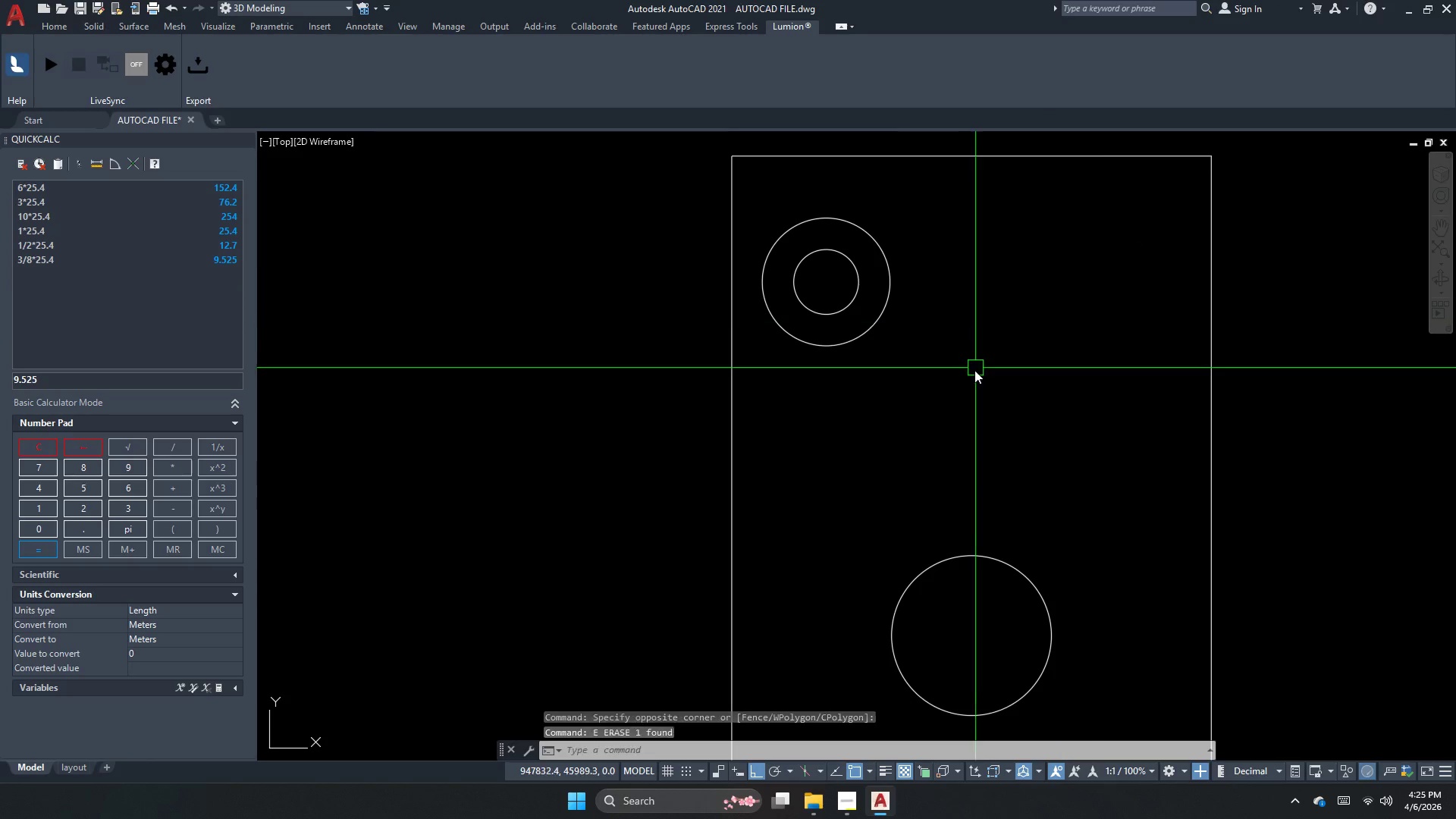 
key(Escape)
 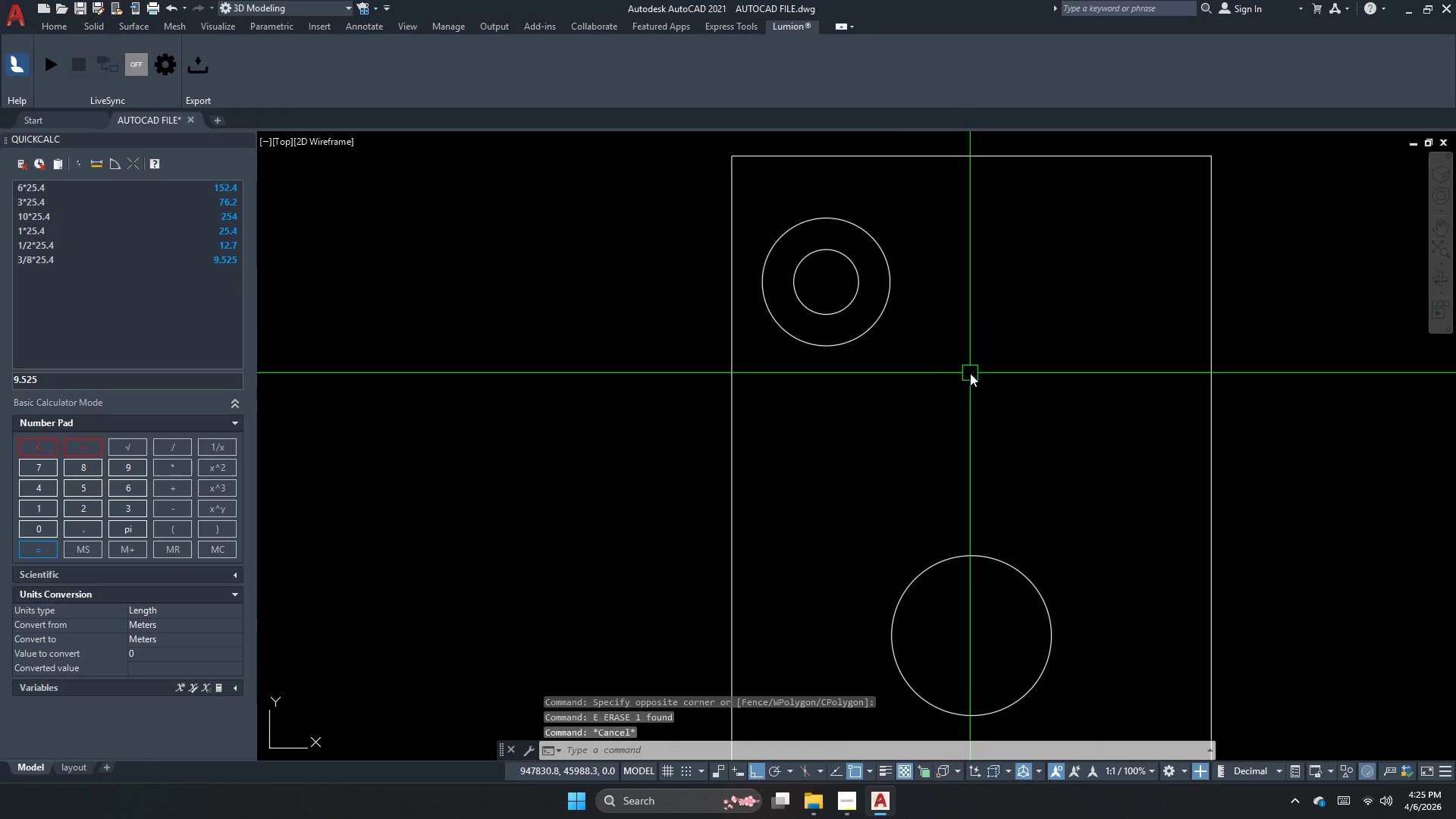 
left_click_drag(start_coordinate=[959, 373], to_coordinate=[945, 366])
 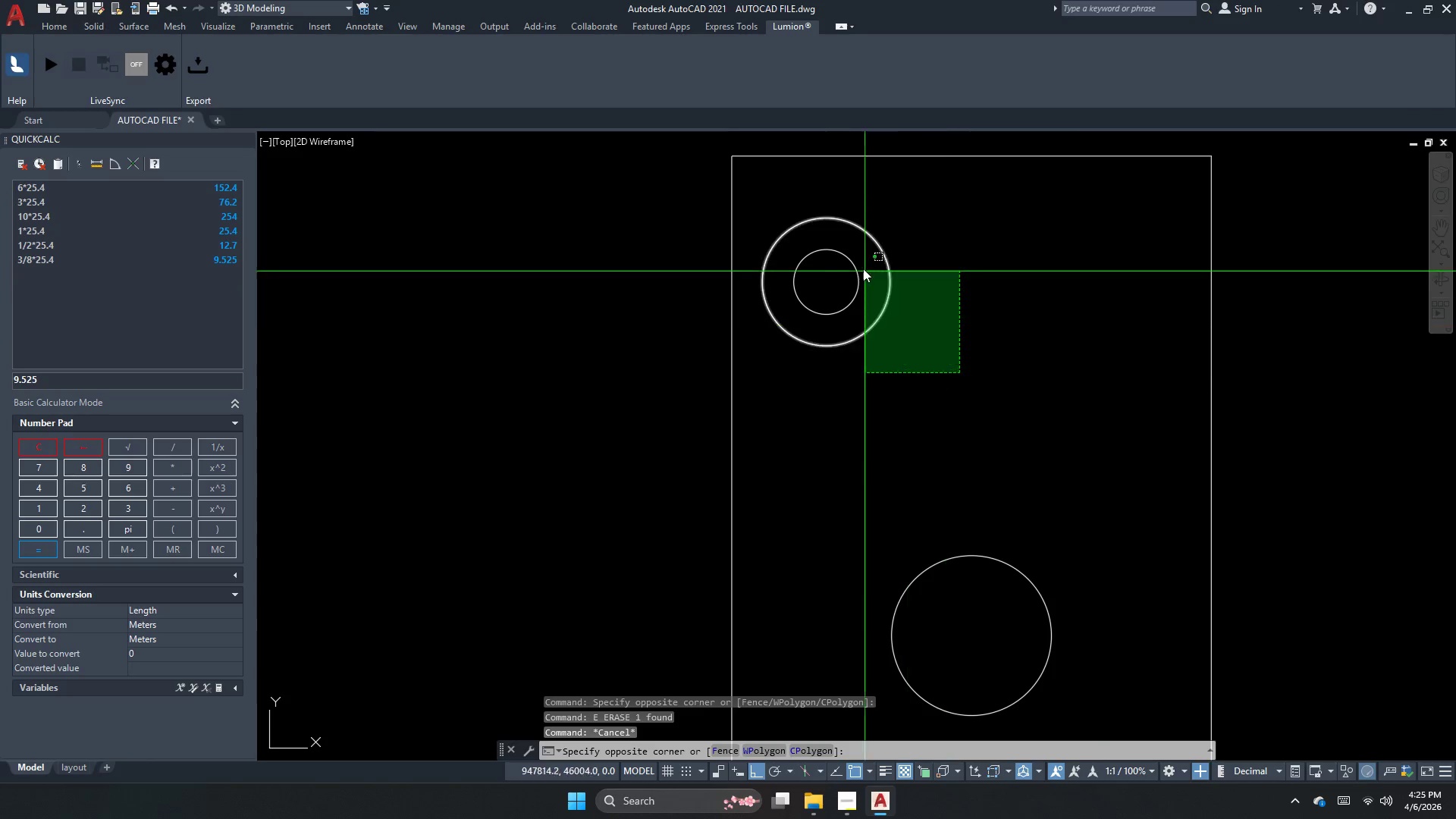 
left_click_drag(start_coordinate=[829, 268], to_coordinate=[824, 271])
 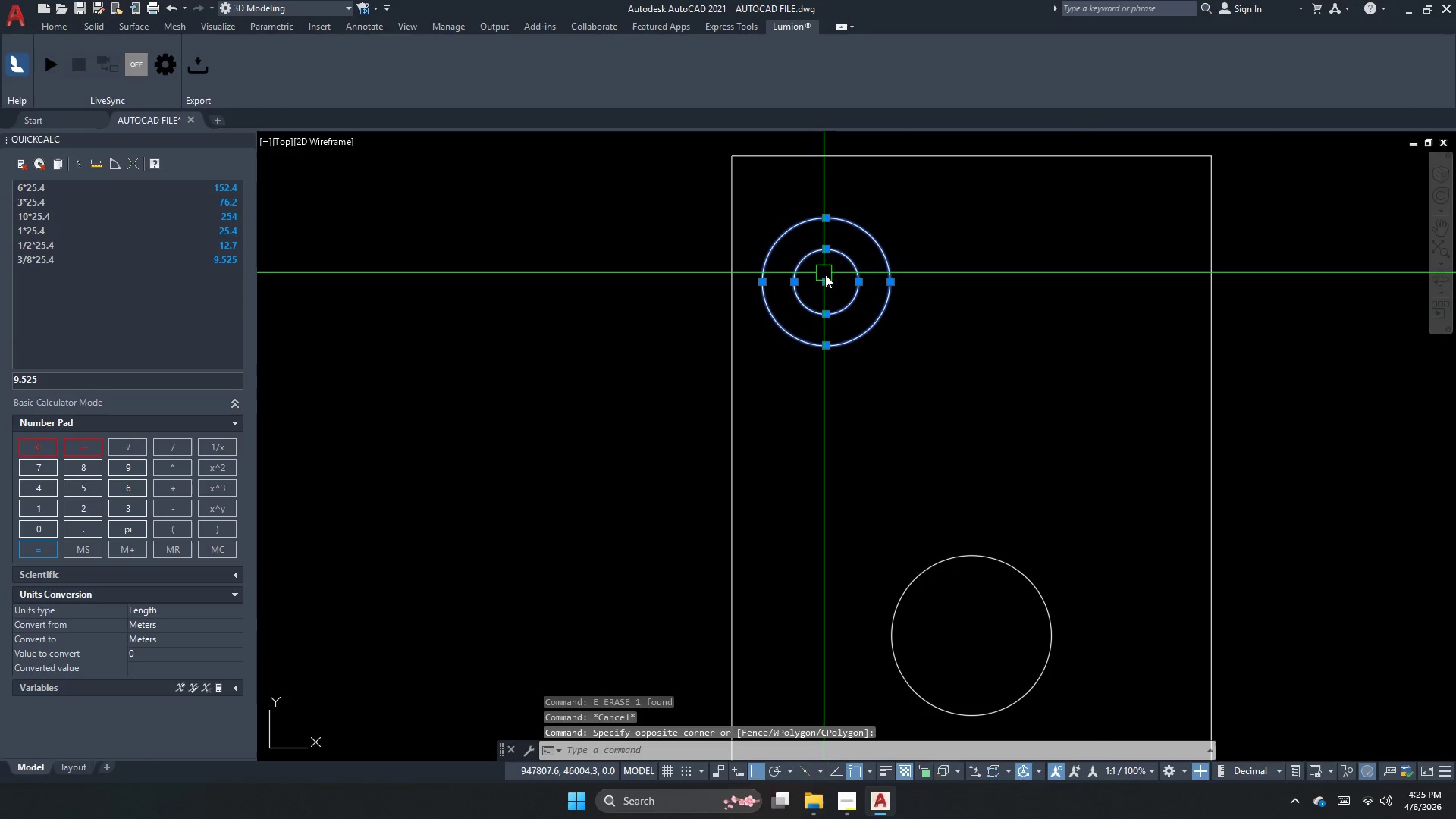 
key(M)
 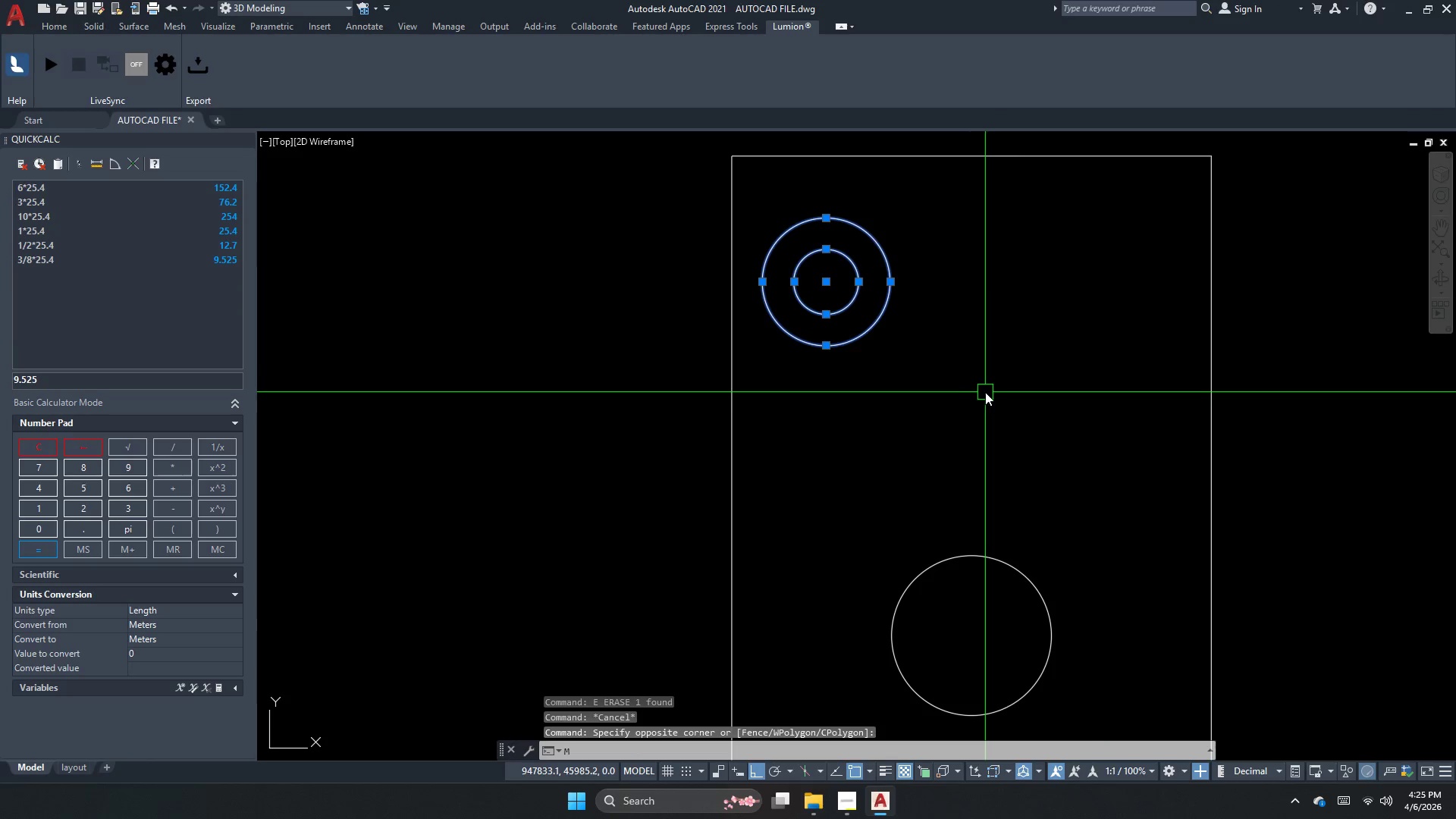 
key(Space)
 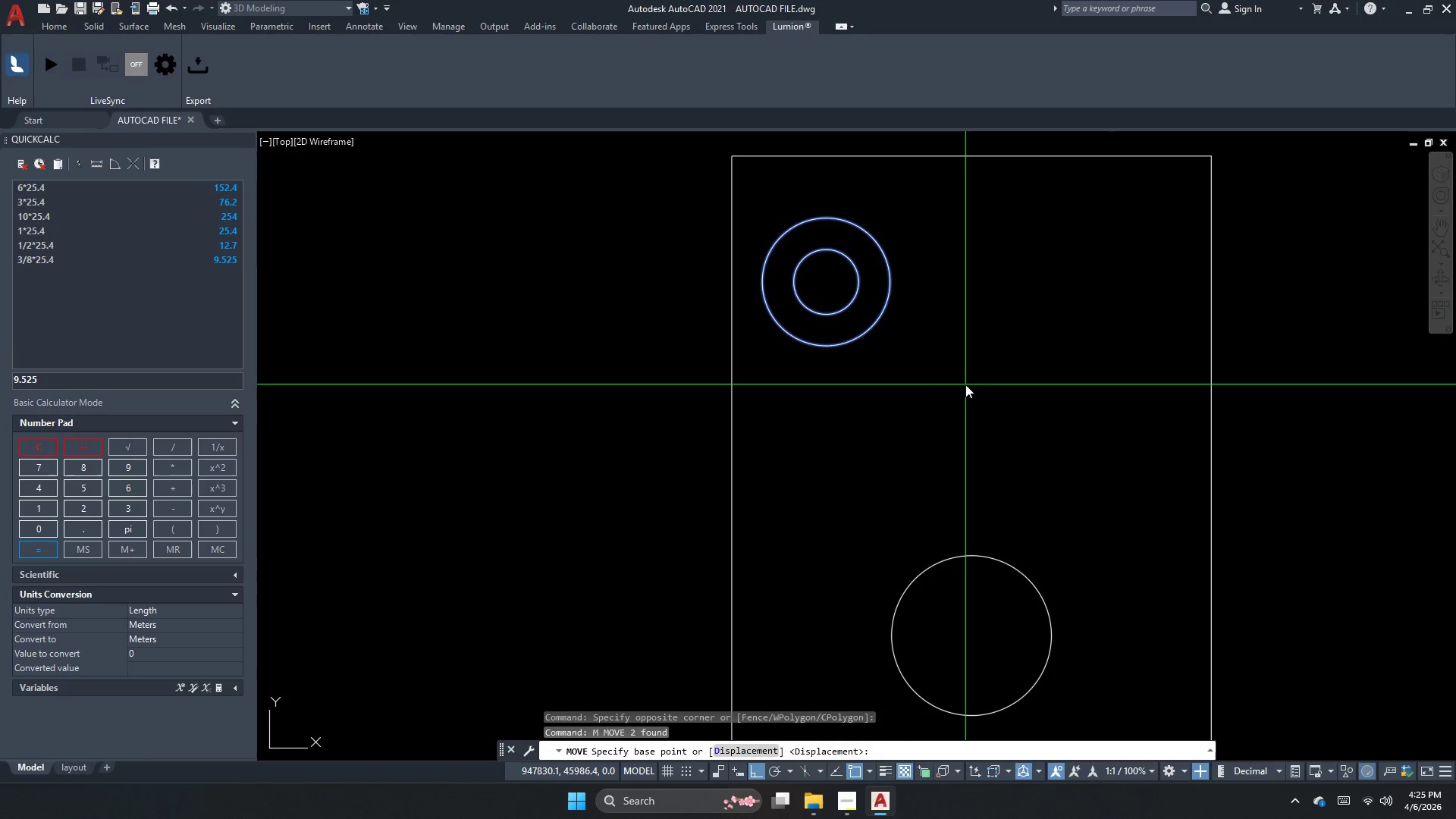 
left_click_drag(start_coordinate=[965, 384], to_coordinate=[979, 391])
 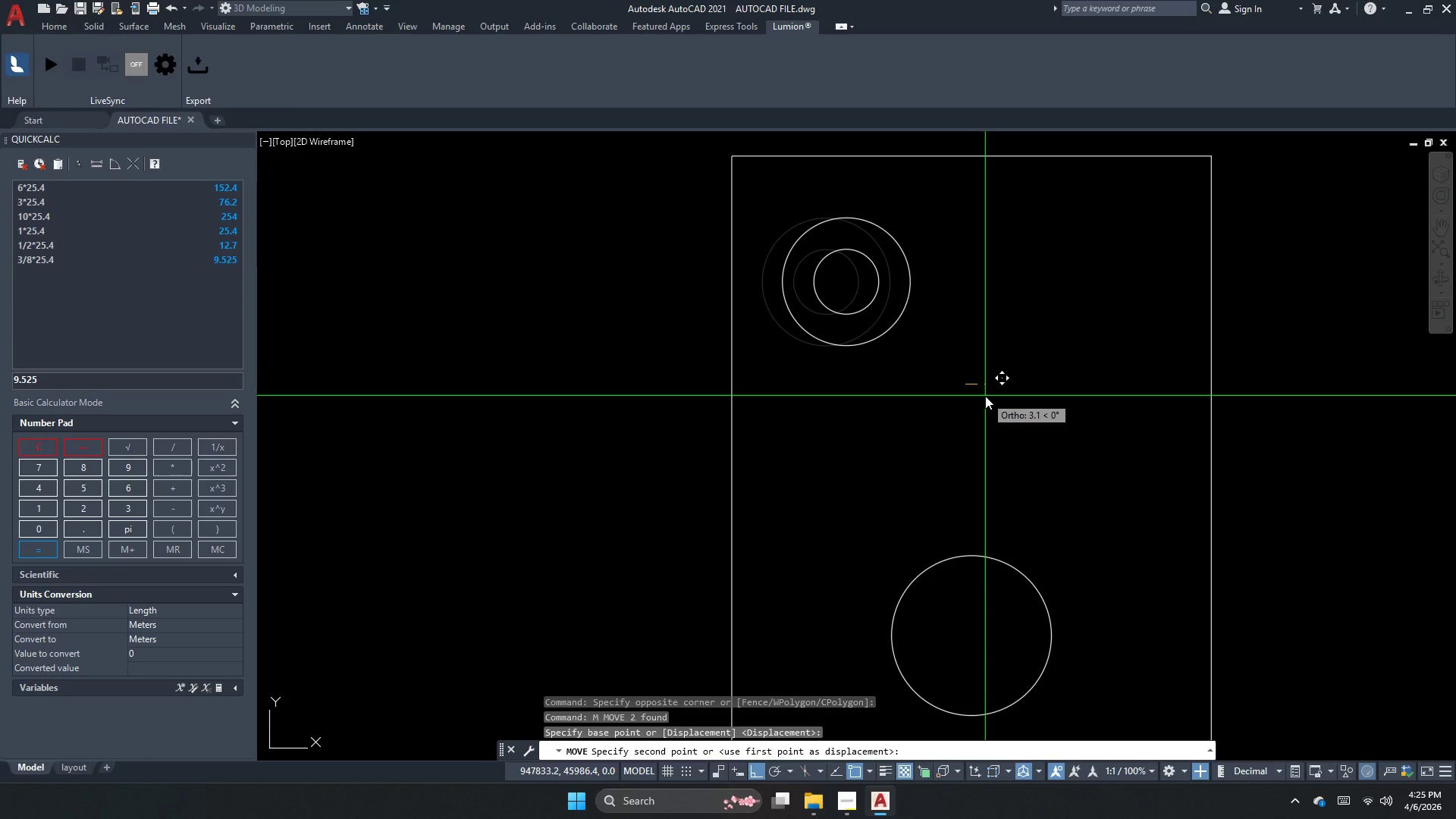 
key(Numpad5)
 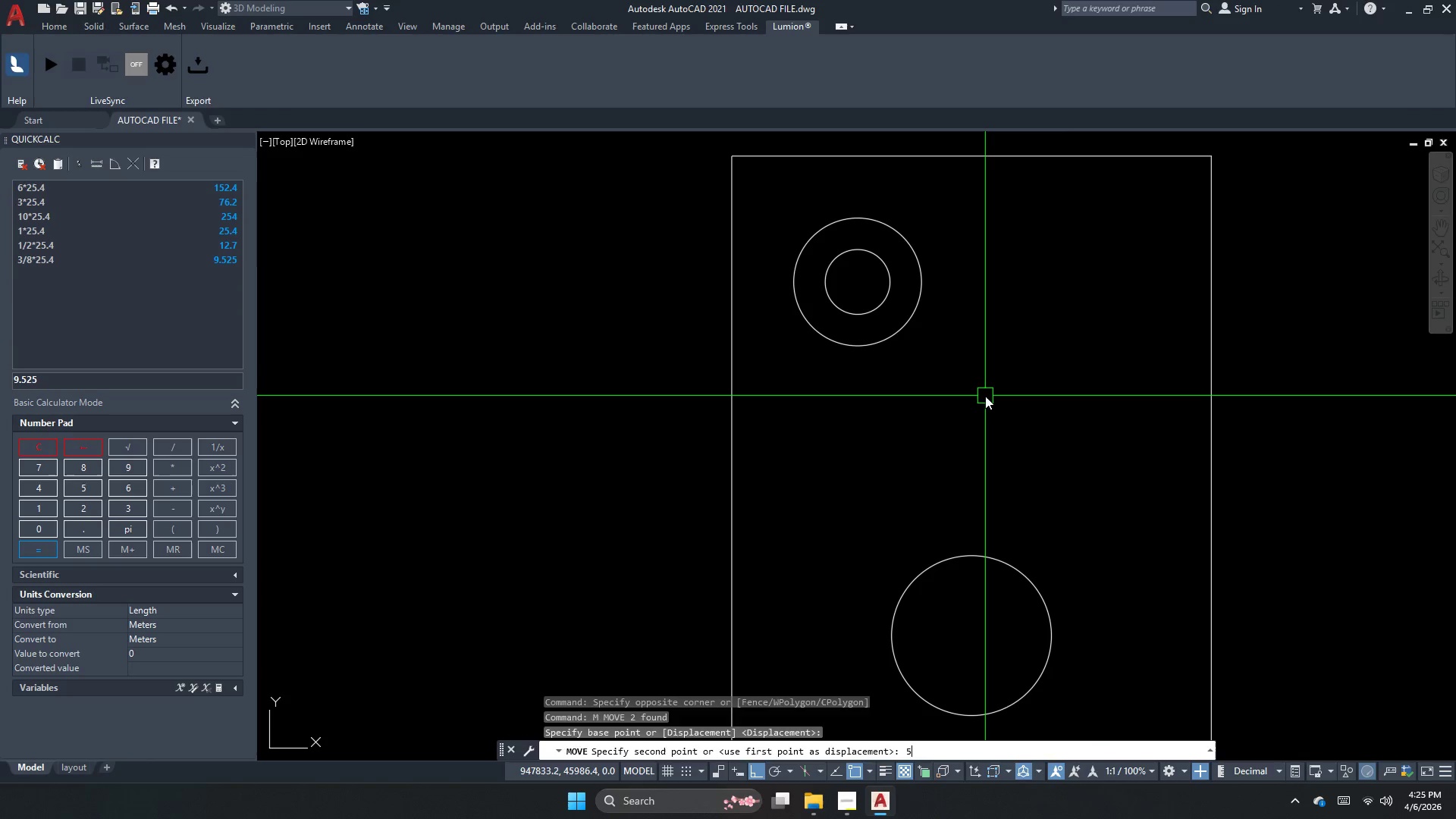 
key(NumpadEnter)
 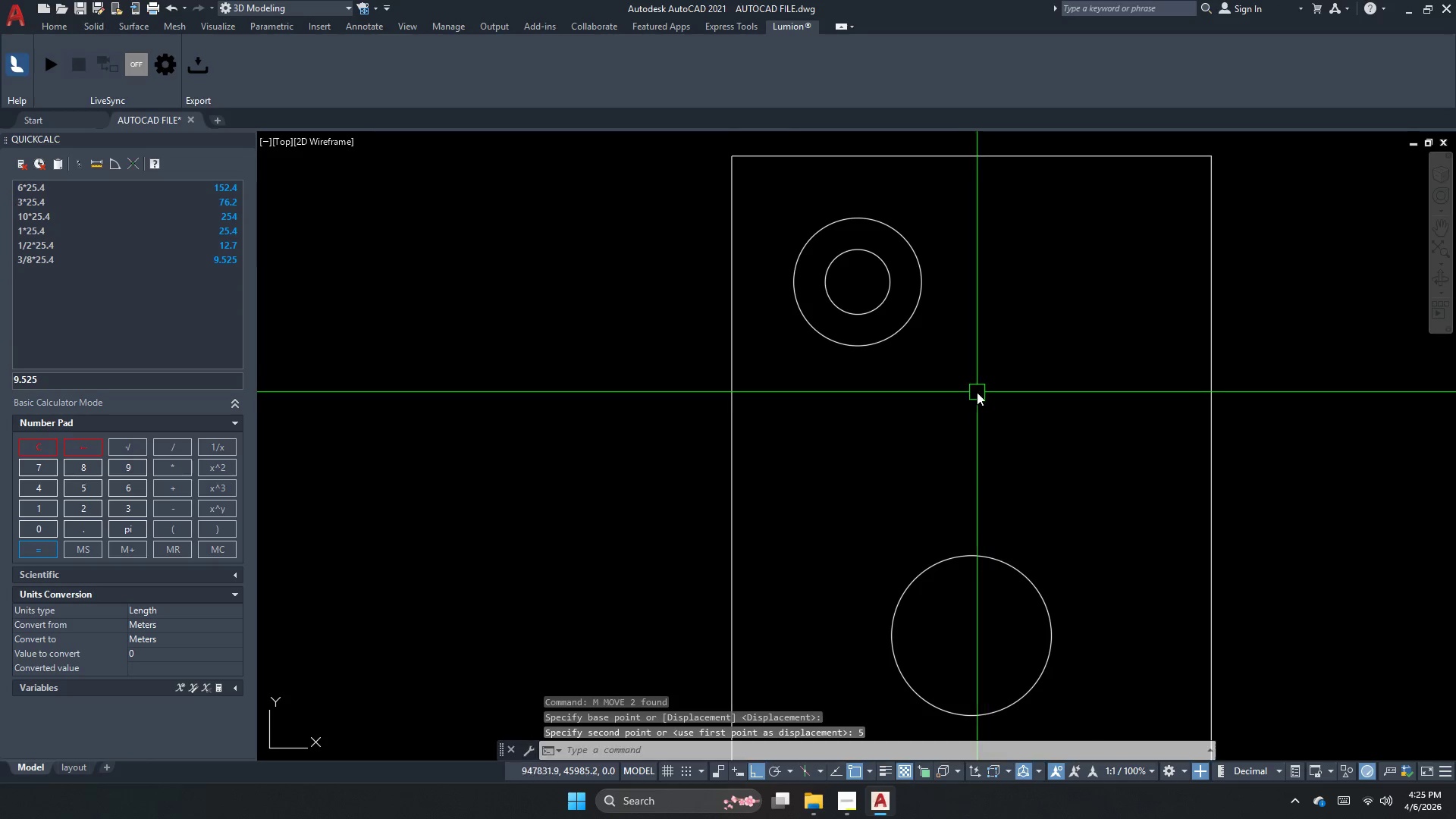 
left_click_drag(start_coordinate=[974, 391], to_coordinate=[926, 353])
 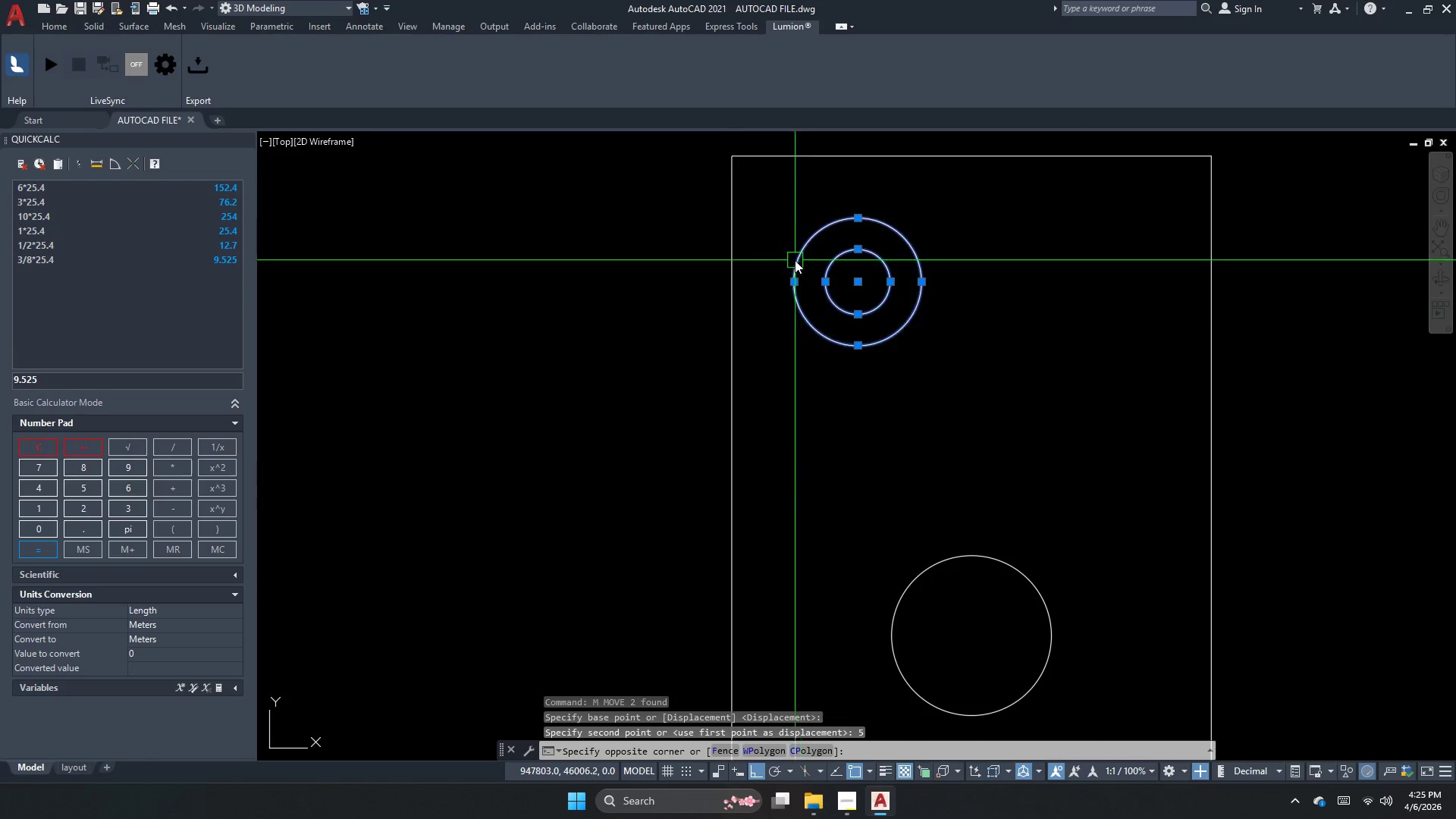 
double_click([795, 260])
 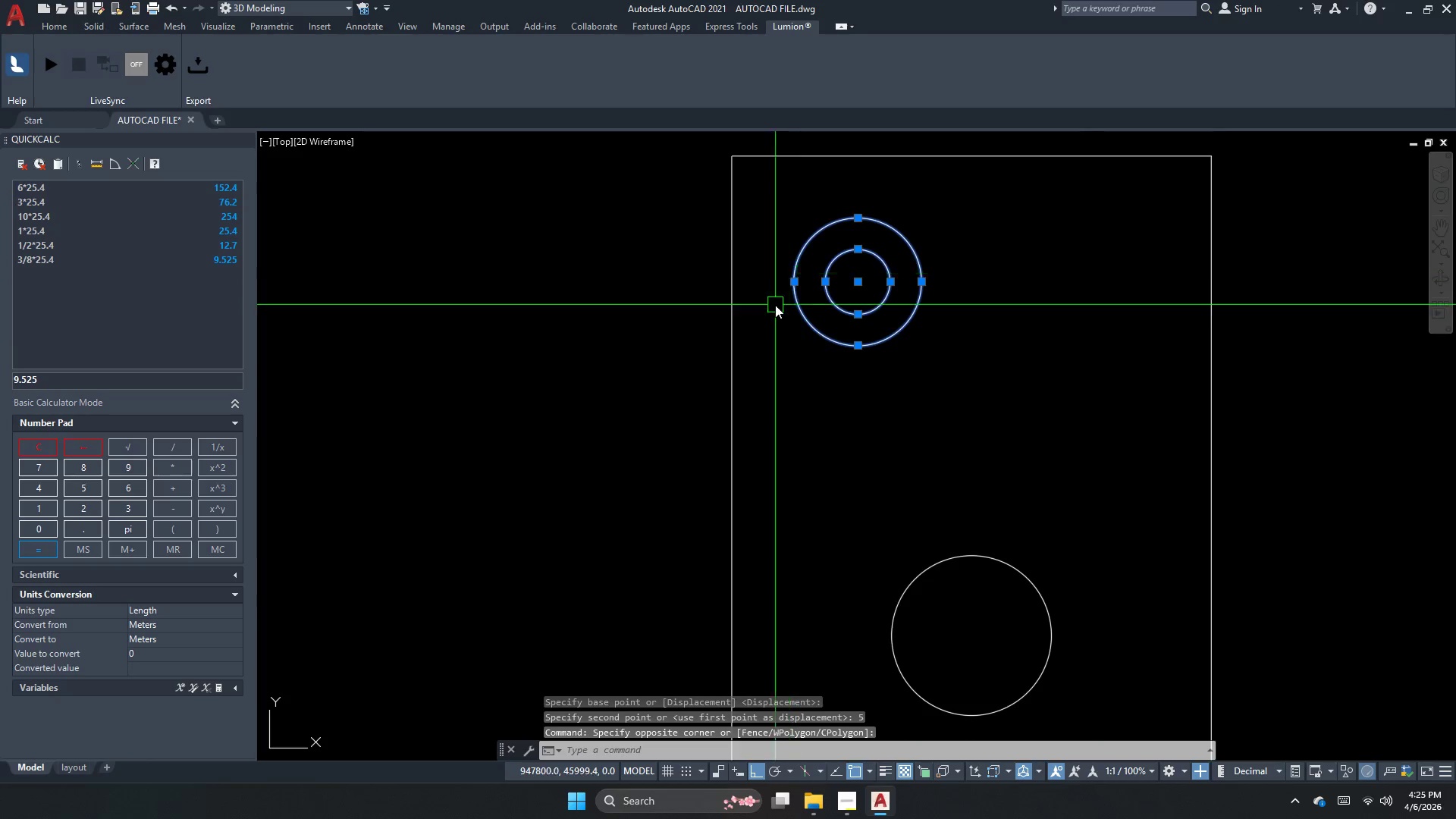 
type(mi)
 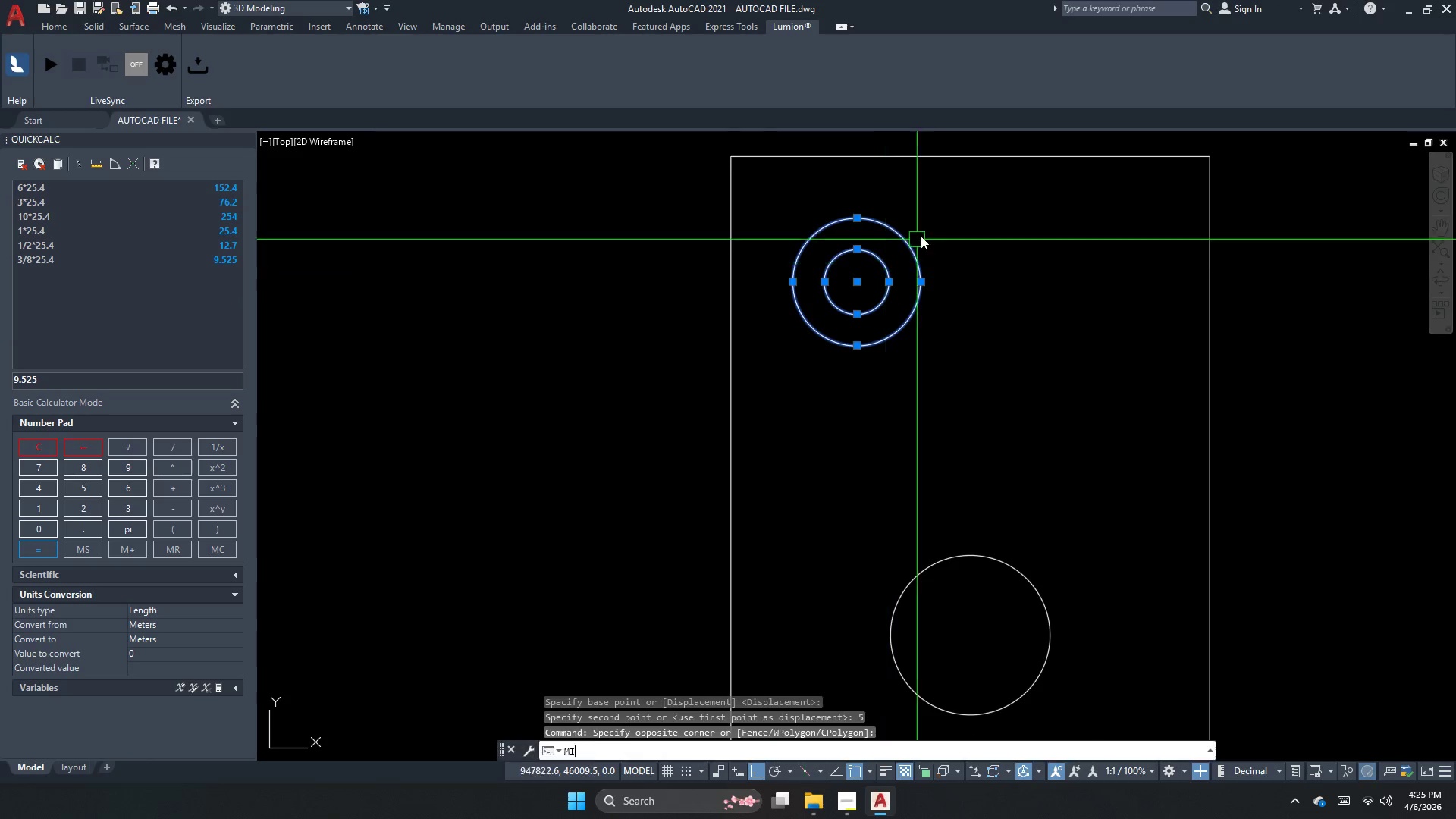 
scroll: coordinate [773, 310], scroll_direction: none, amount: 0.0
 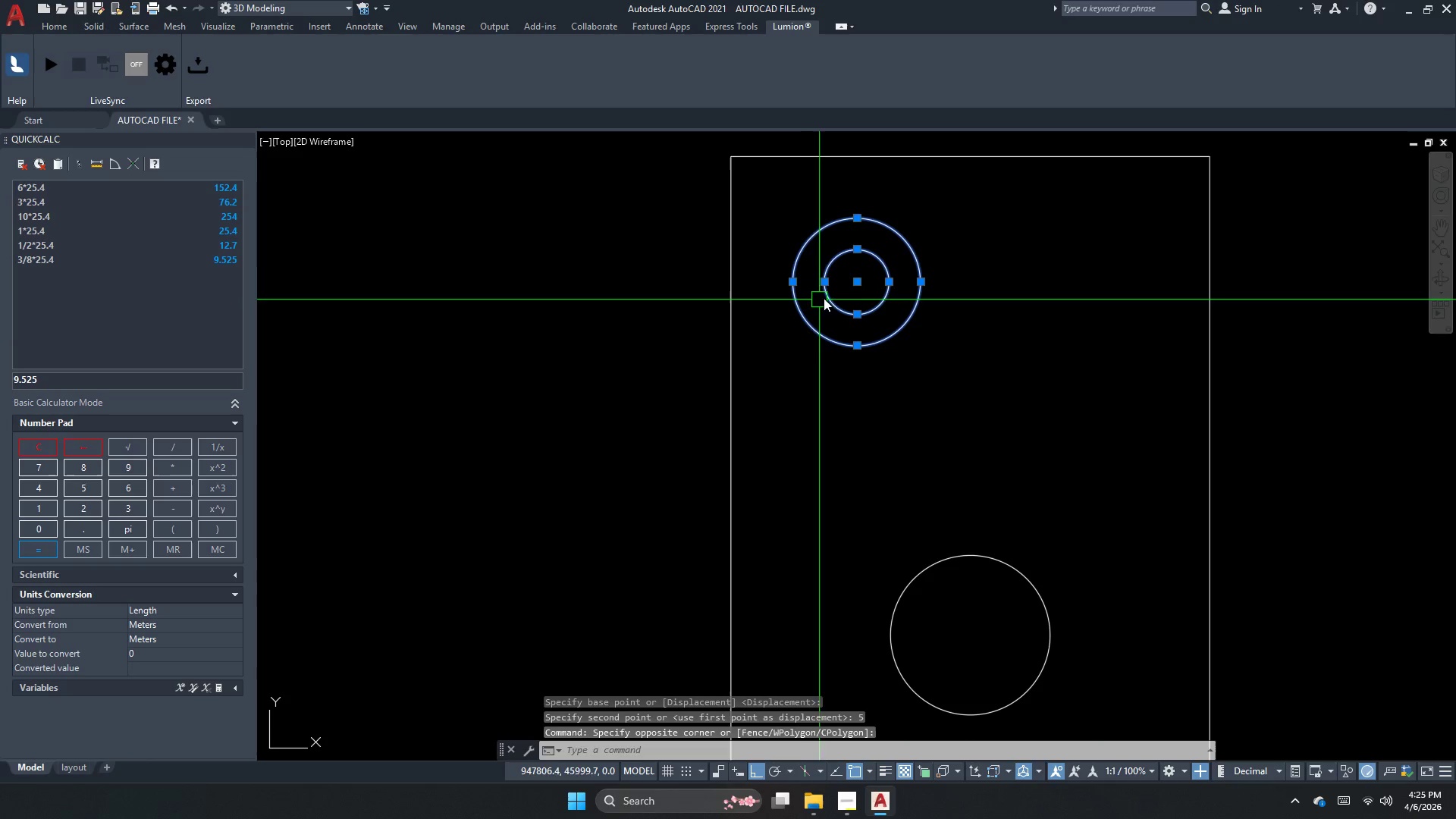 
key(Space)
 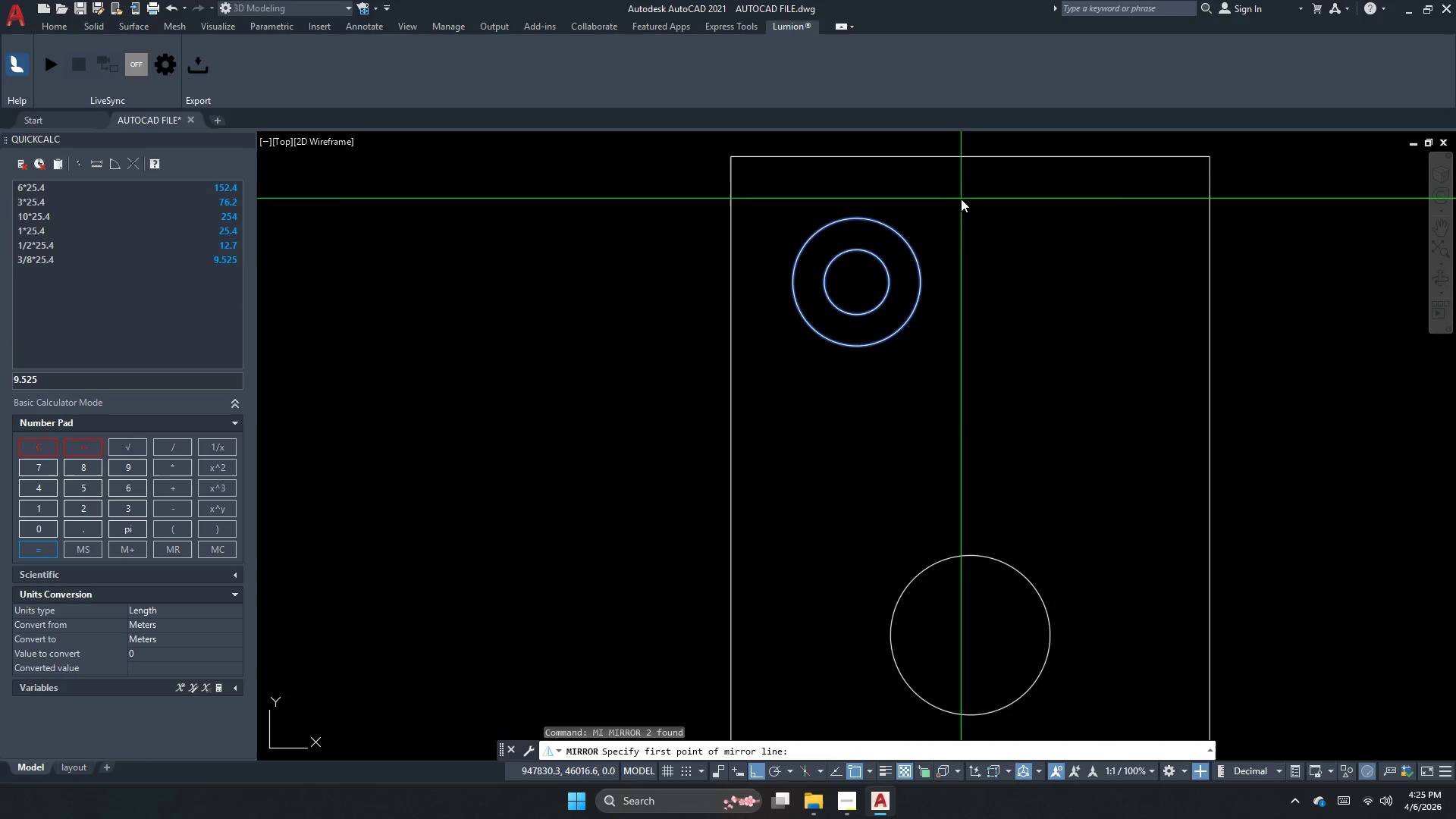 
scroll: coordinate [961, 199], scroll_direction: down, amount: 1.0
 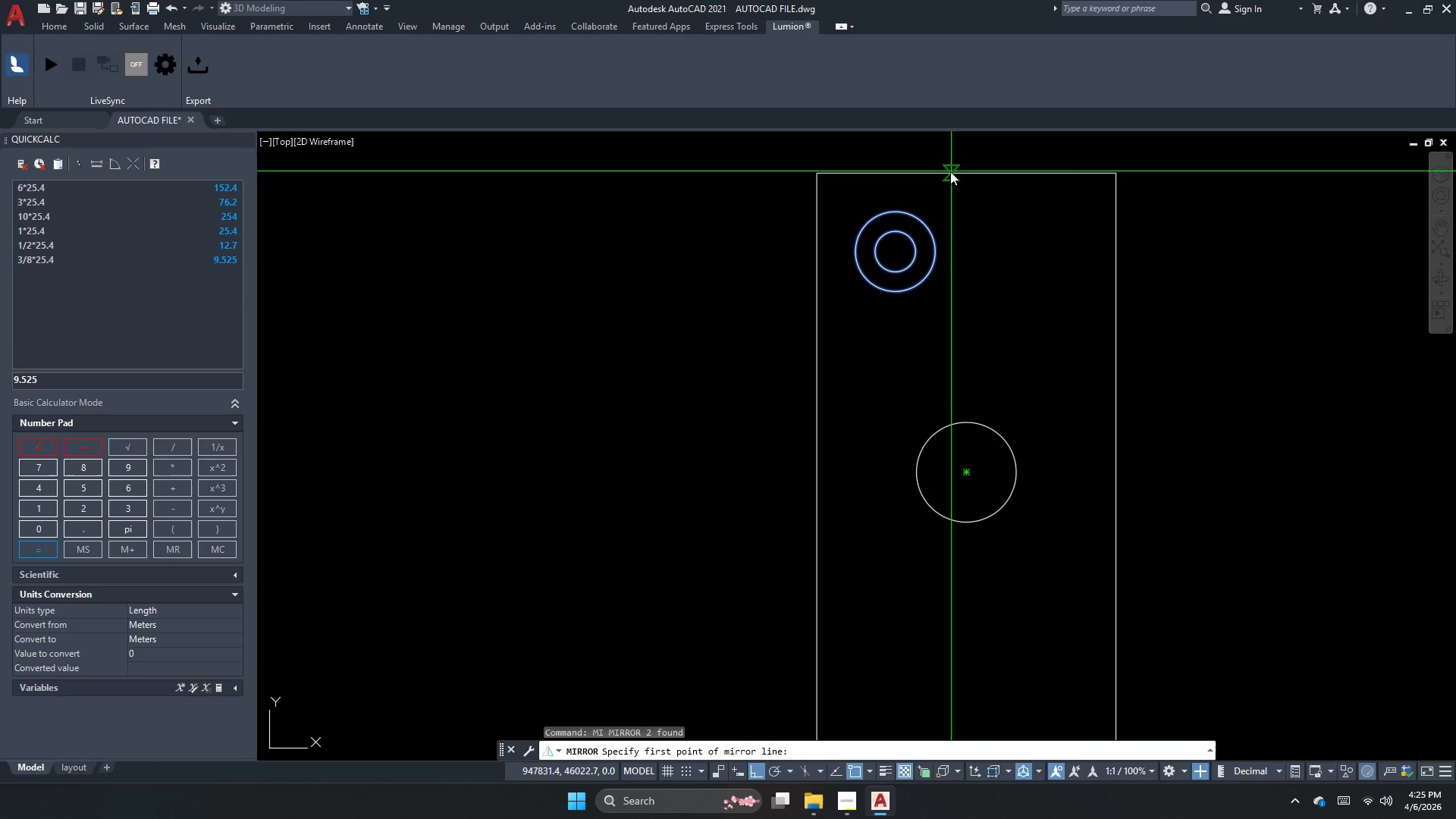 
left_click([968, 177])
 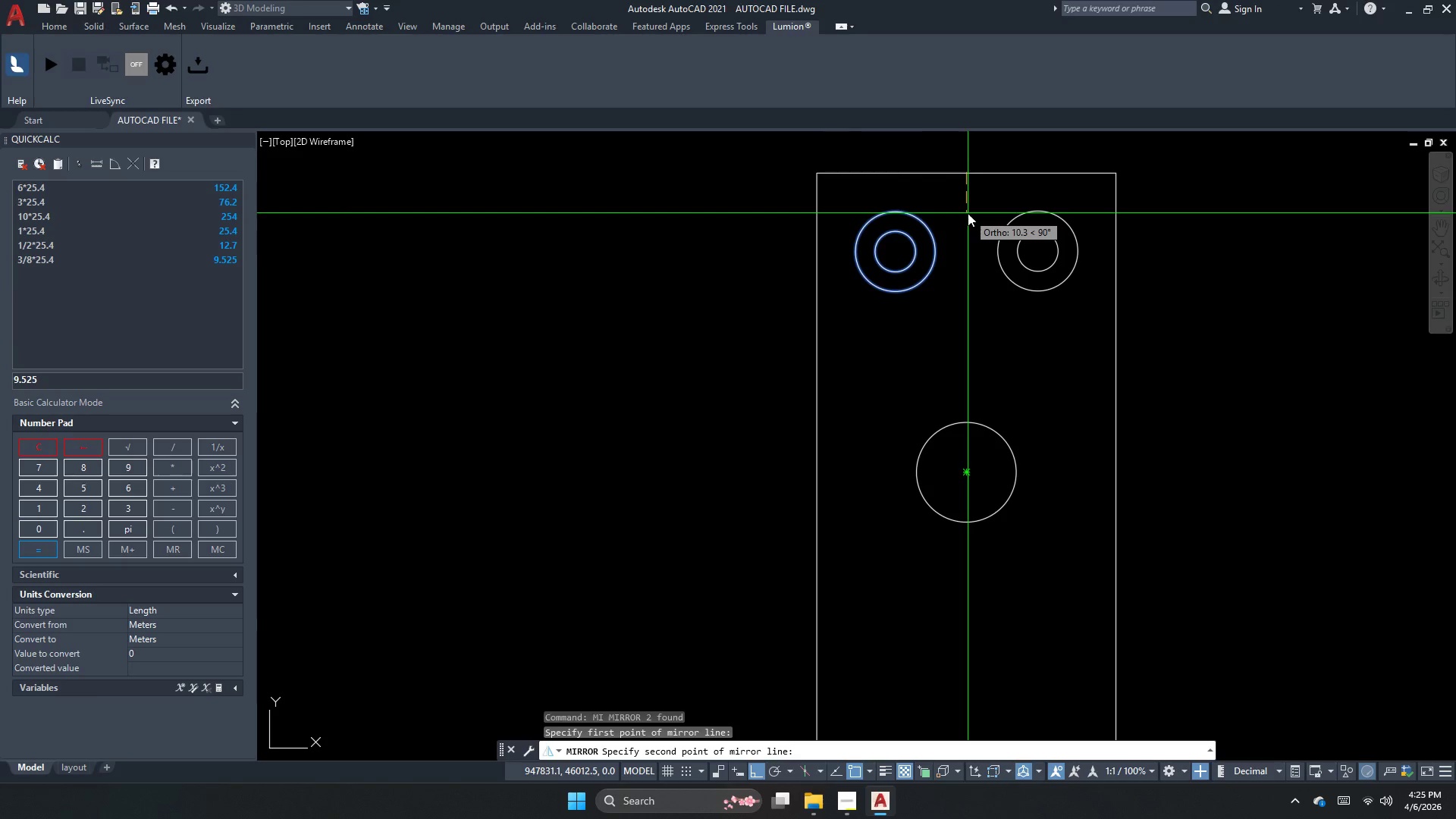 
double_click([968, 213])
 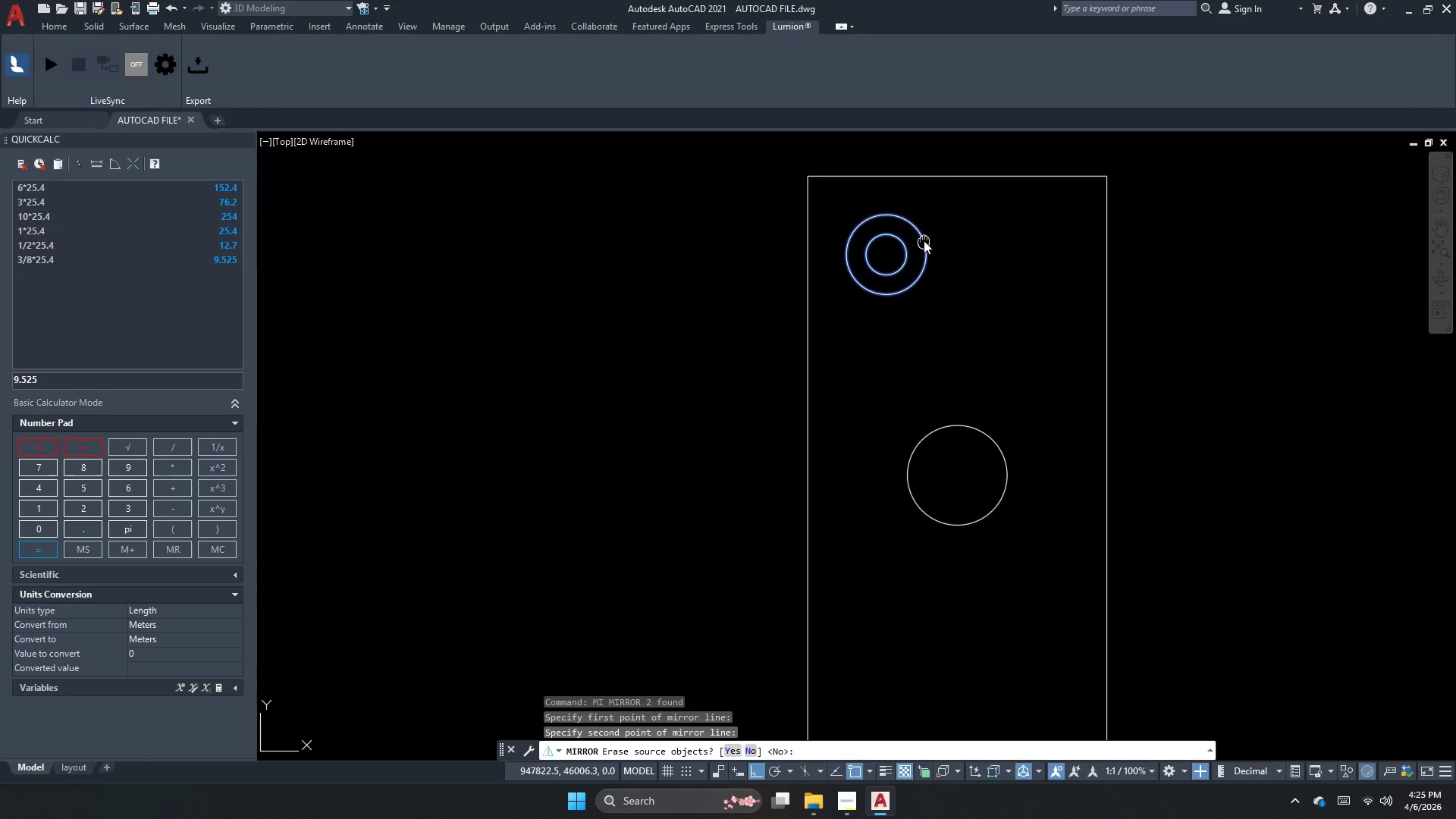 
key(N)
 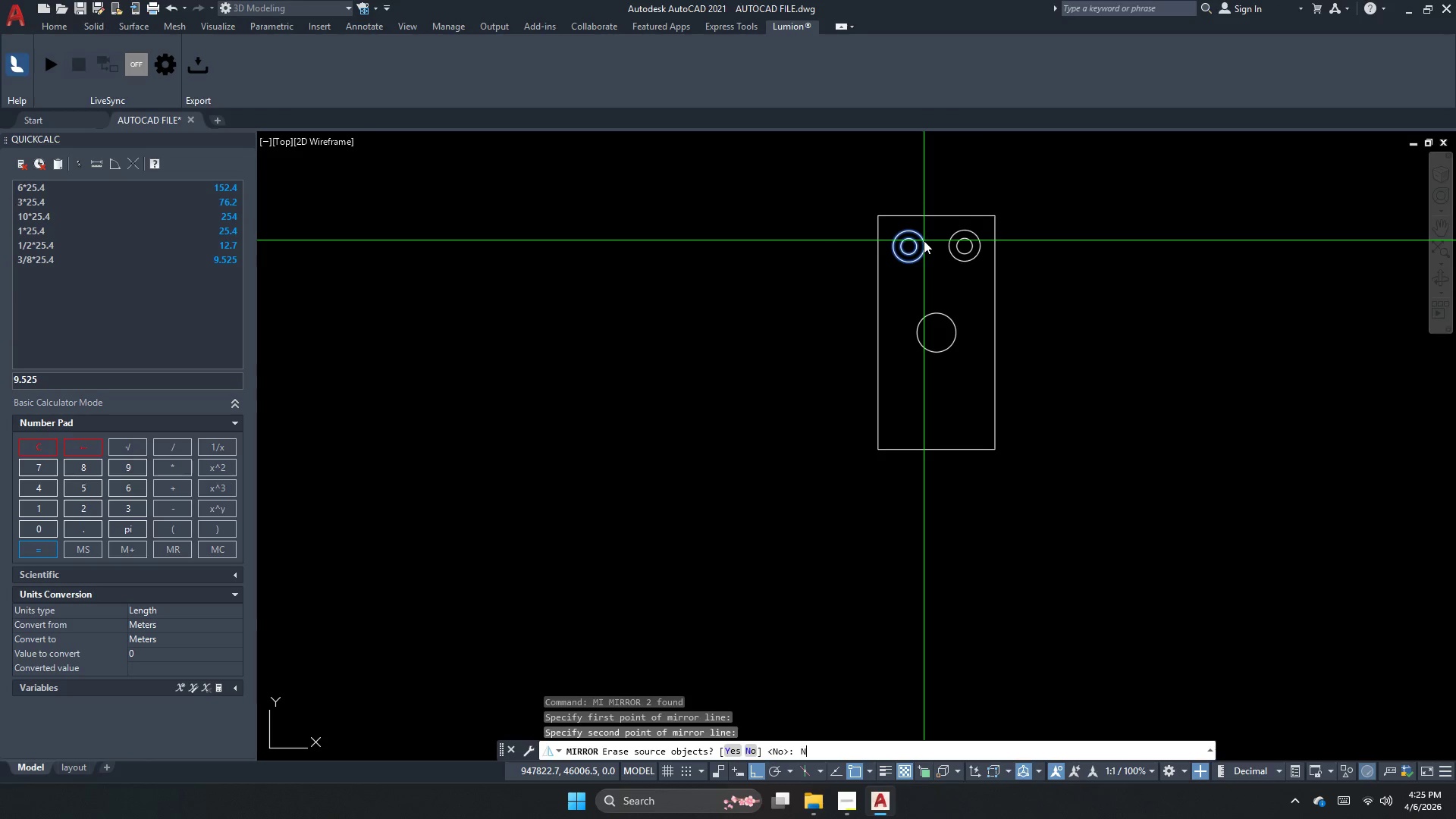 
scroll: coordinate [924, 240], scroll_direction: down, amount: 2.0
 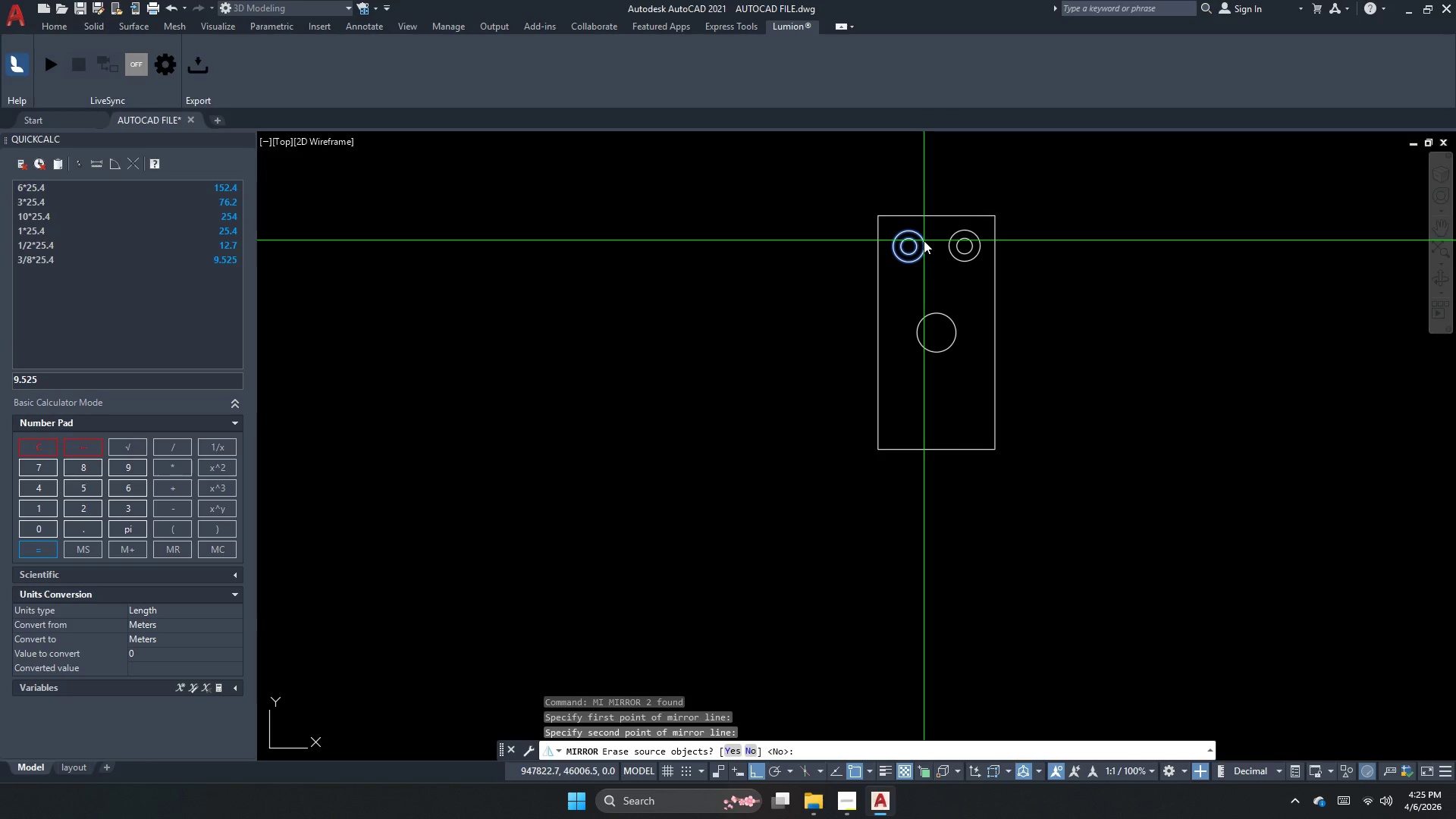 
key(Space)
 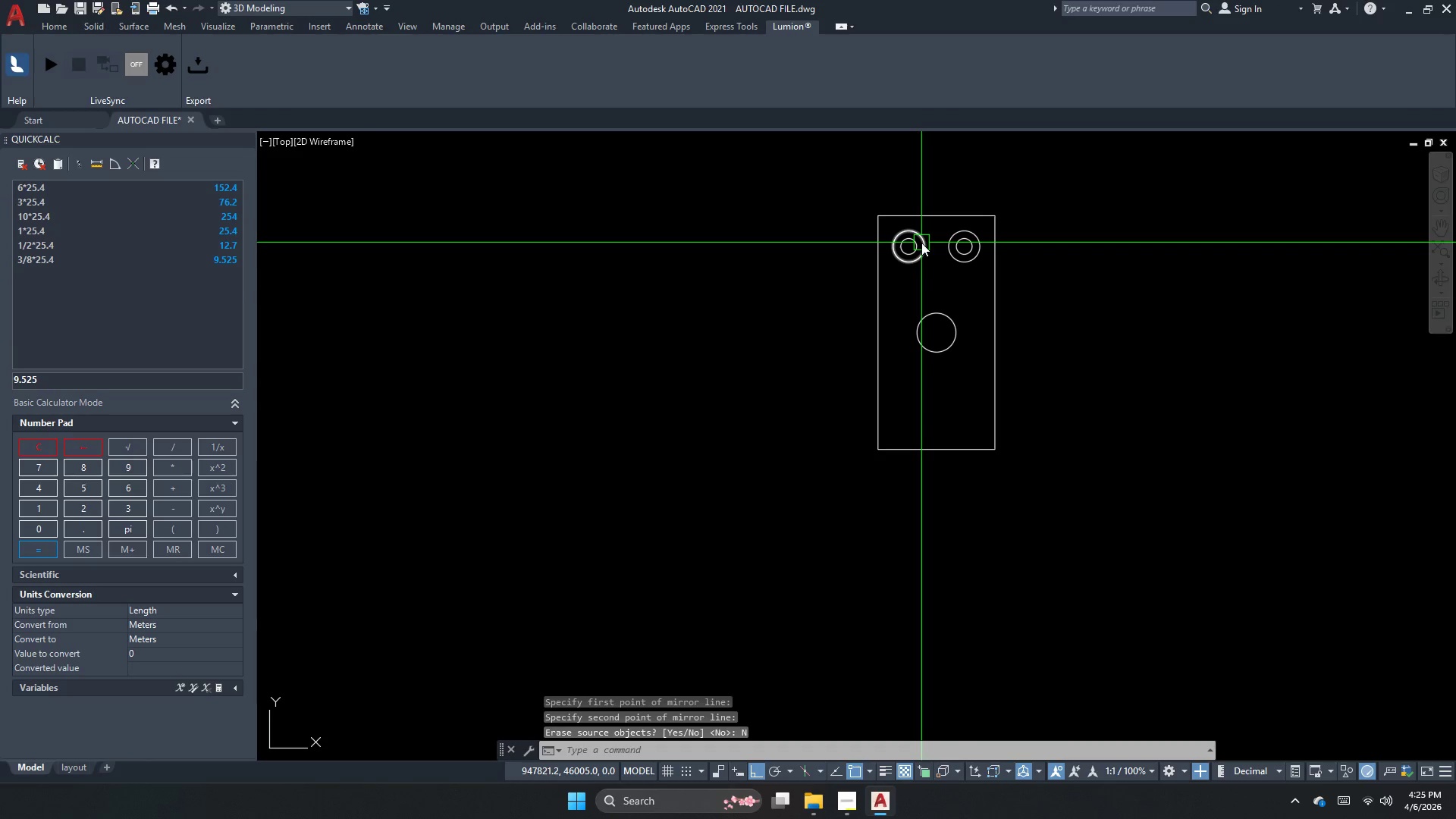 
scroll: coordinate [921, 243], scroll_direction: none, amount: 0.0
 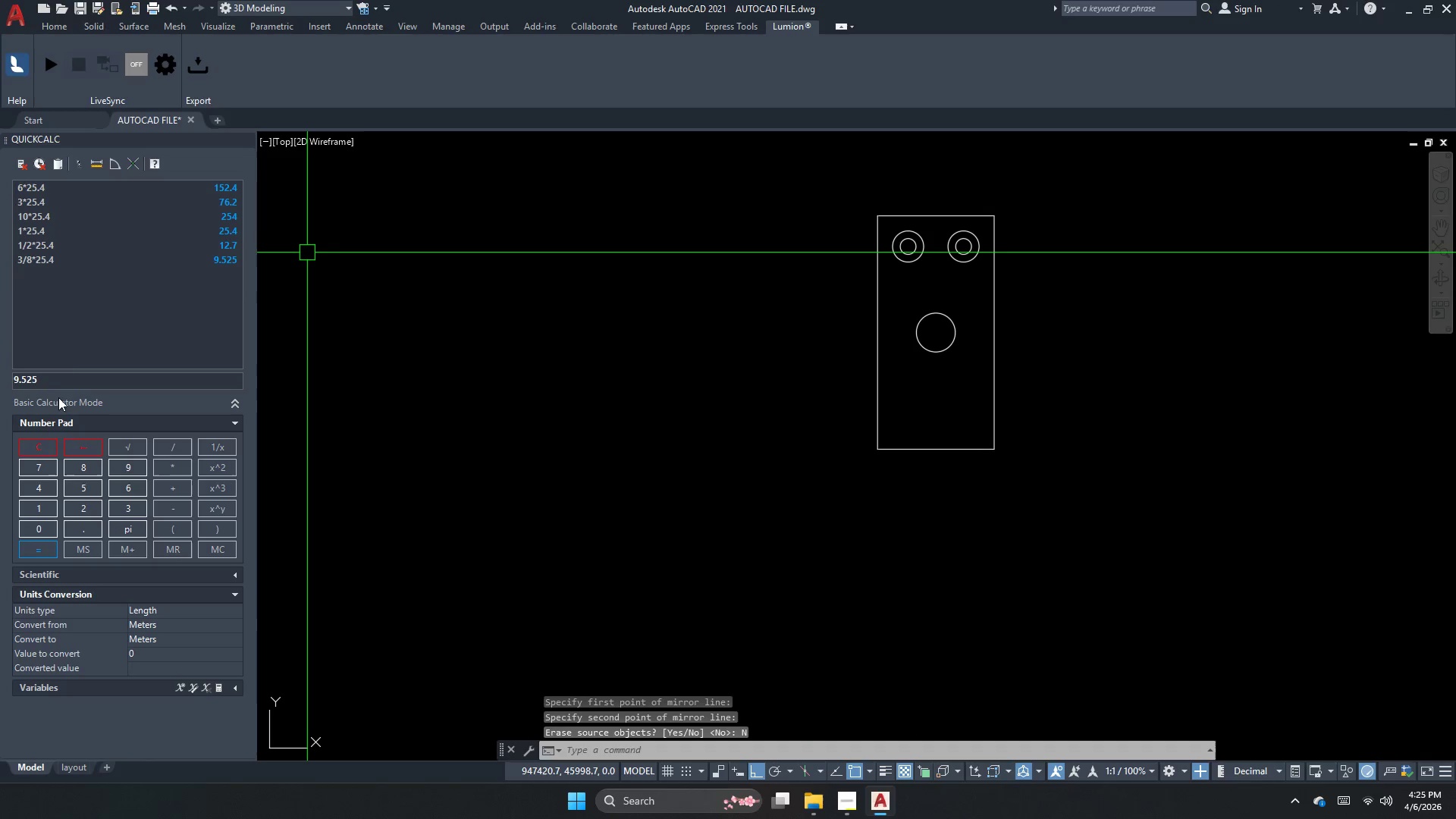 
double_click([70, 377])
 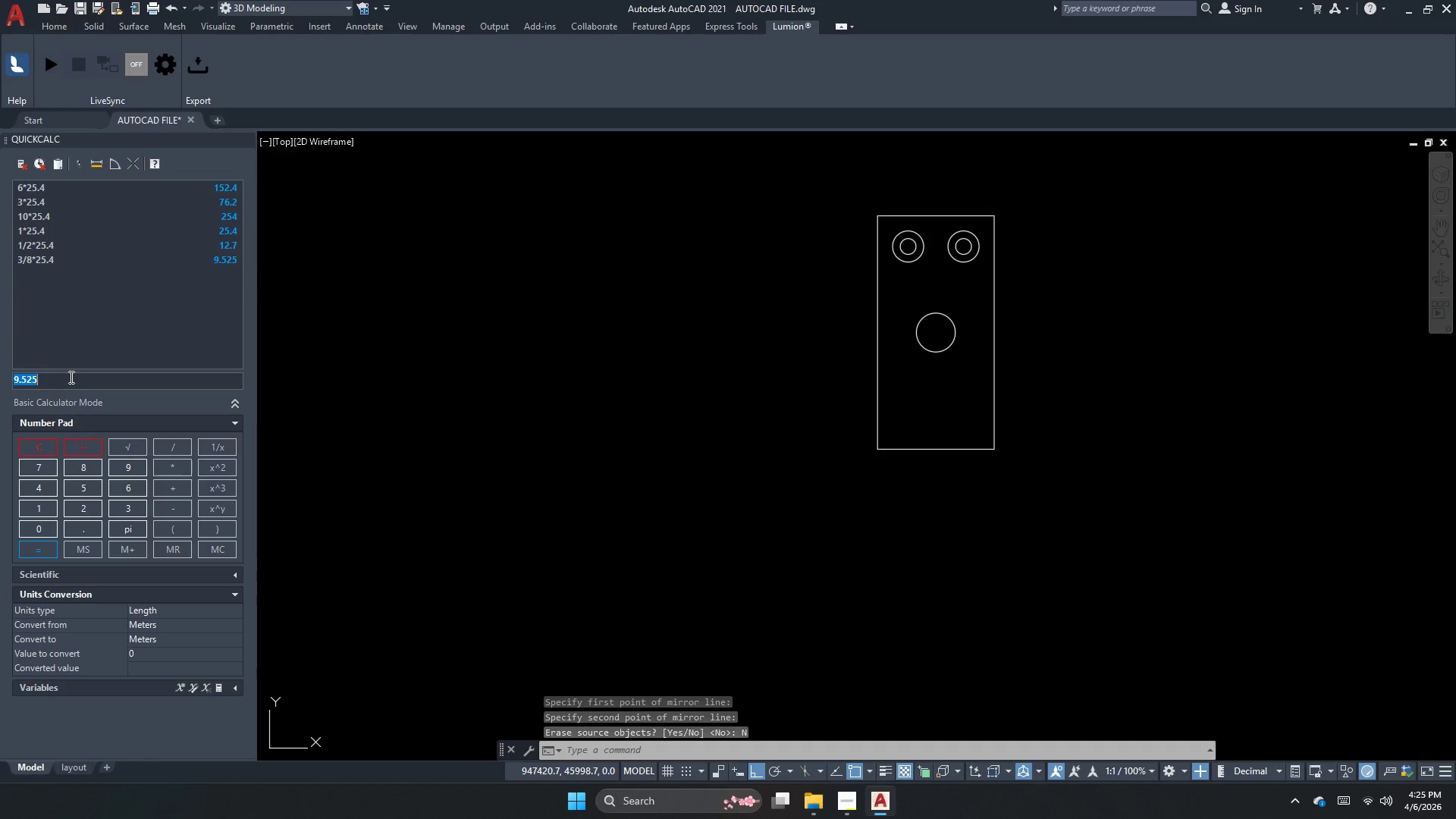 
key(Numpad4)
 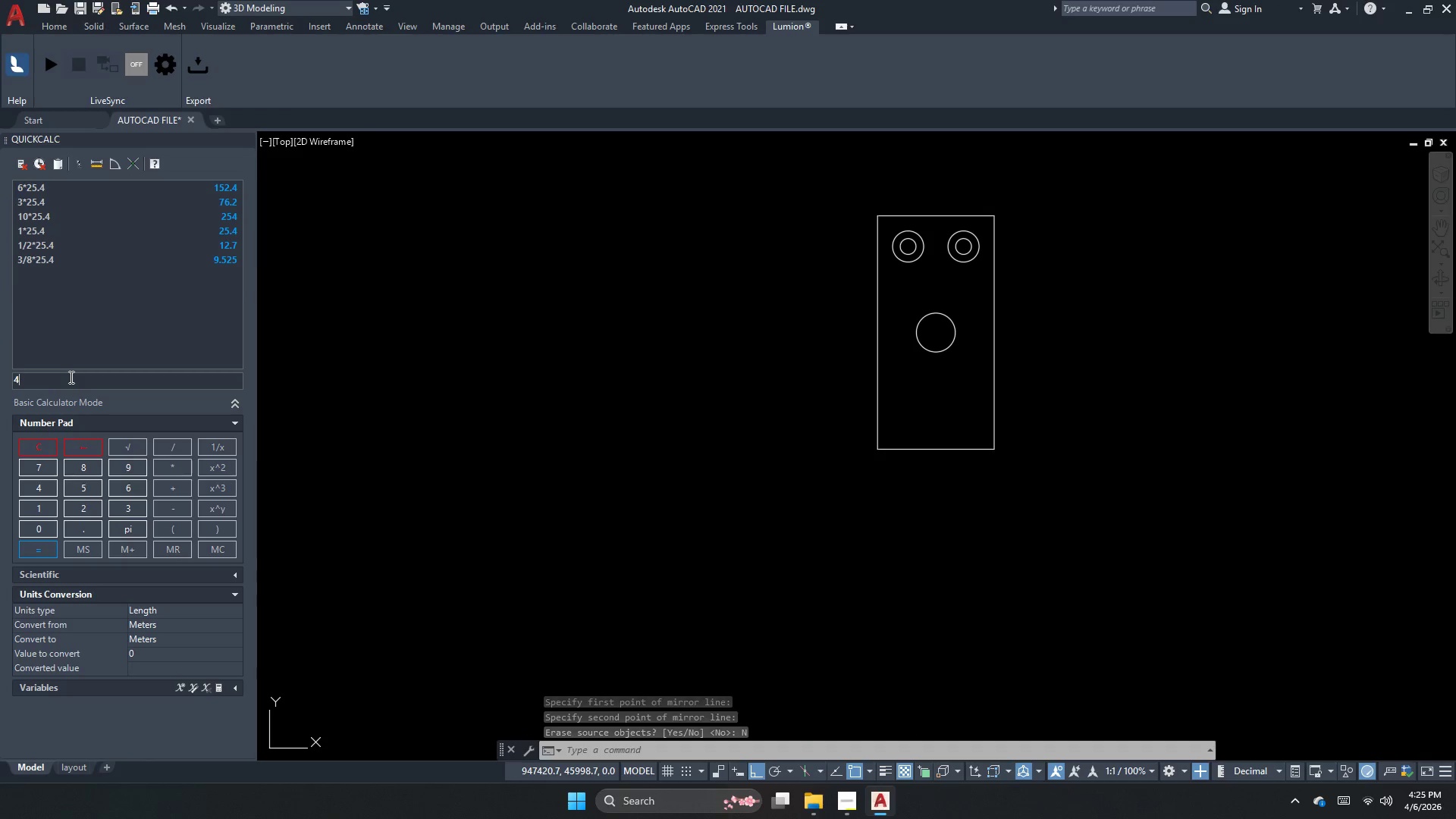 
key(NumpadMultiply)
 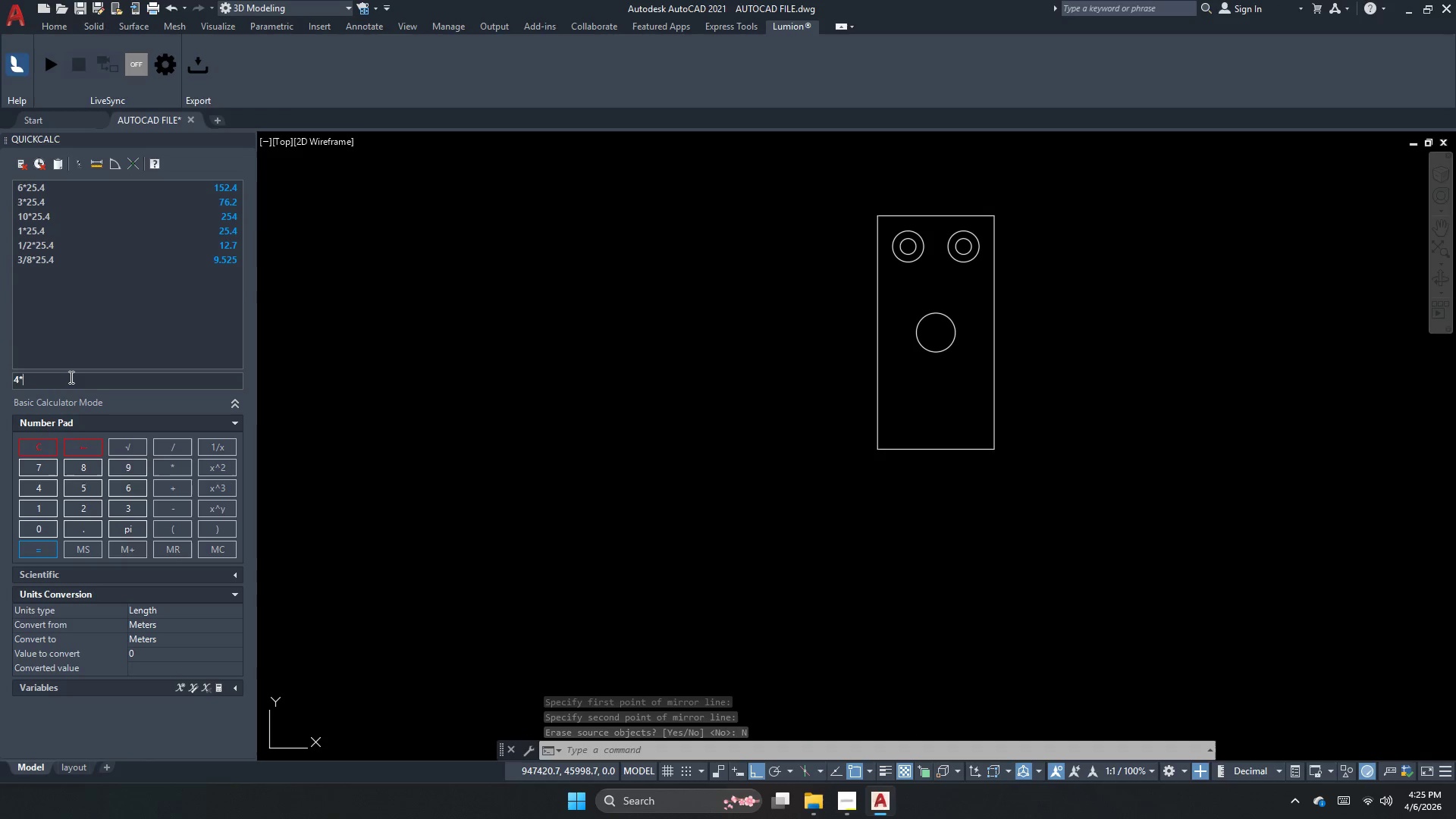 
key(Numpad2)
 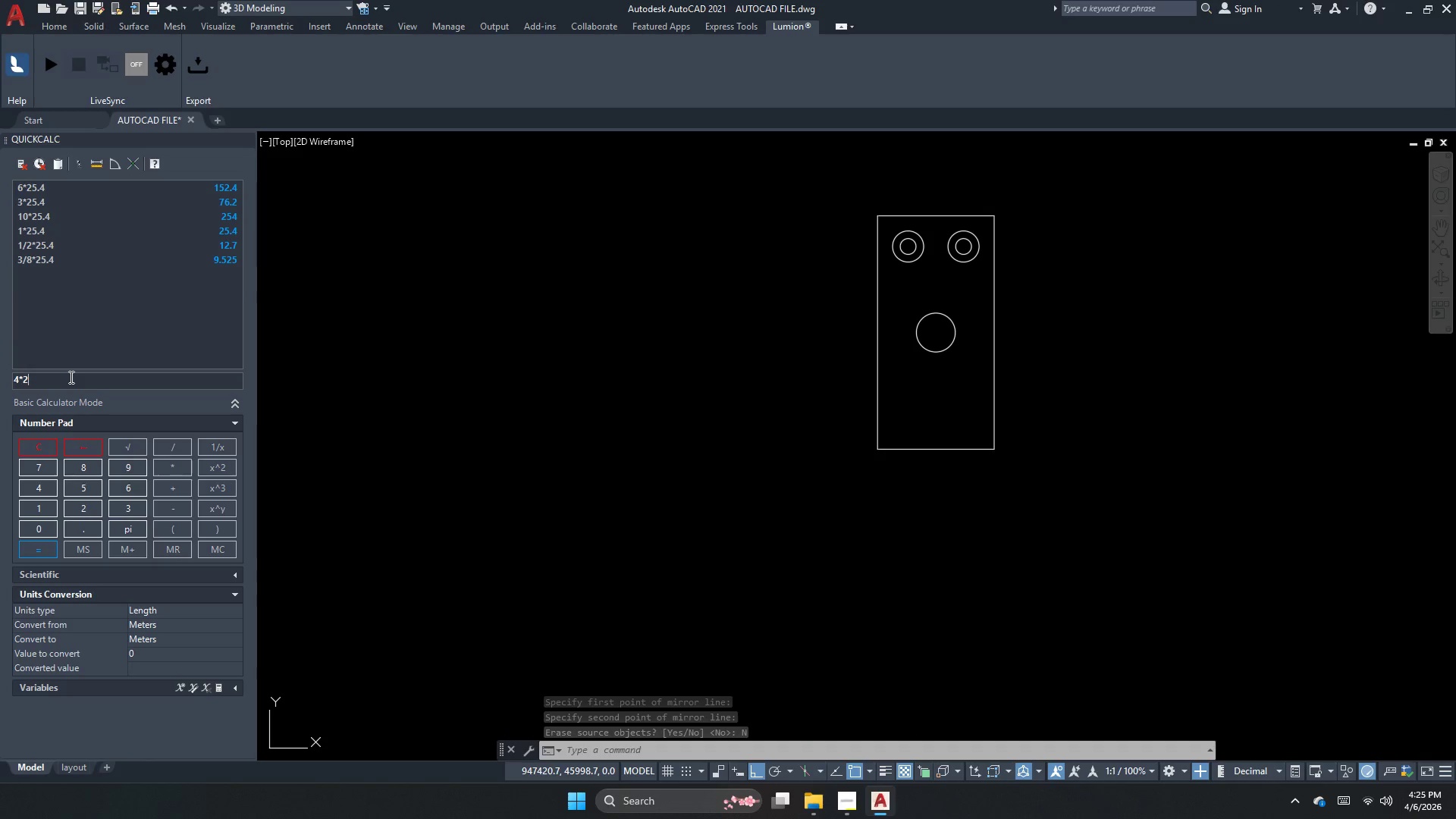 
key(Numpad5)
 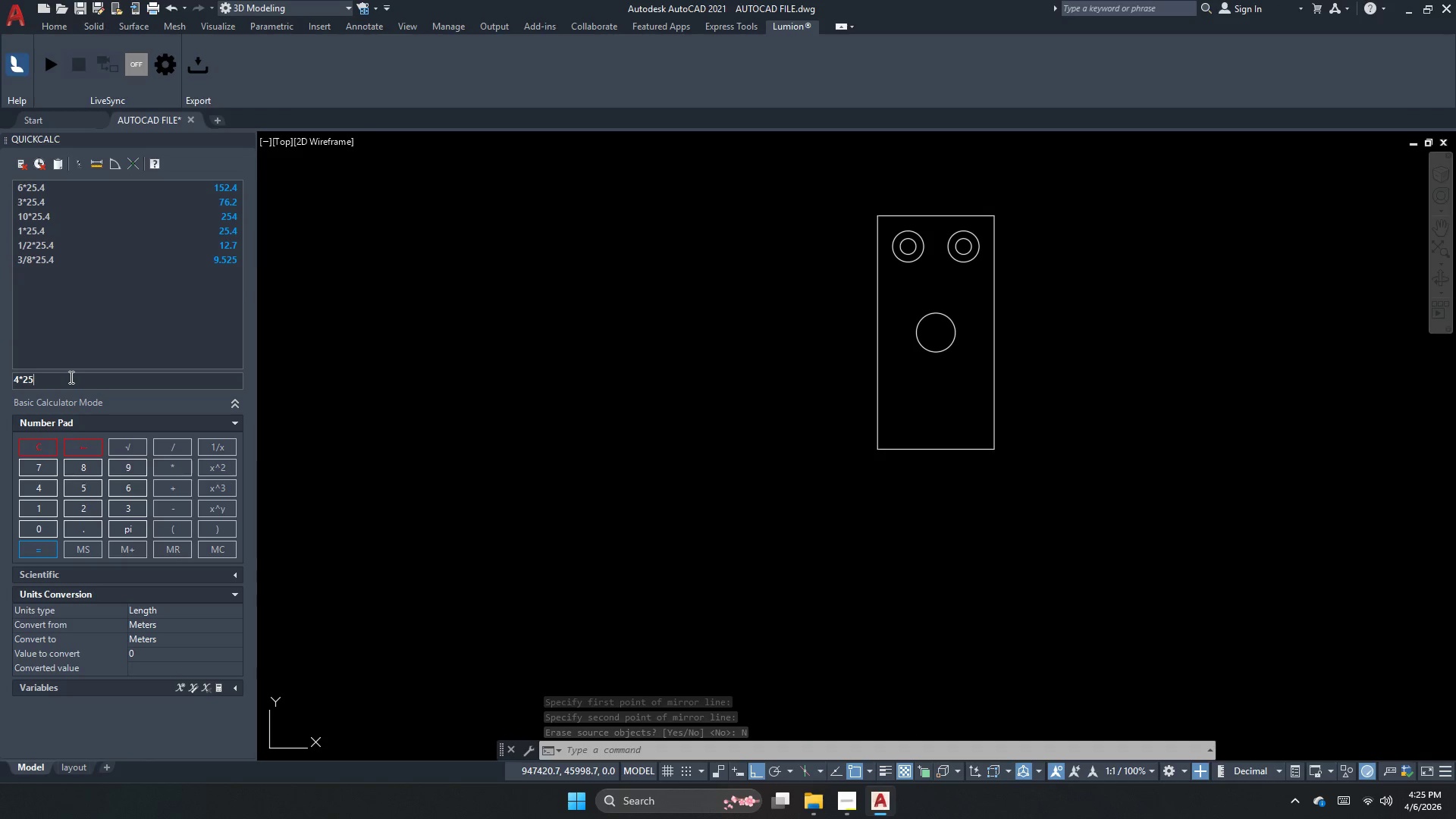 
key(NumpadDecimal)
 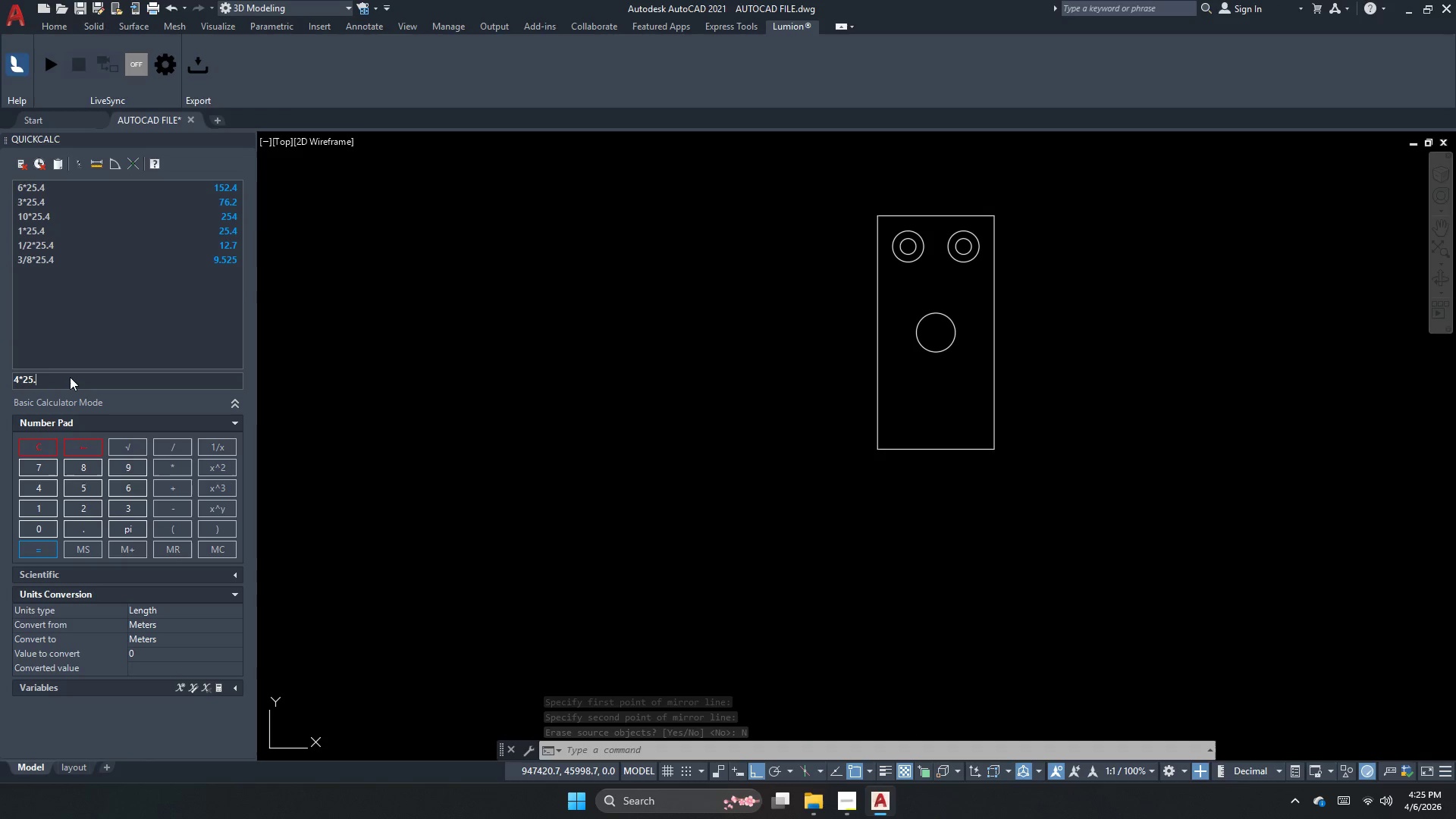 
key(Numpad4)
 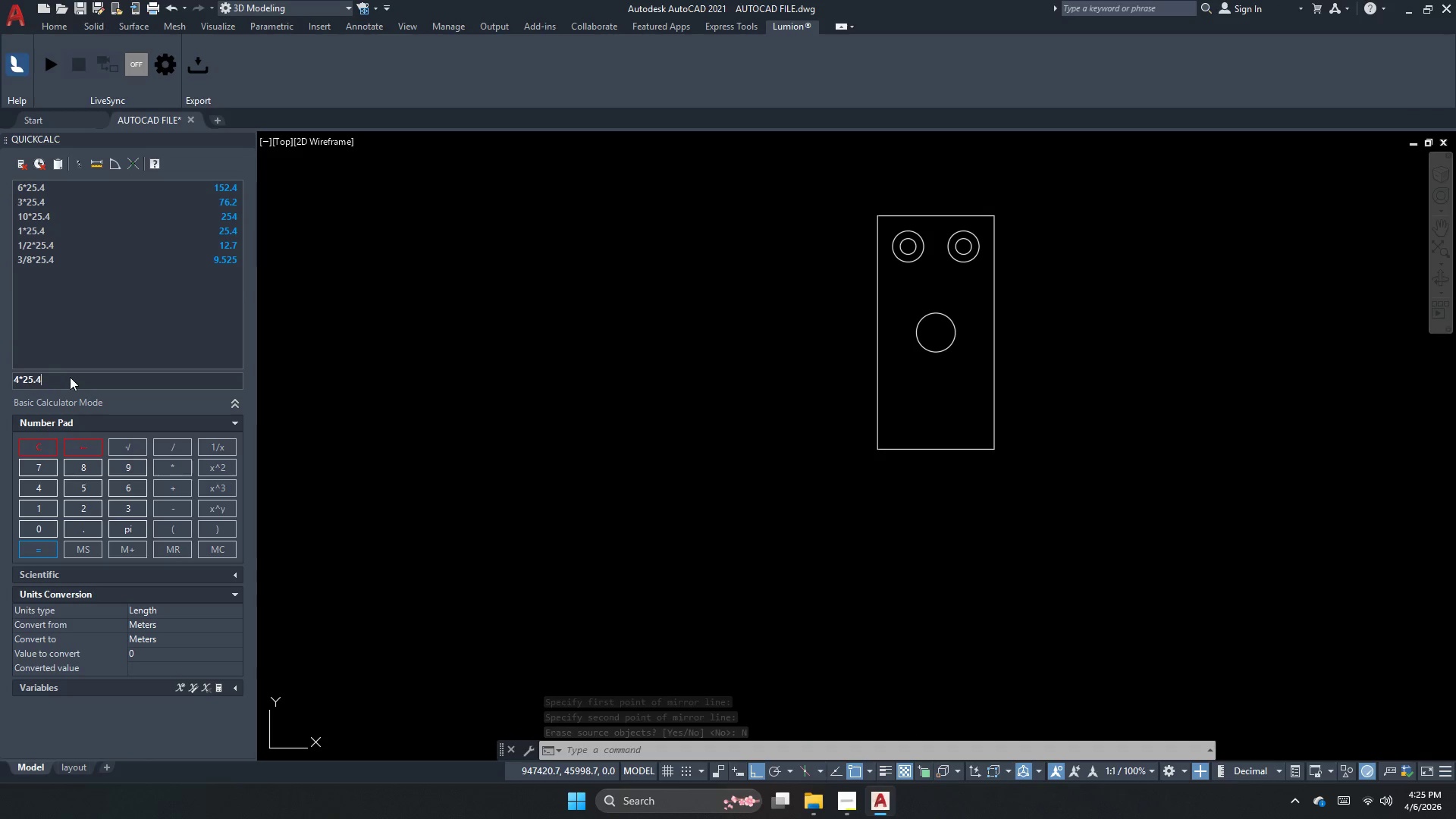 
key(NumpadEnter)
 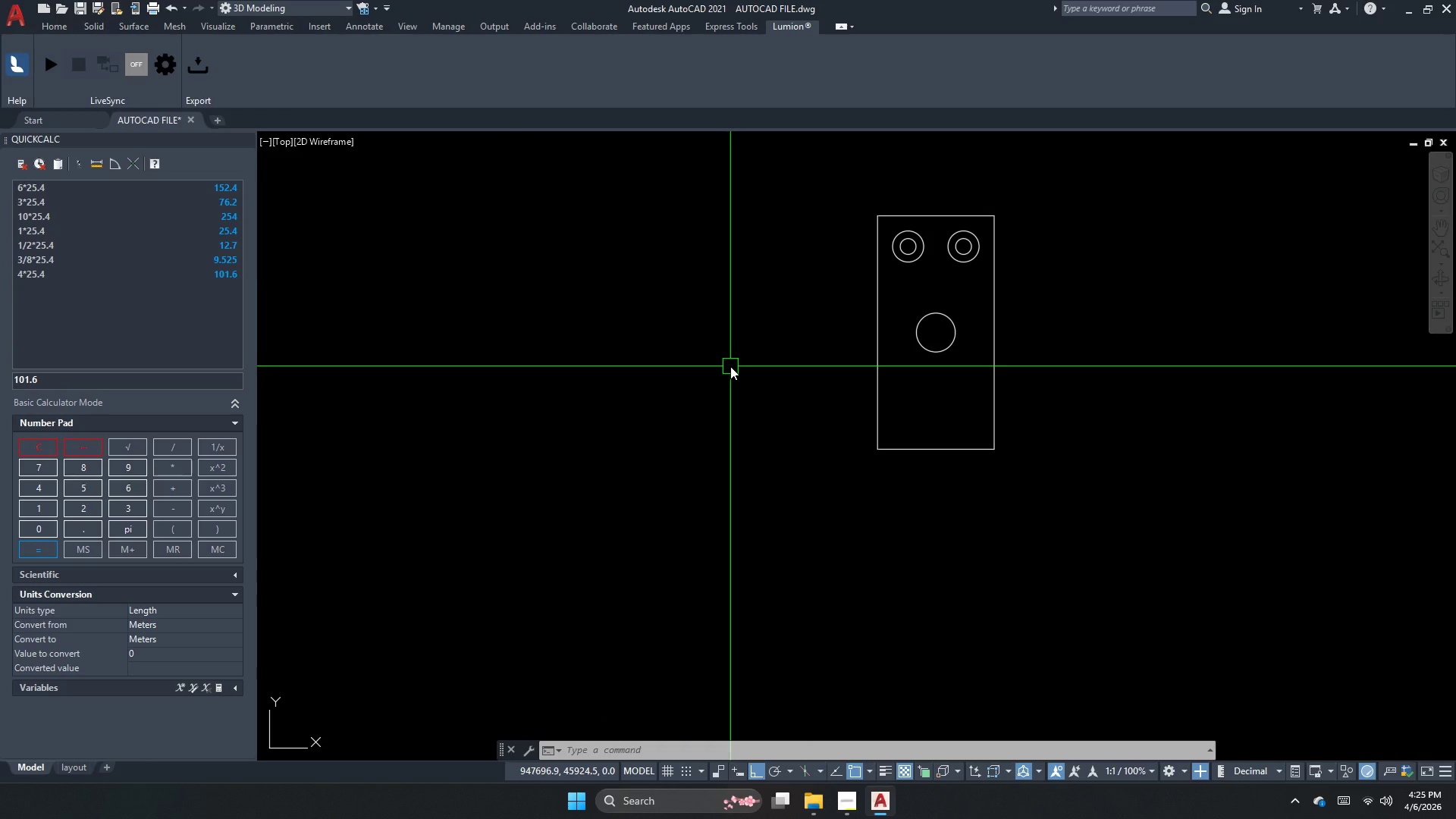 
key(Escape)
 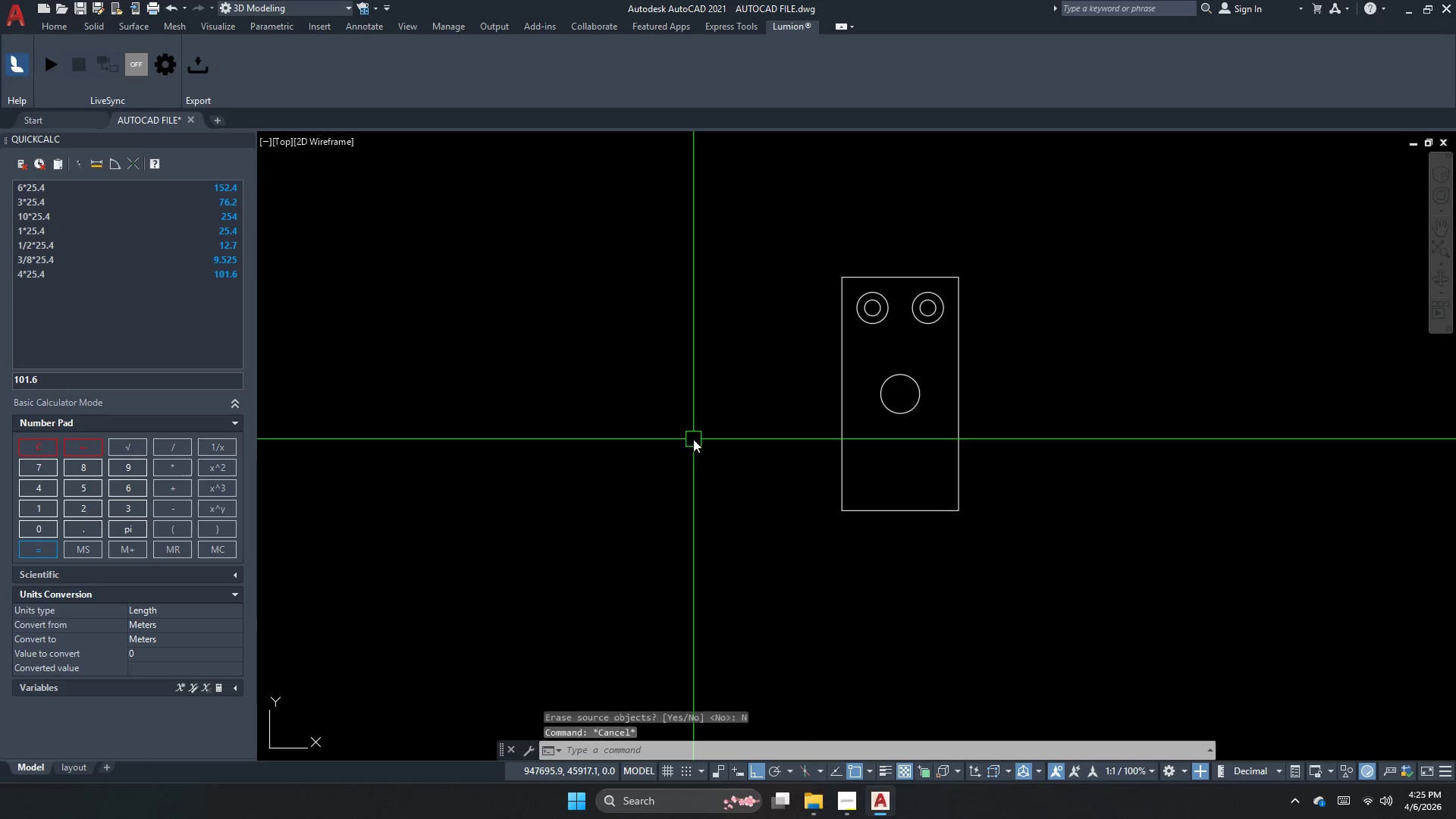 
key(Escape)
 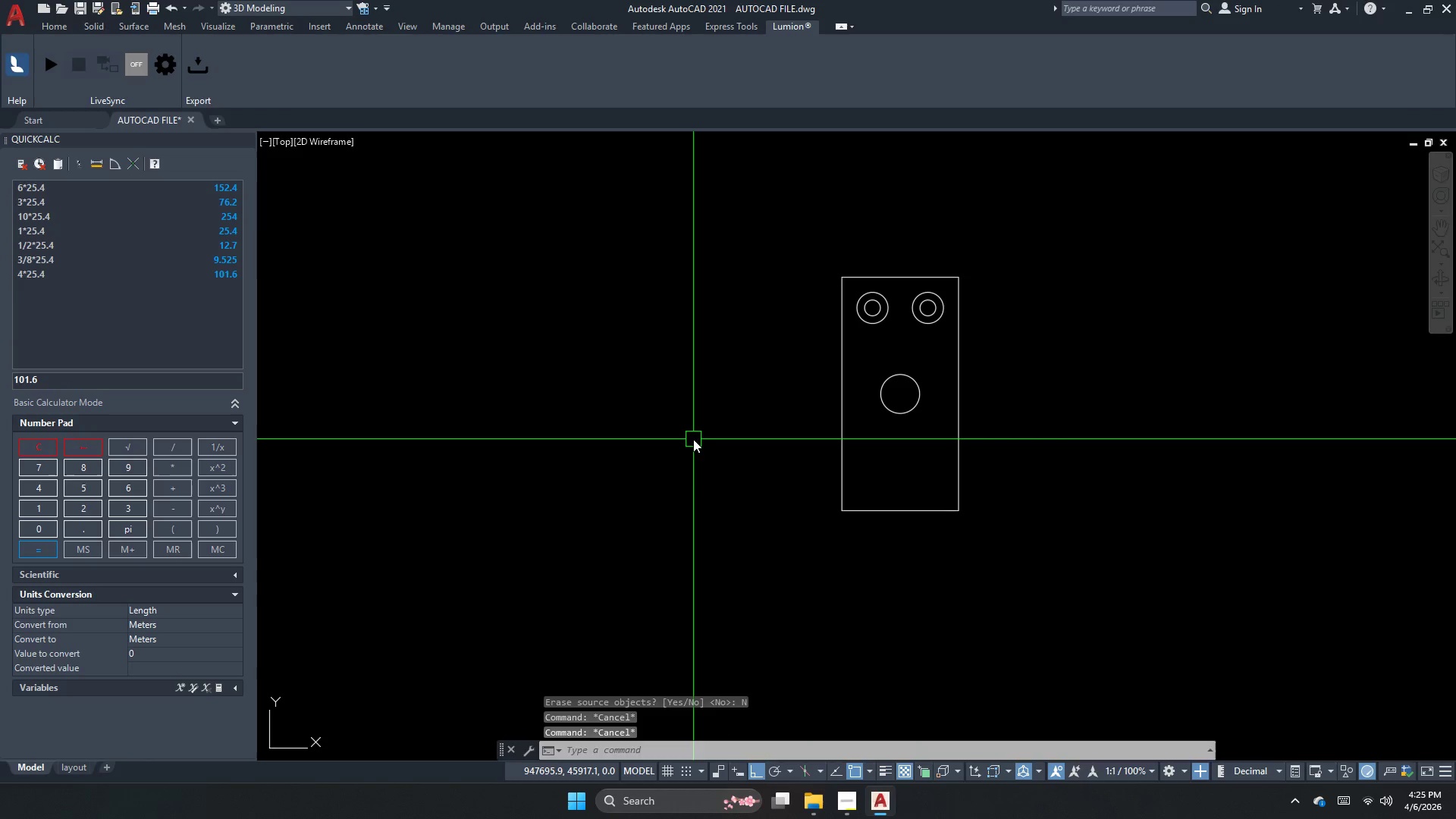 
key(X)
 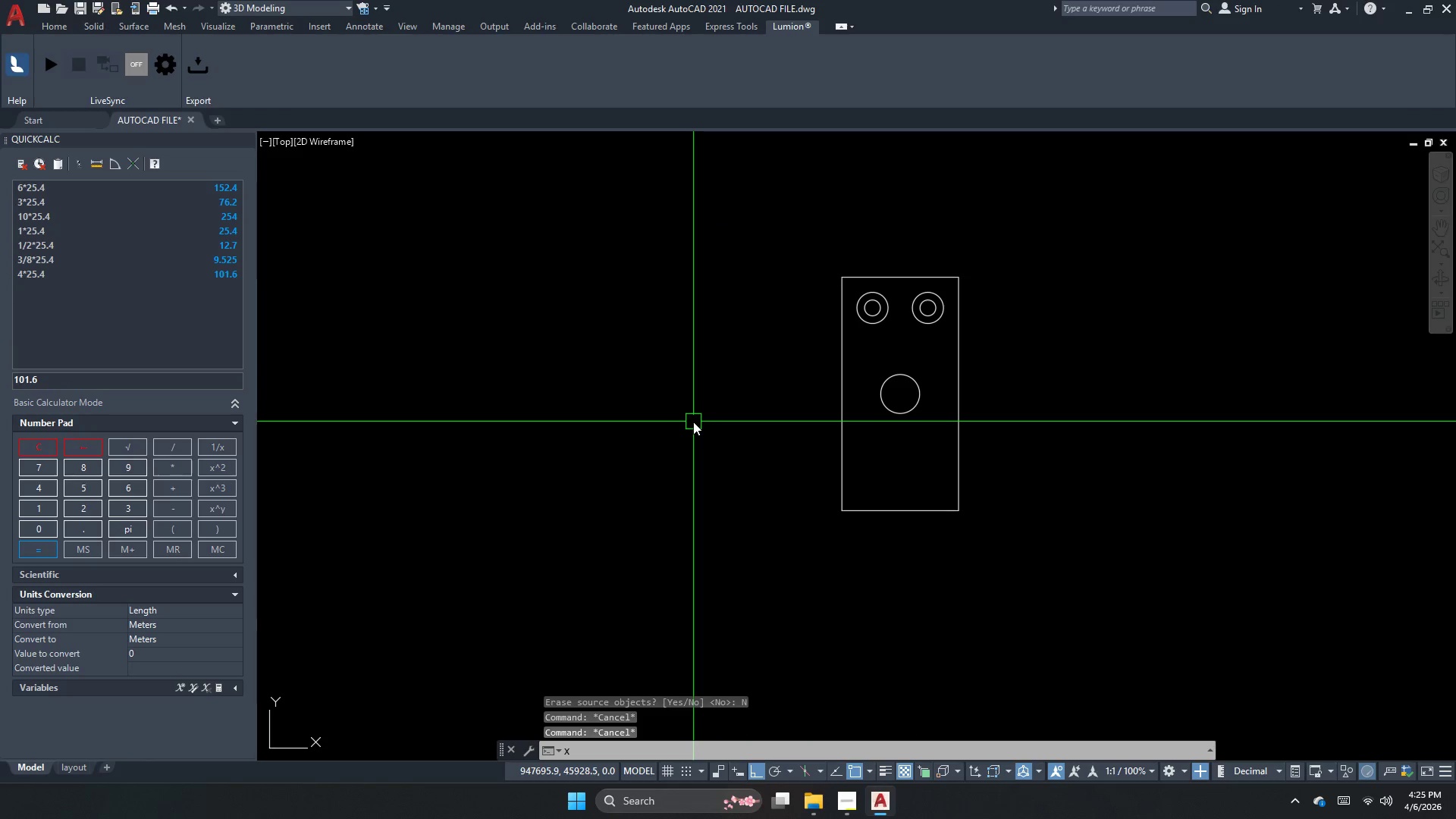 
key(Escape)
 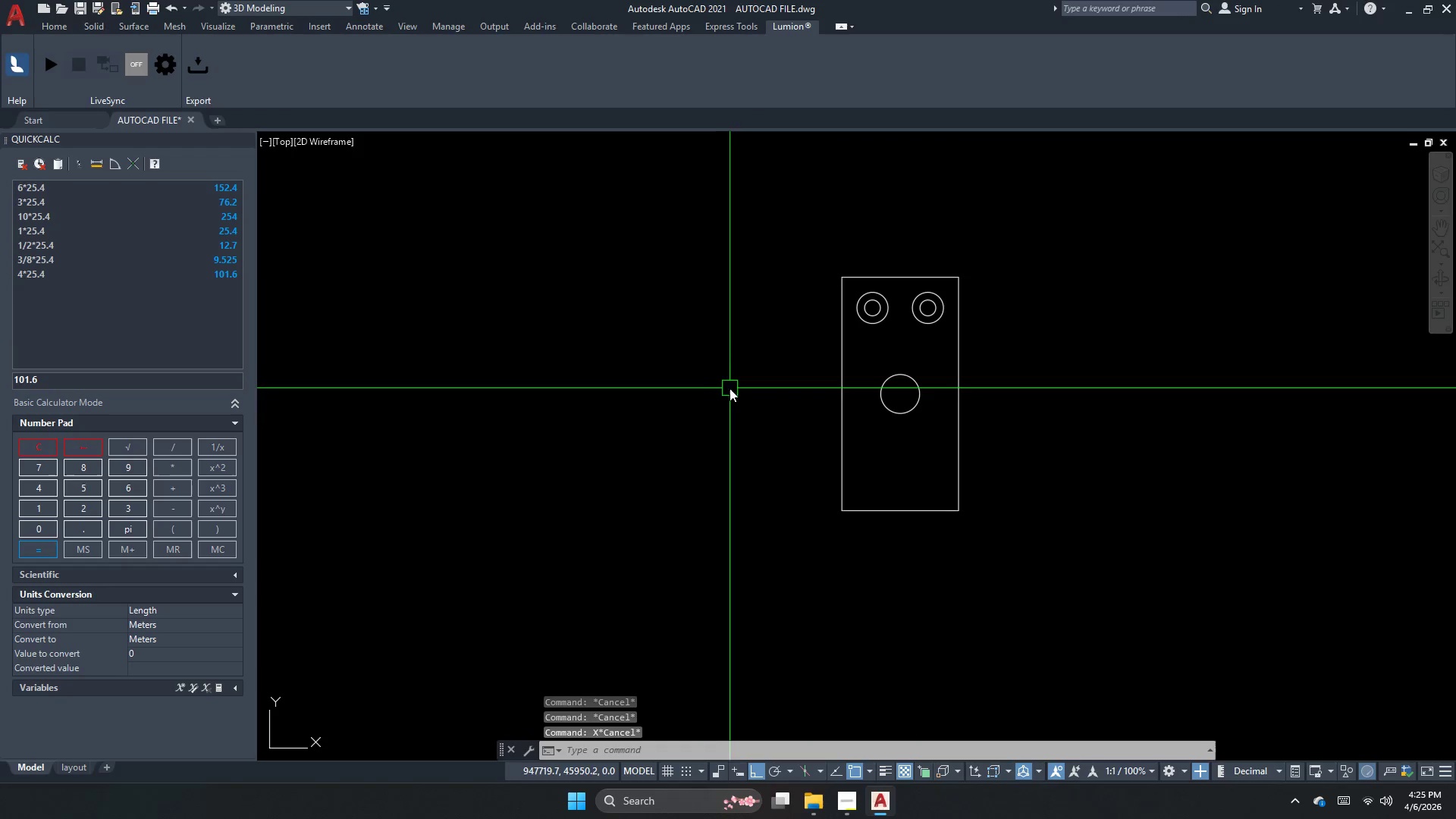 
key(Escape)
 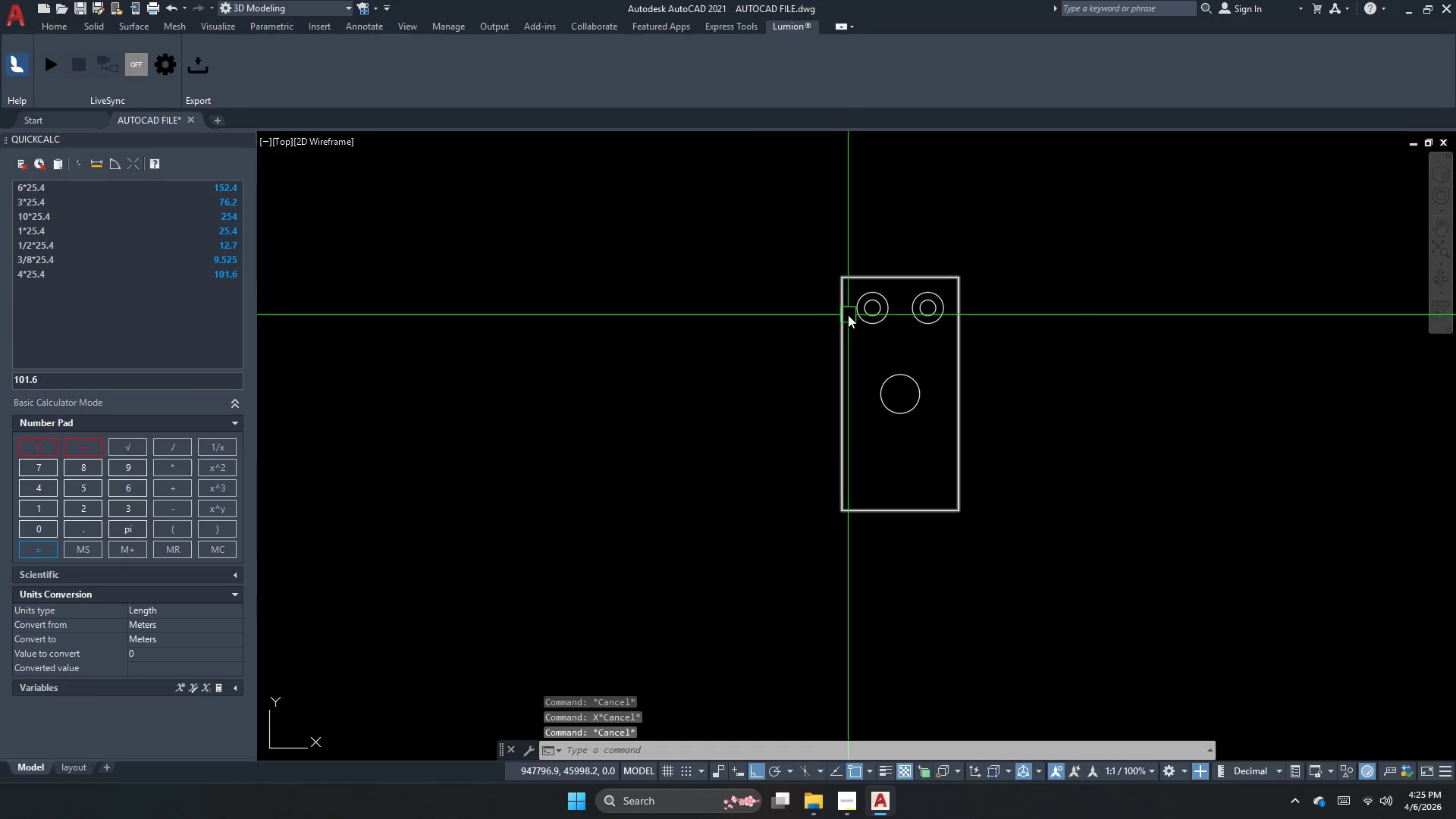 
scroll: coordinate [858, 312], scroll_direction: up, amount: 1.0
 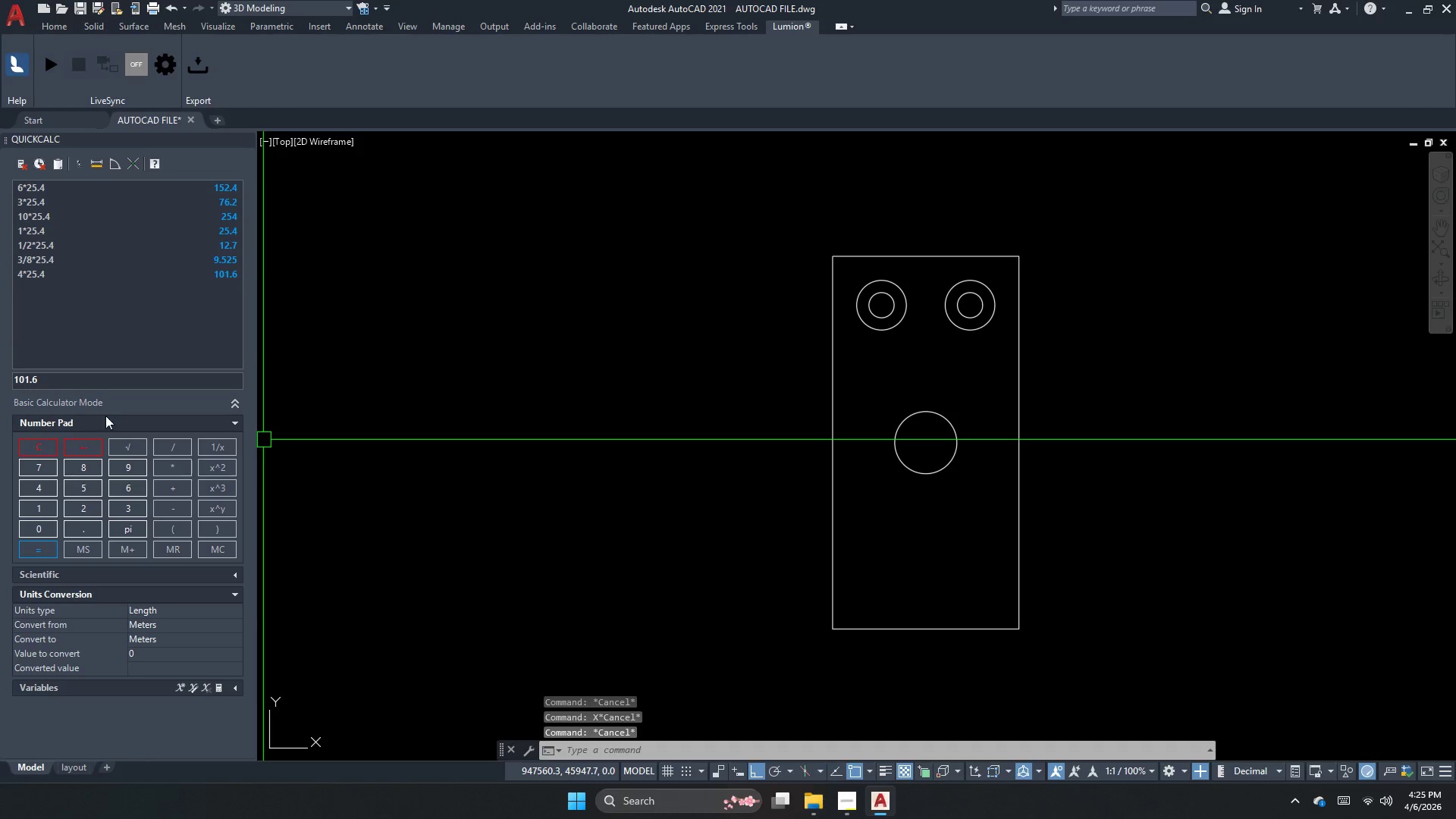 
left_click([140, 378])
 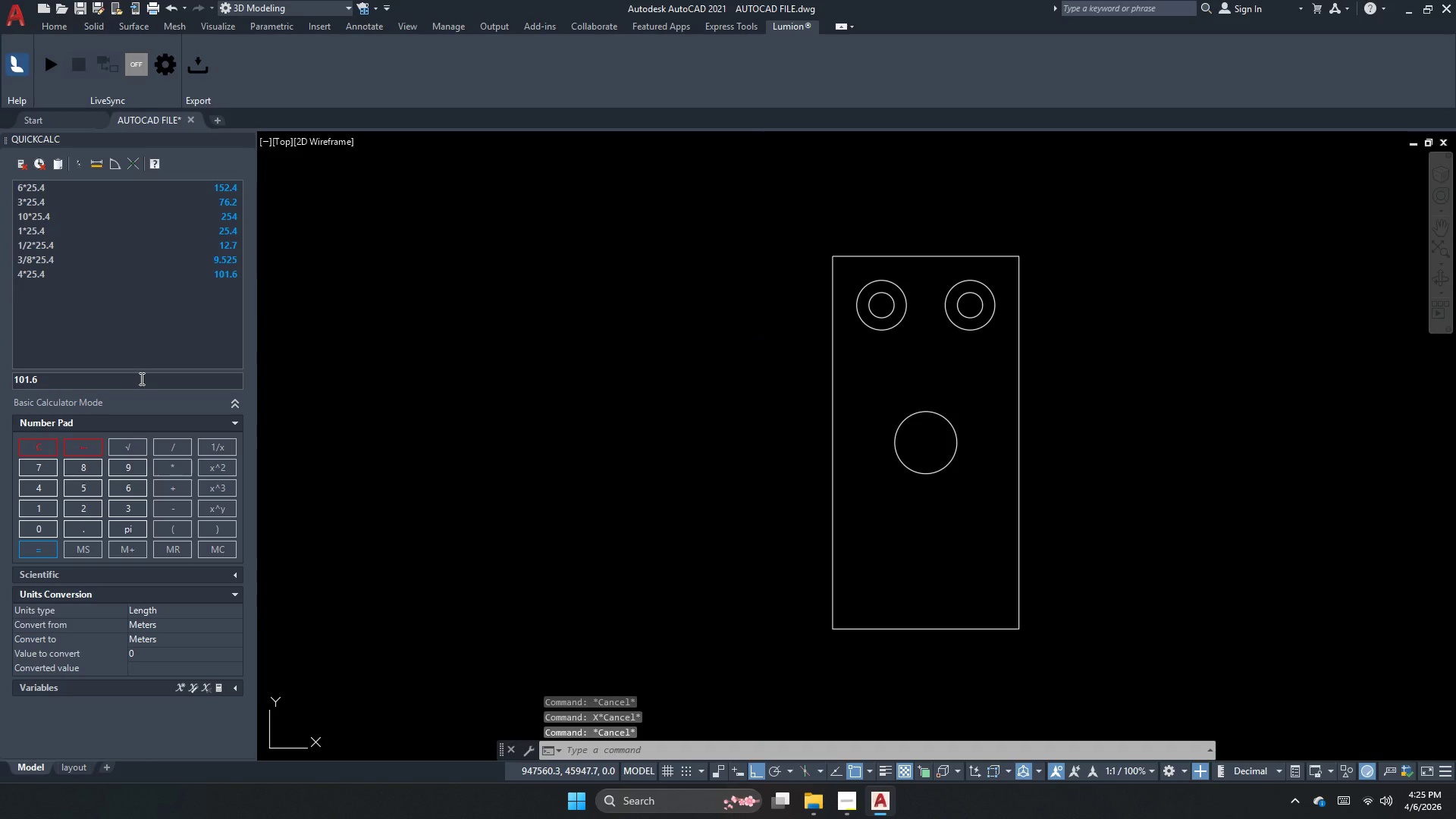 
key(NumpadDivide)
 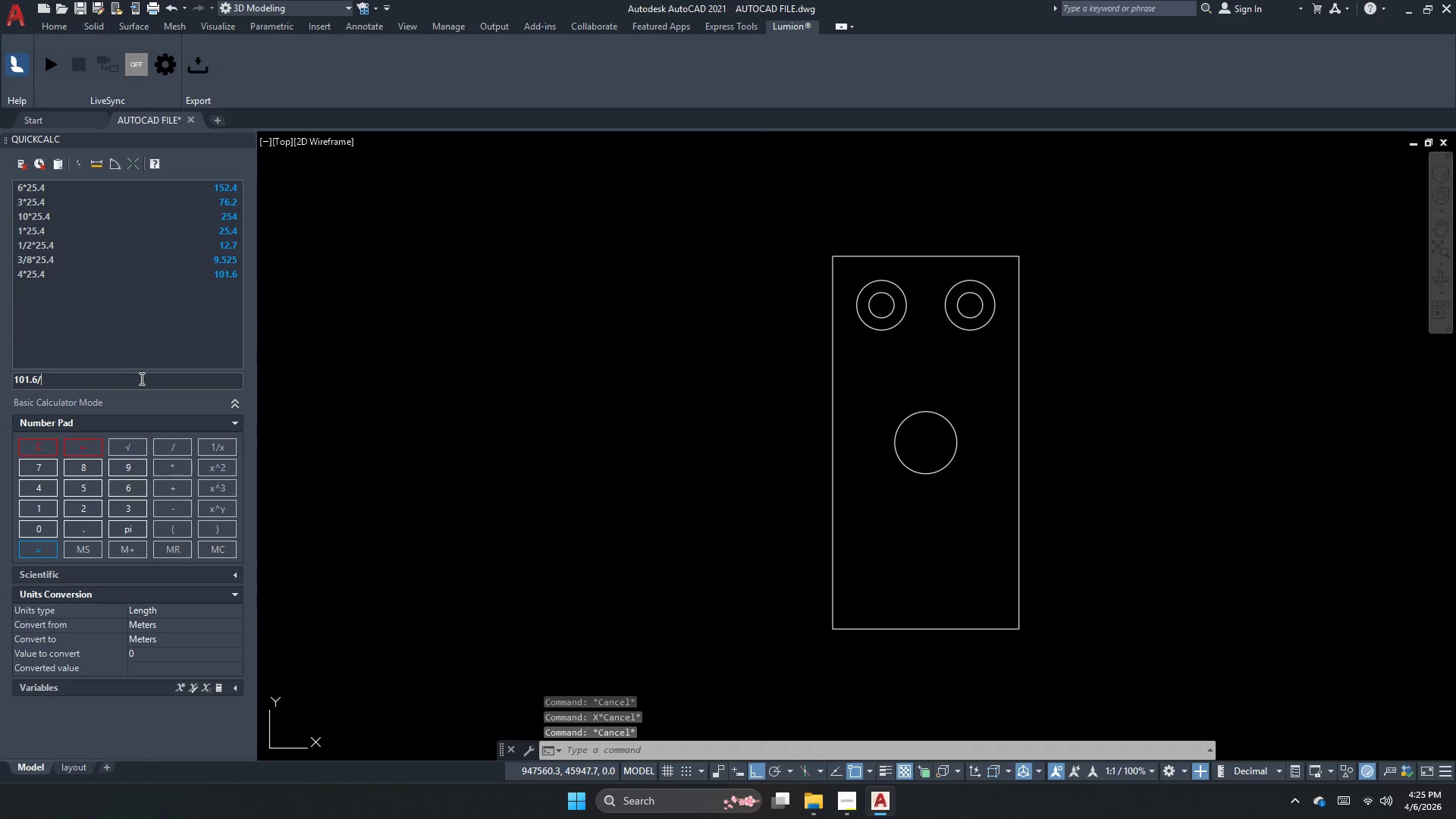 
key(Numpad2)
 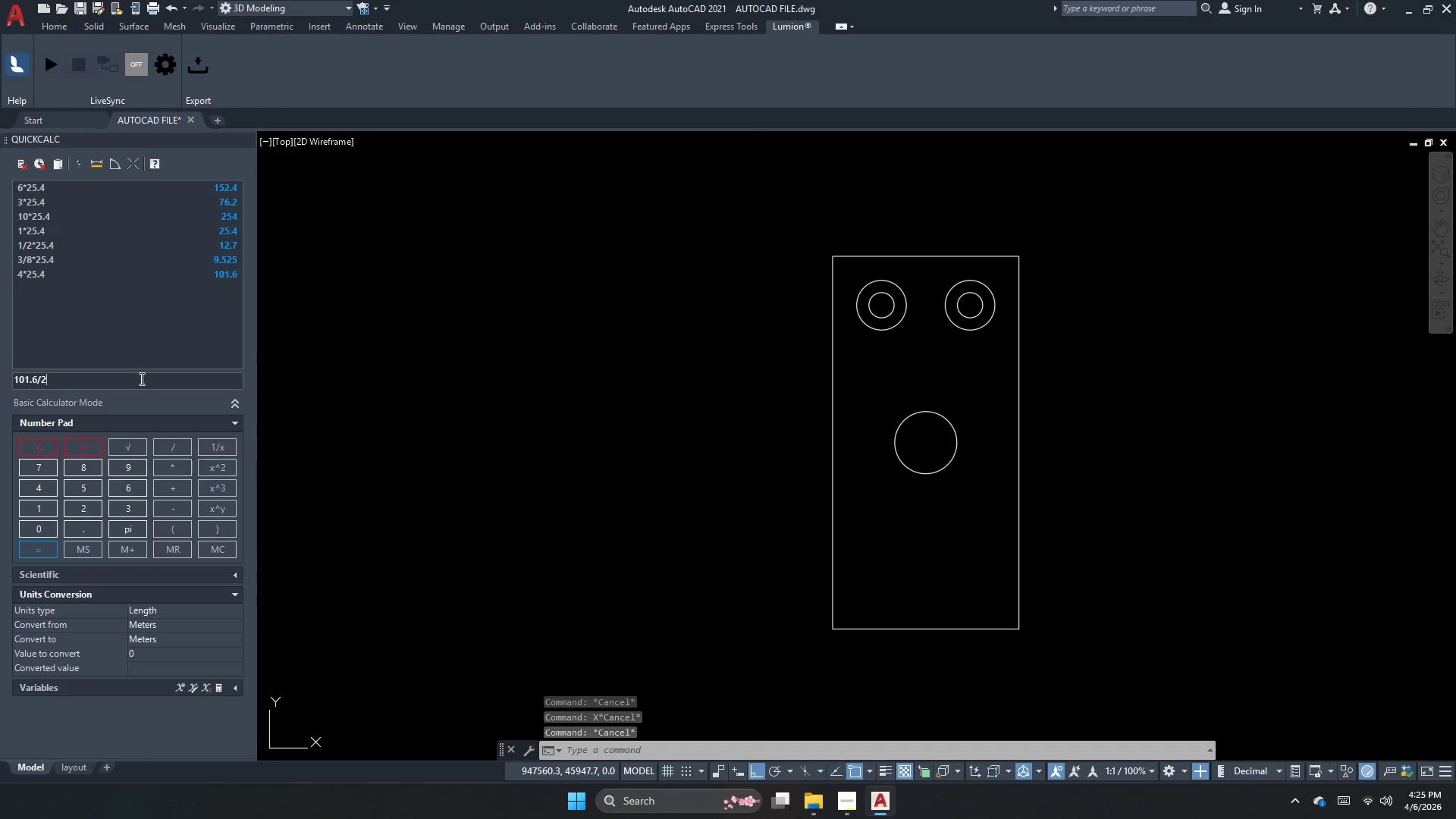 
key(NumpadEnter)
 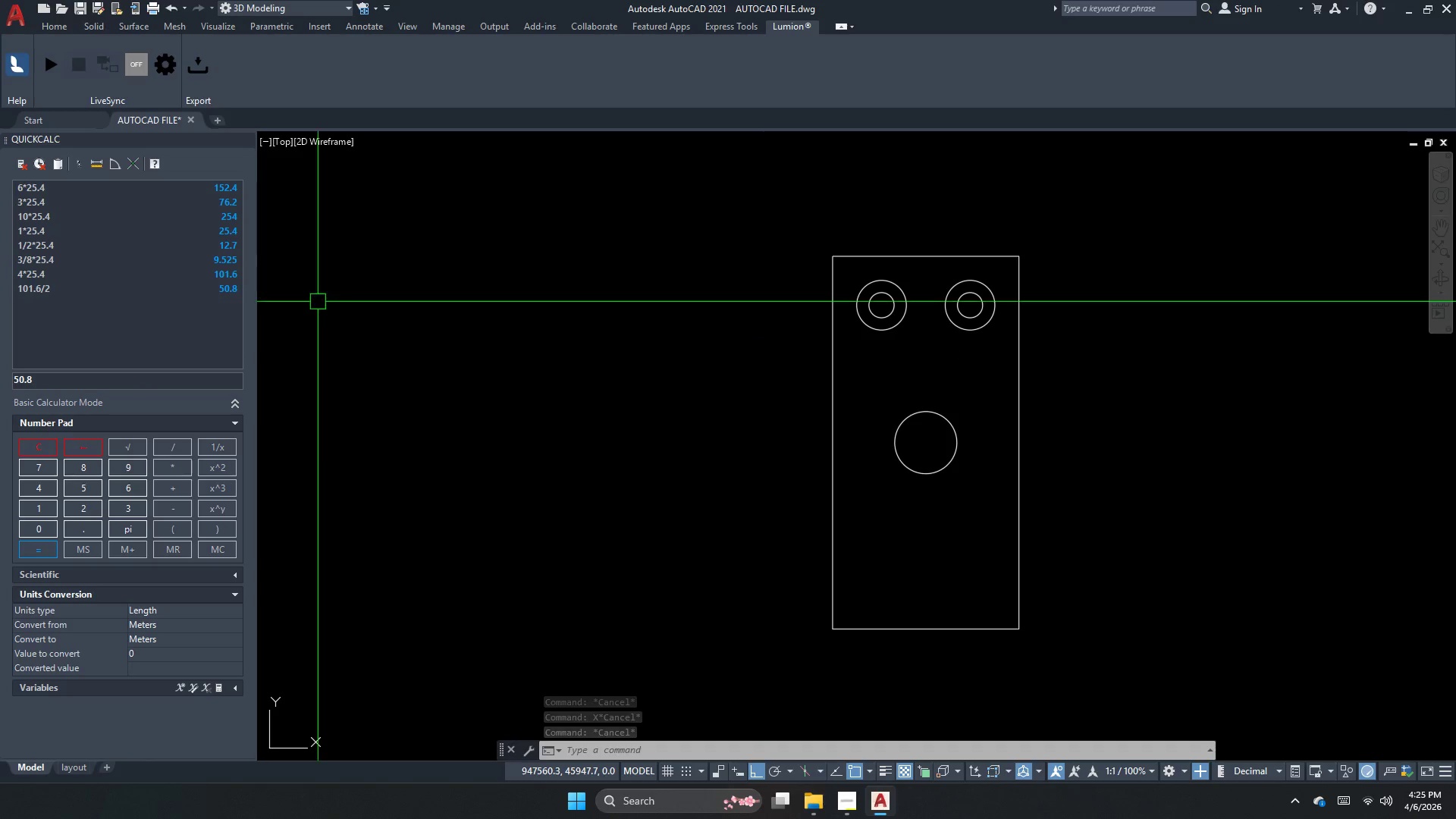 
key(Escape)
type(s )
key(Escape)
key(Escape)
type(xll)
key(Escape)
key(Escape)
type(xl v )
 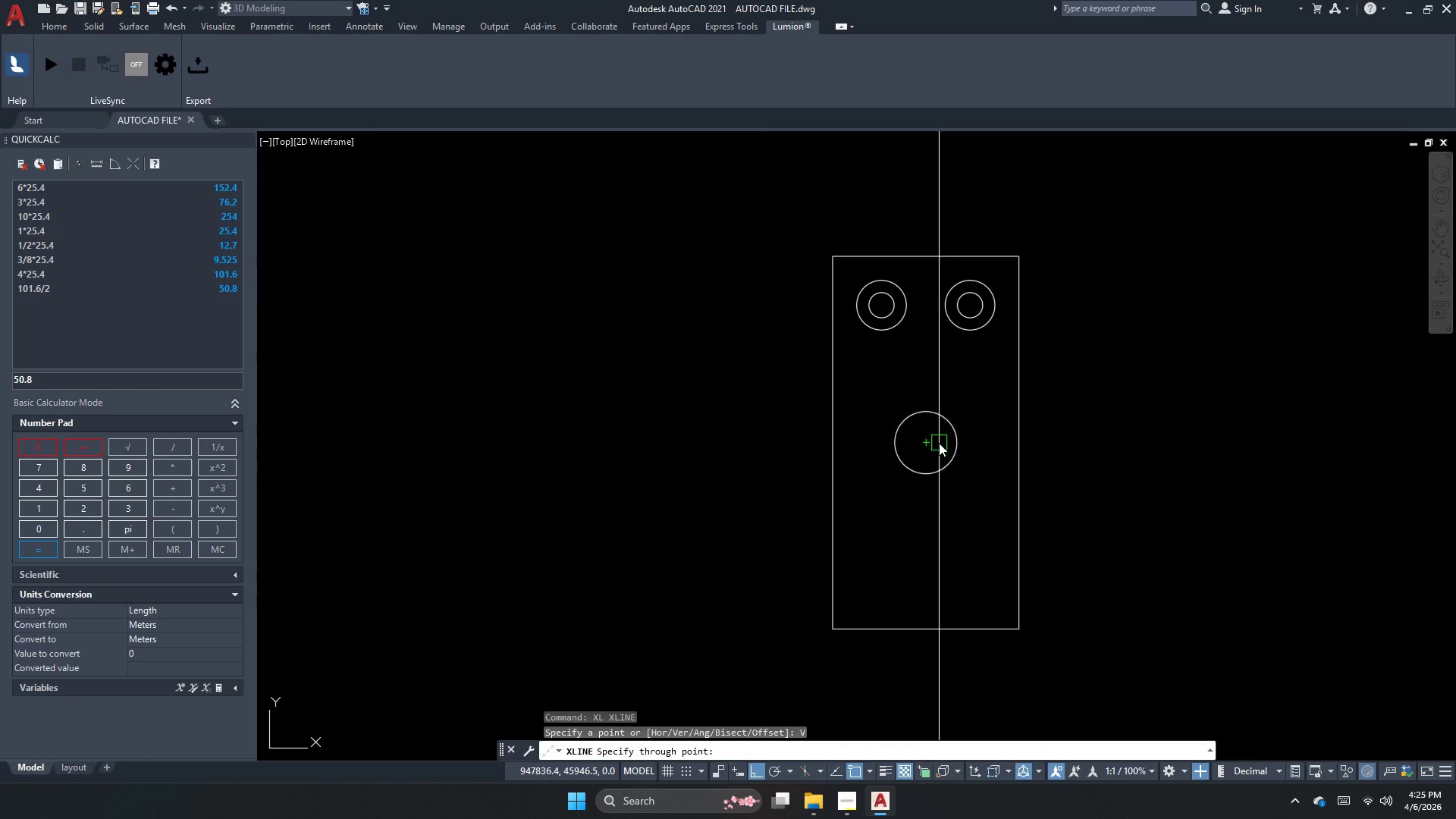 
left_click_drag(start_coordinate=[925, 683], to_coordinate=[921, 653])
 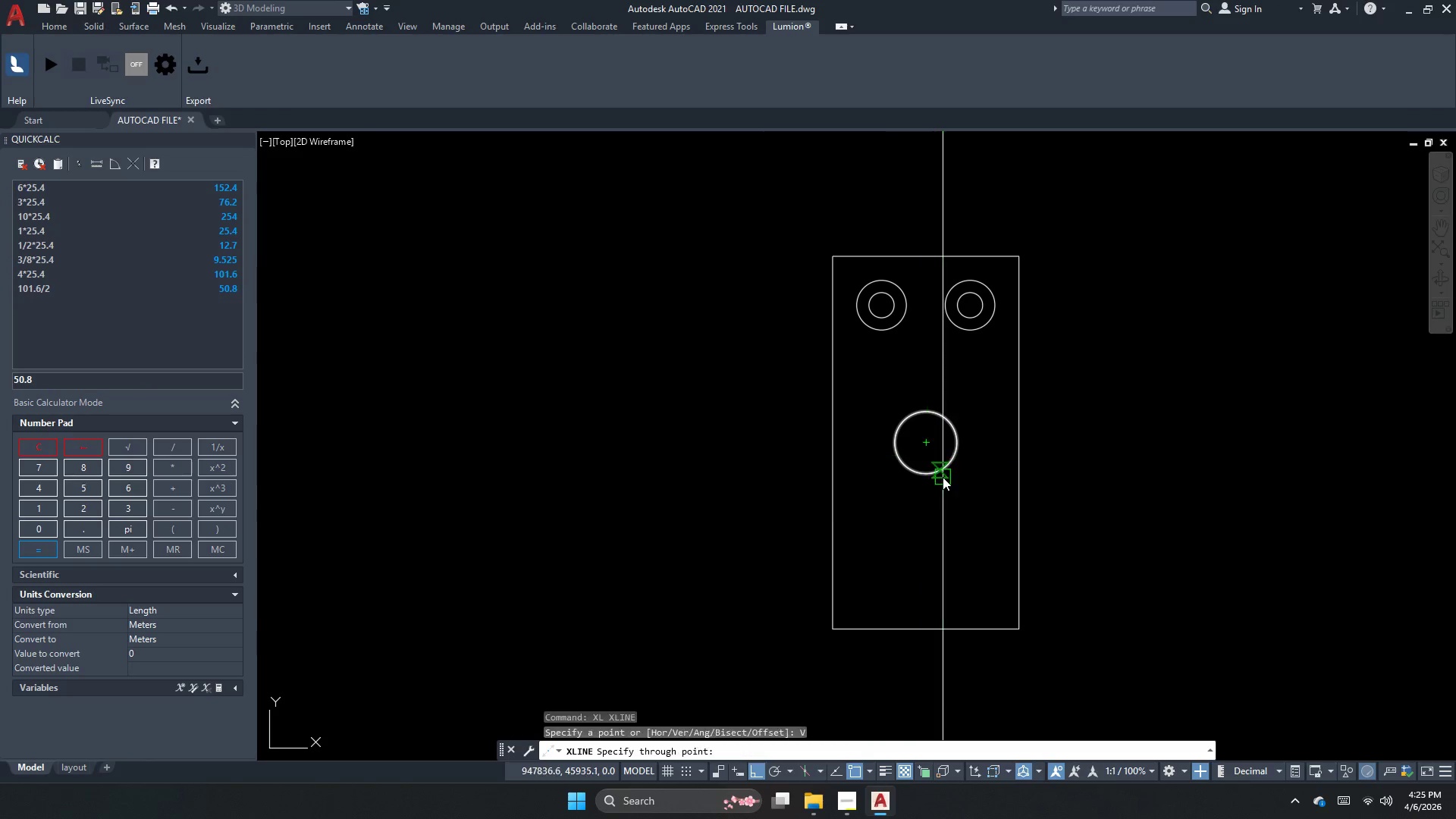 
left_click([933, 441])
 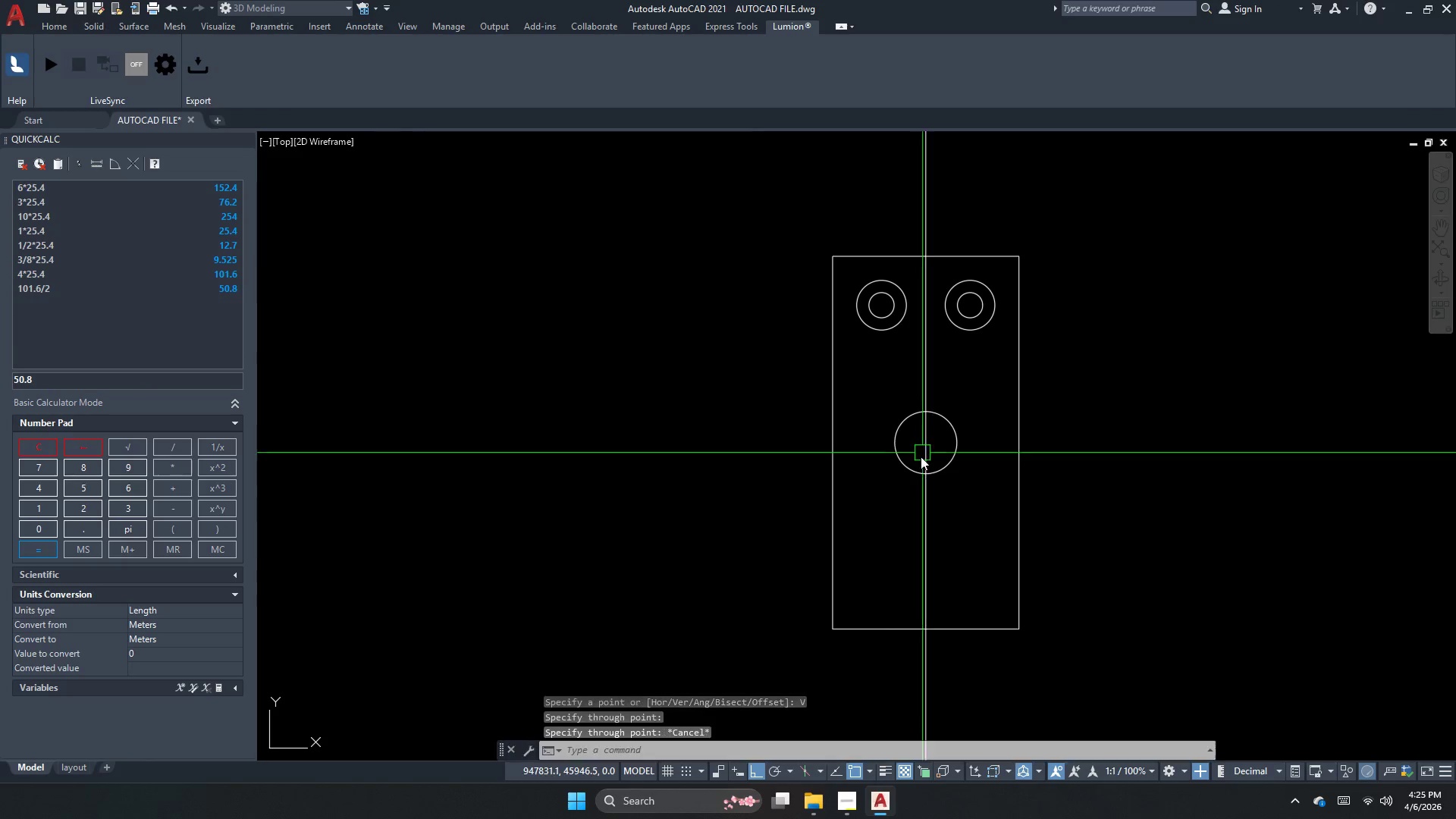 
key(Escape)
 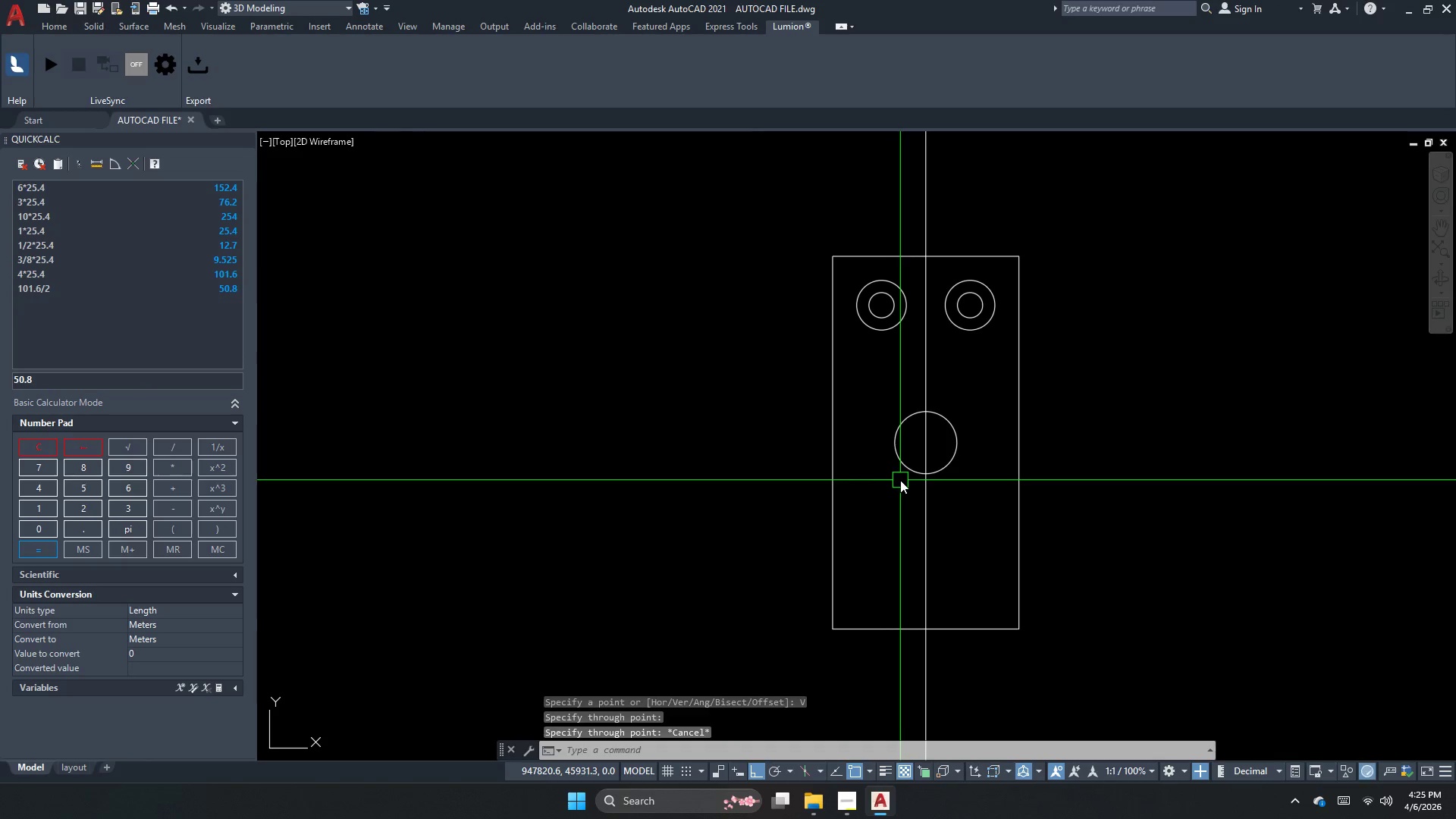 
key(Escape)
 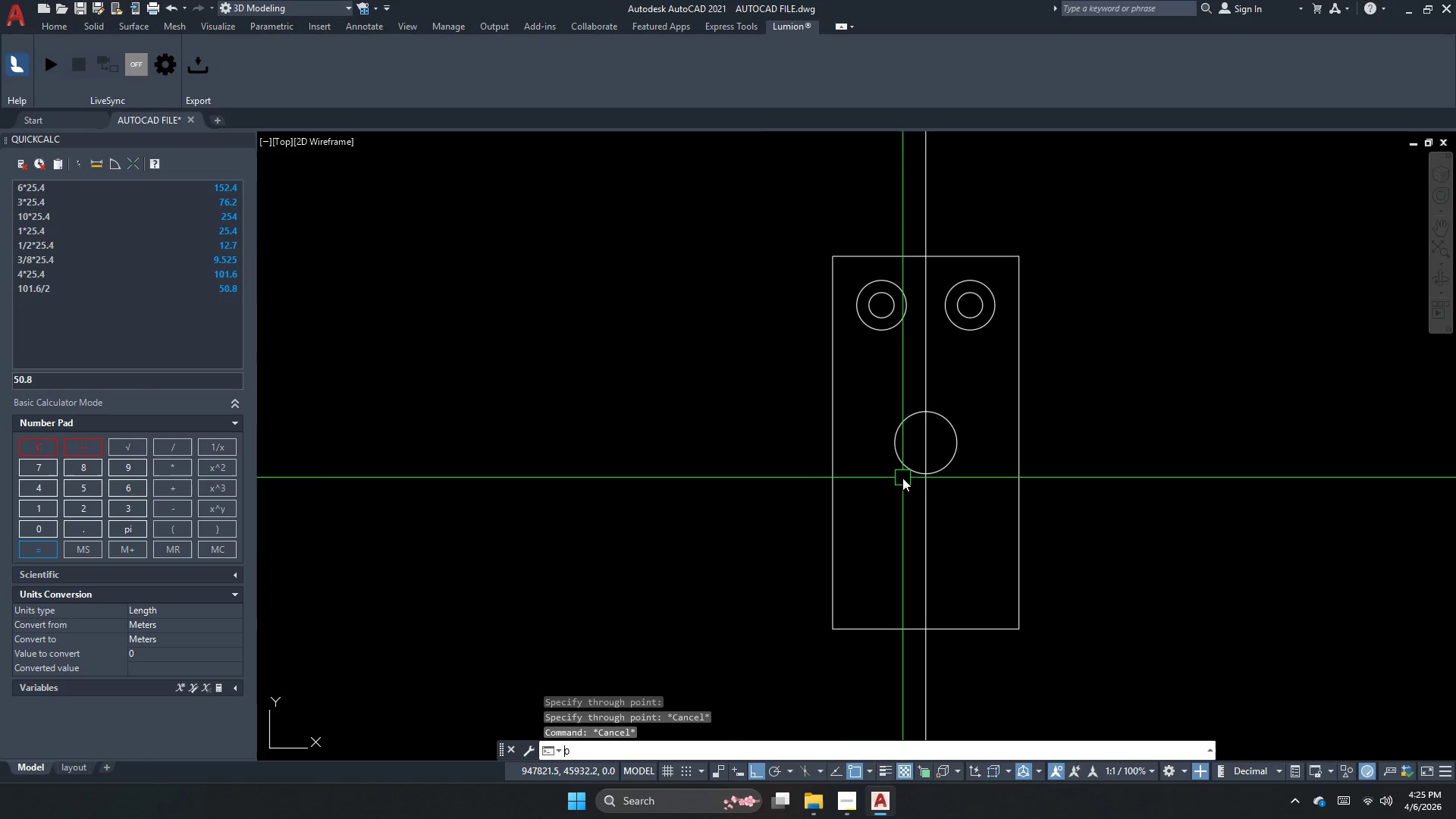 
key(O)
 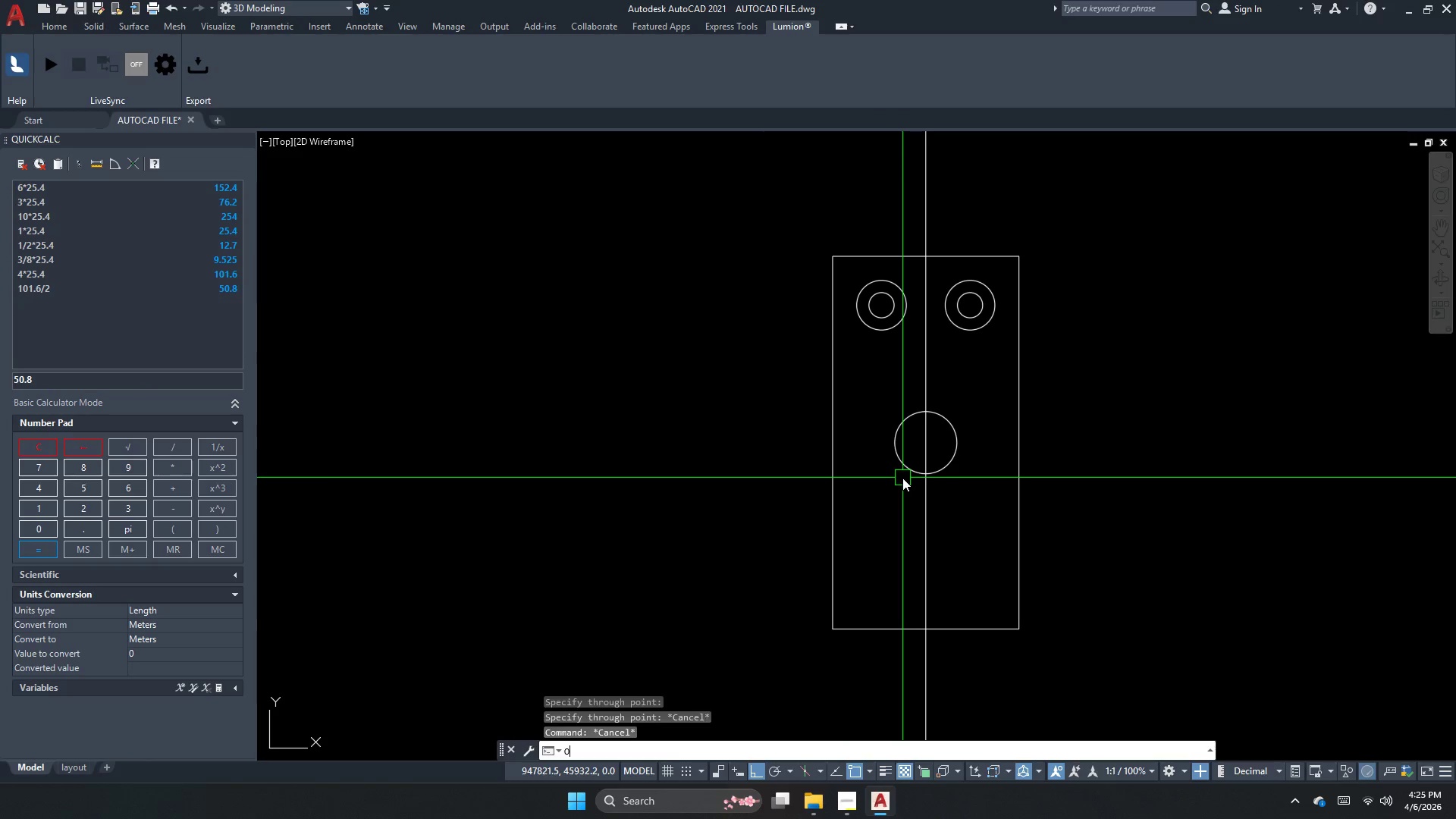 
key(Space)
 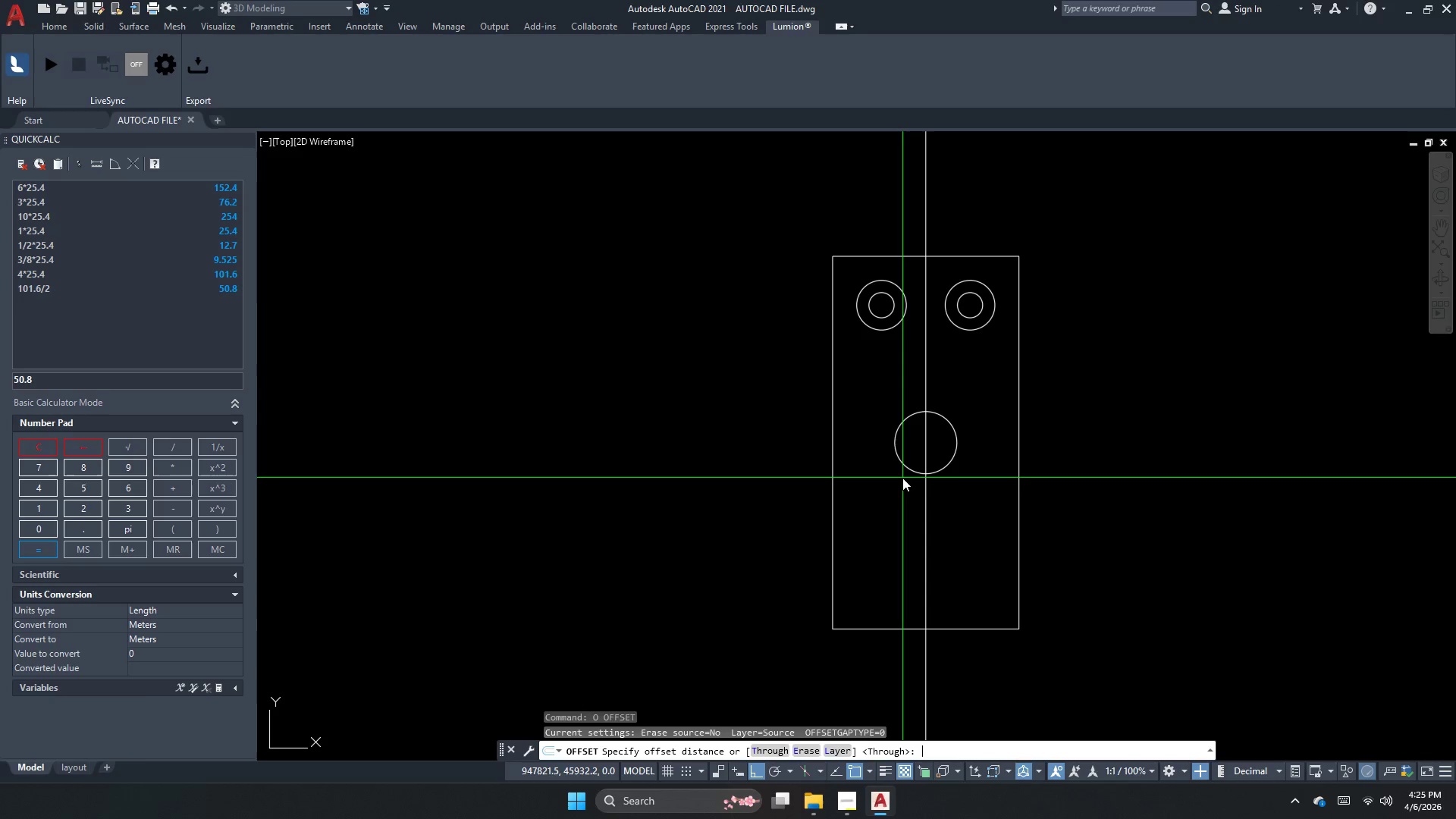 
key(Numpad5)
 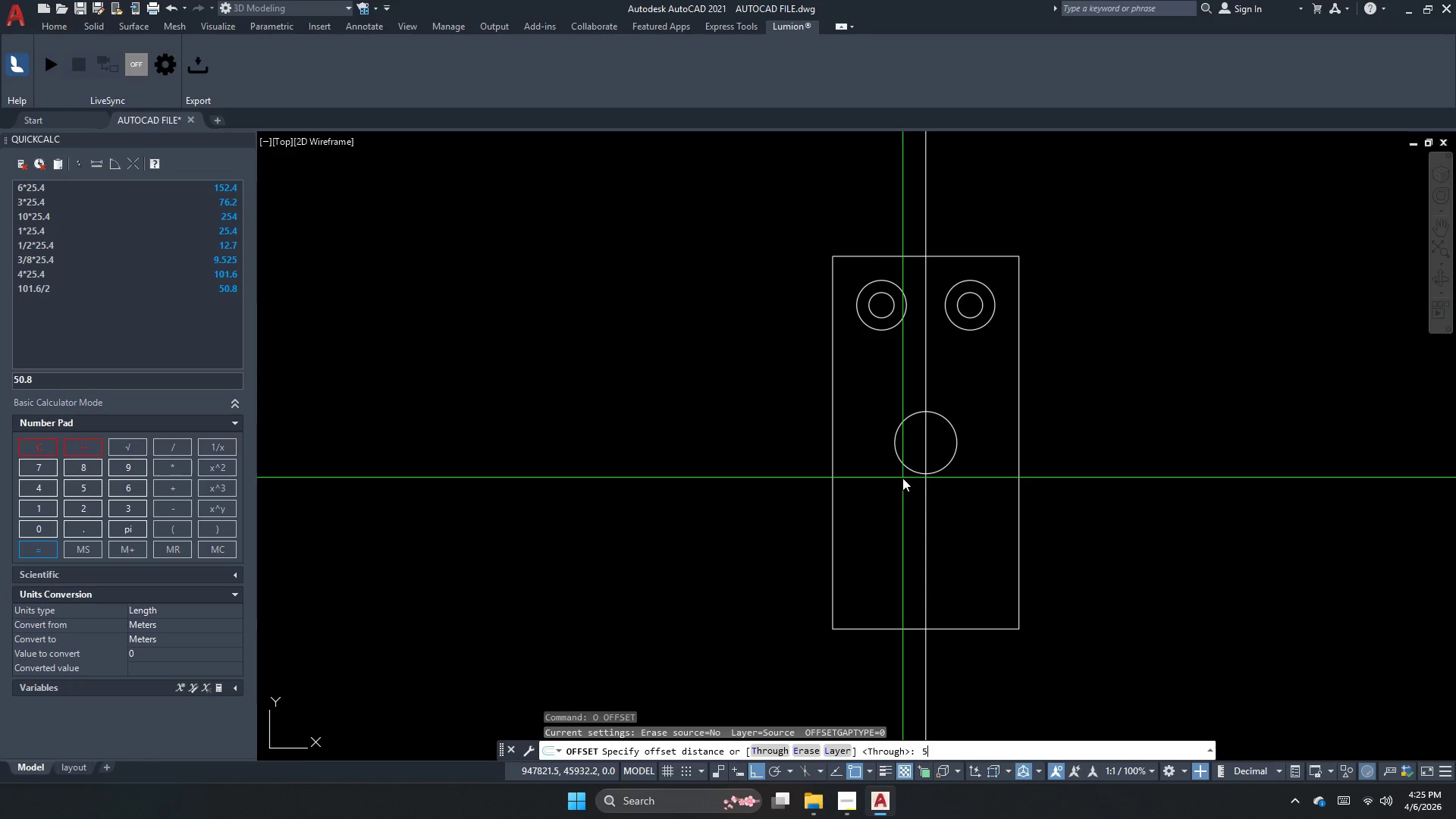 
key(Numpad0)
 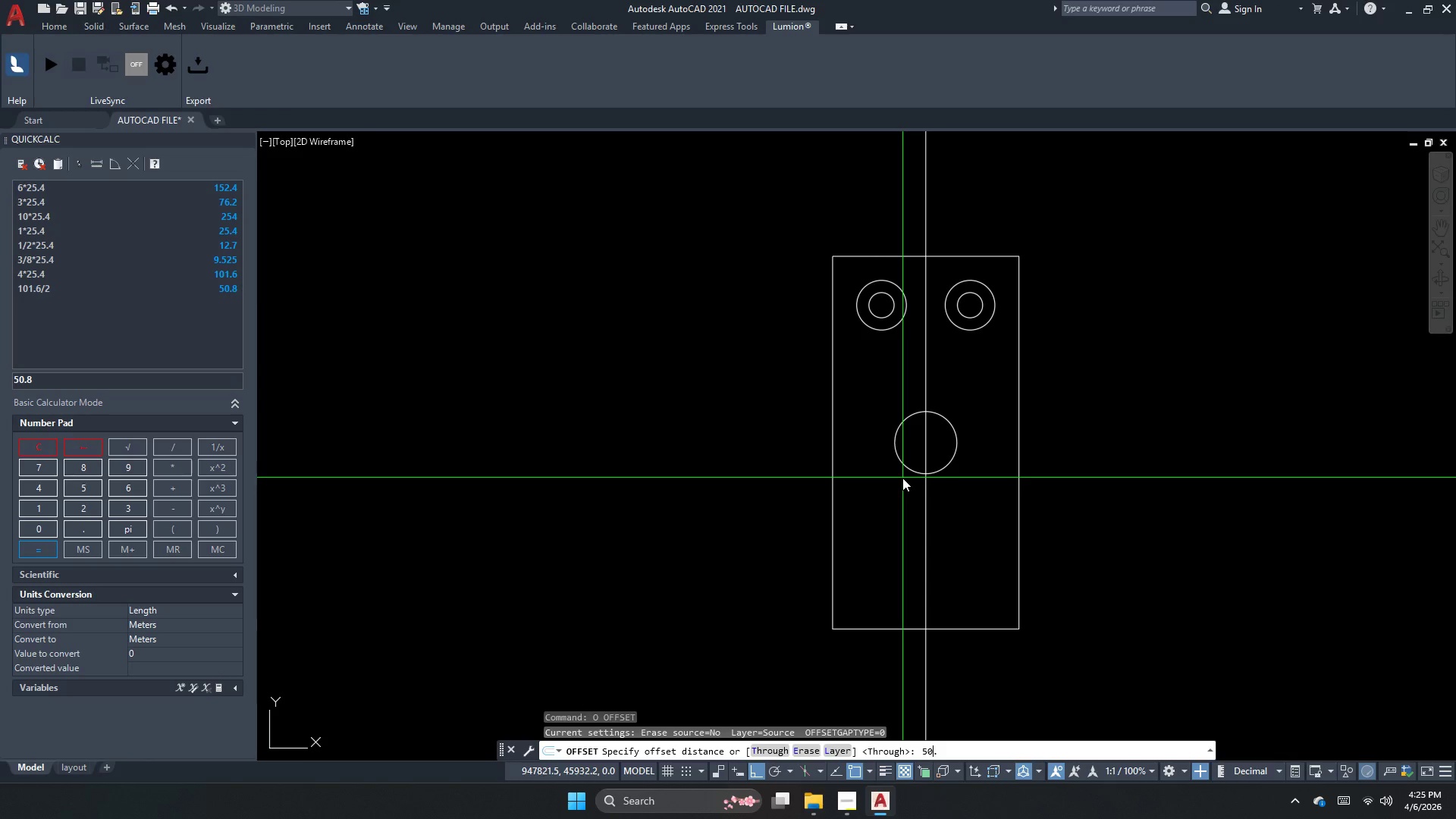 
key(NumpadDecimal)
 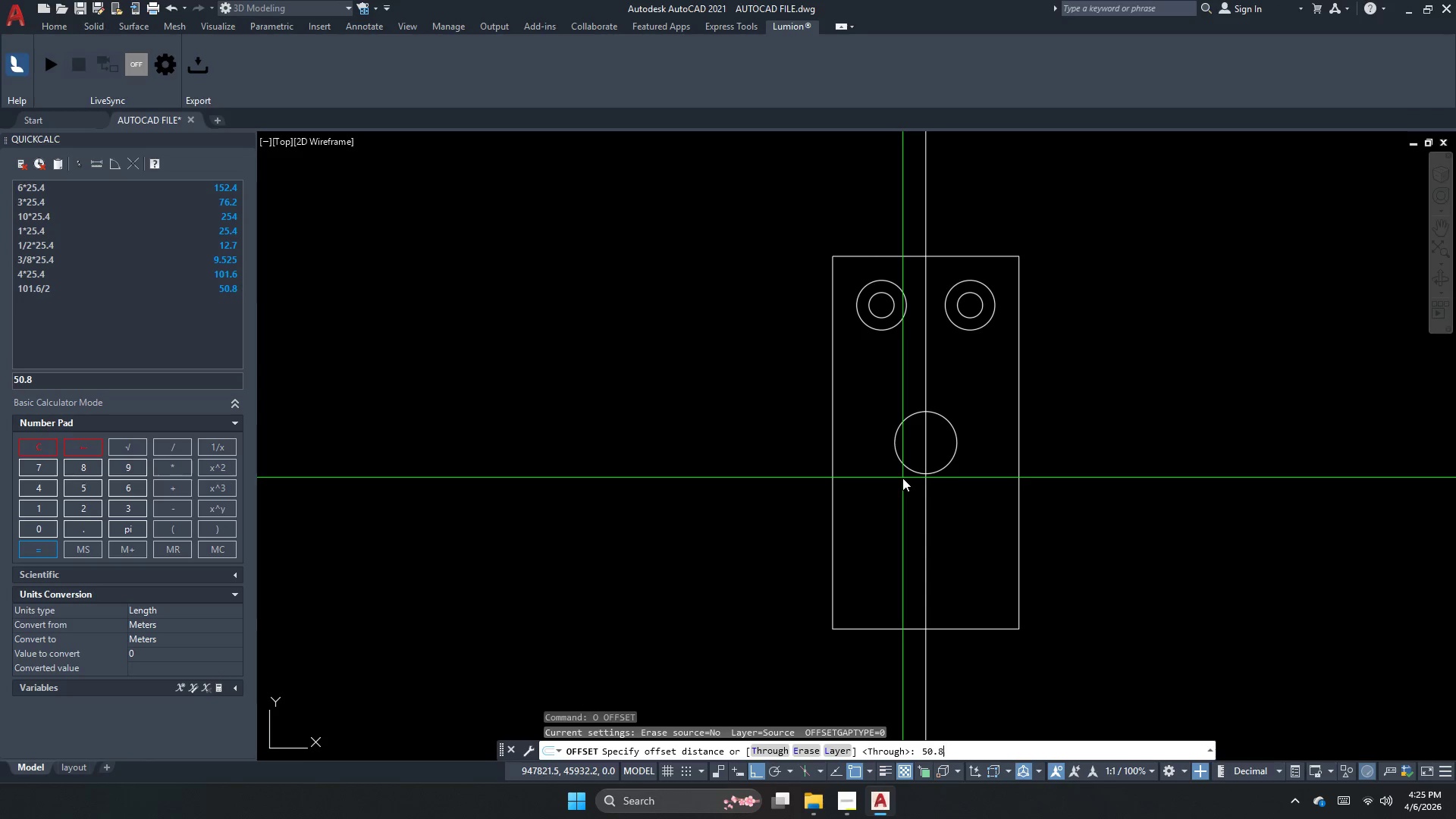 
key(Numpad8)
 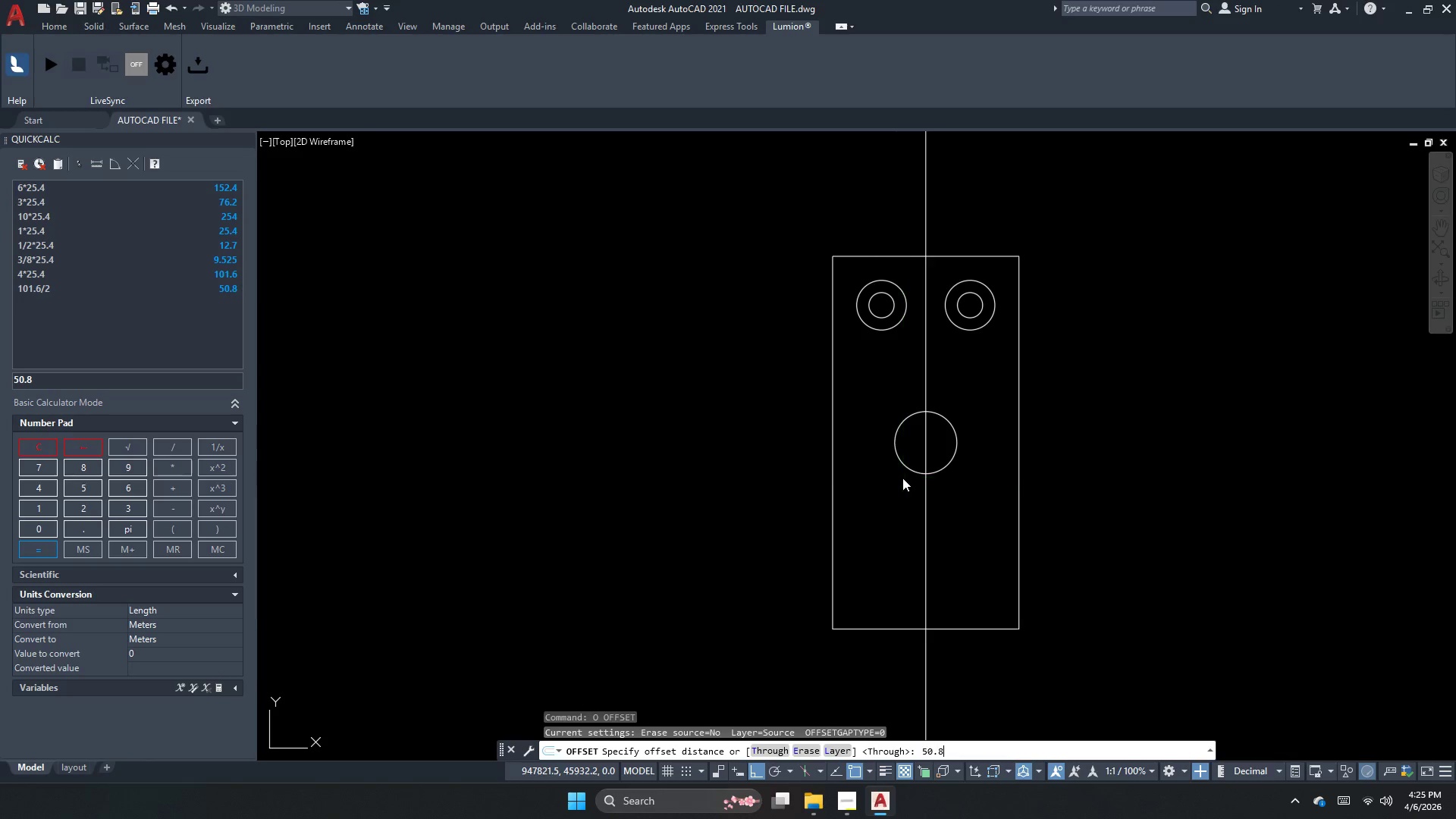 
key(NumpadEnter)
 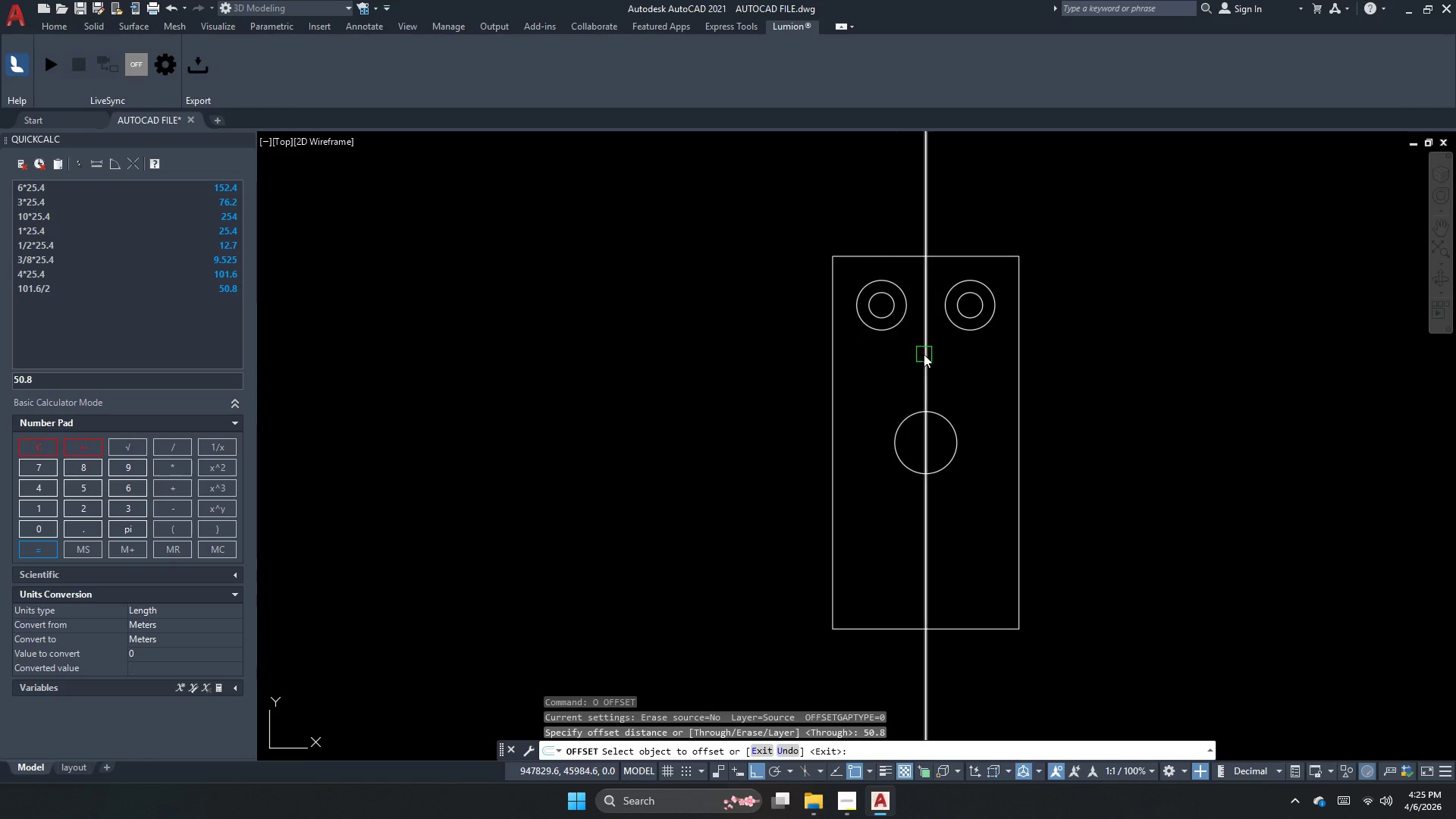 
left_click([929, 363])
 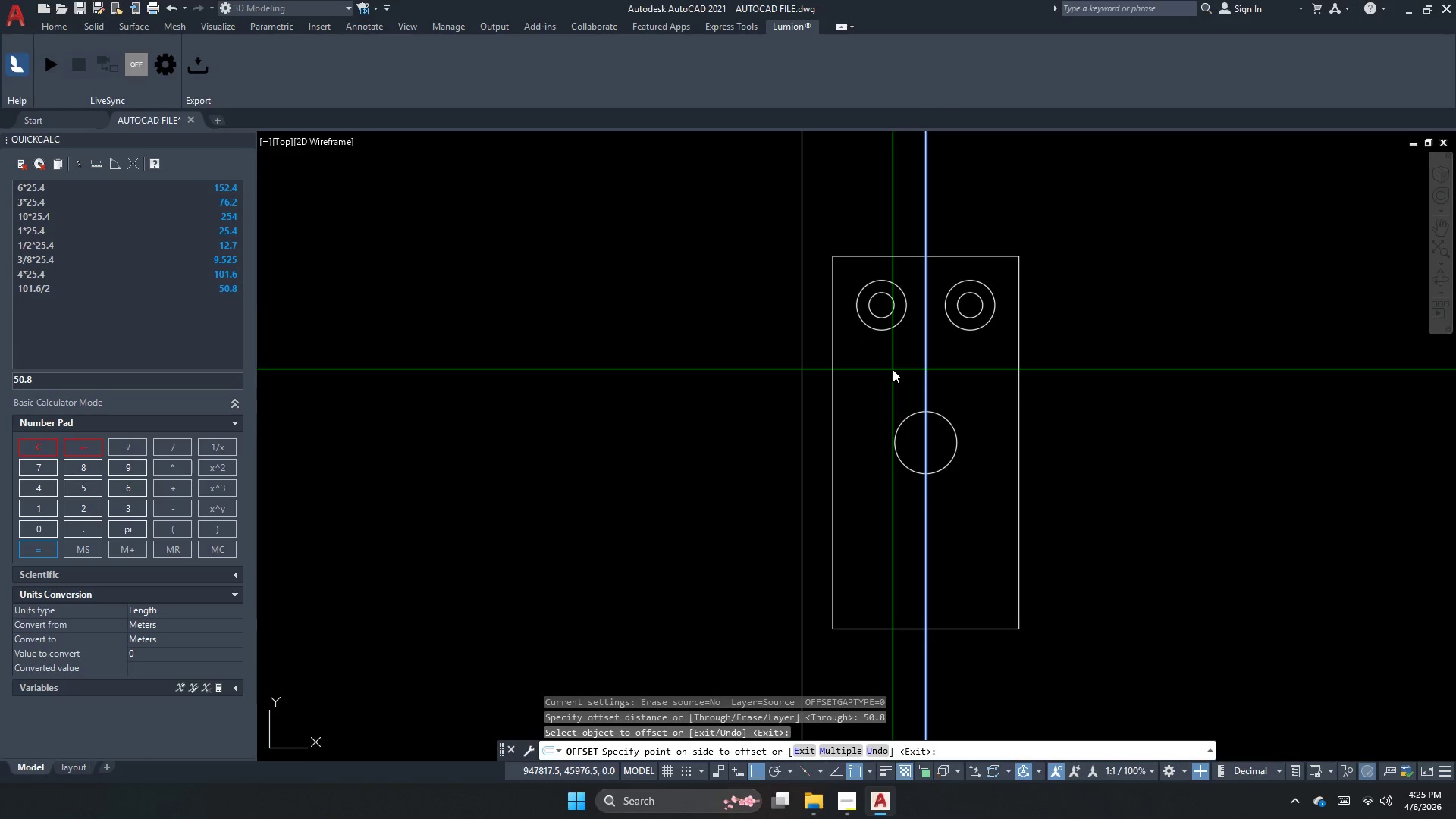 
left_click_drag(start_coordinate=[893, 369], to_coordinate=[886, 376])
 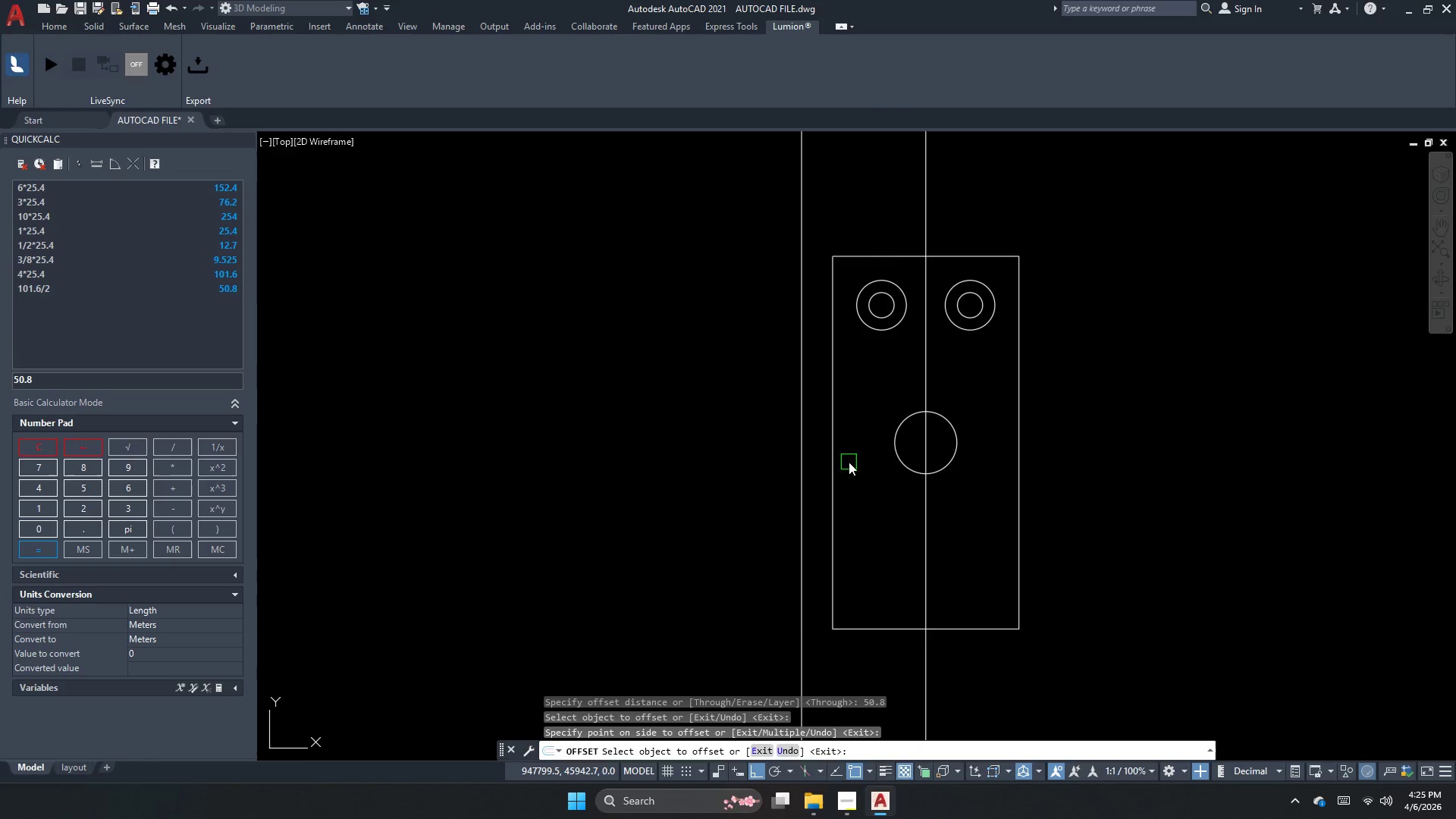 
key(Escape)
 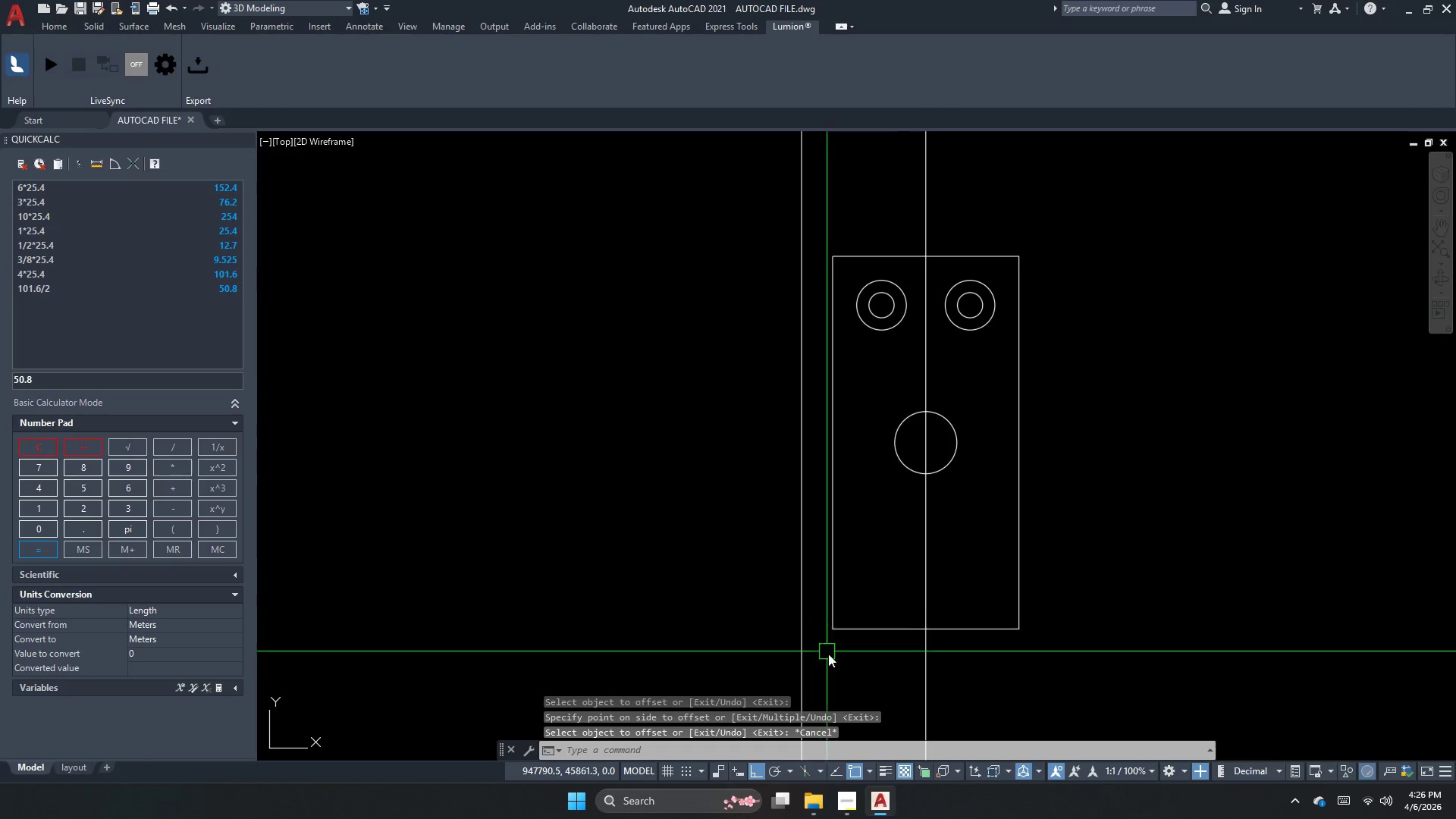 
key(S)
 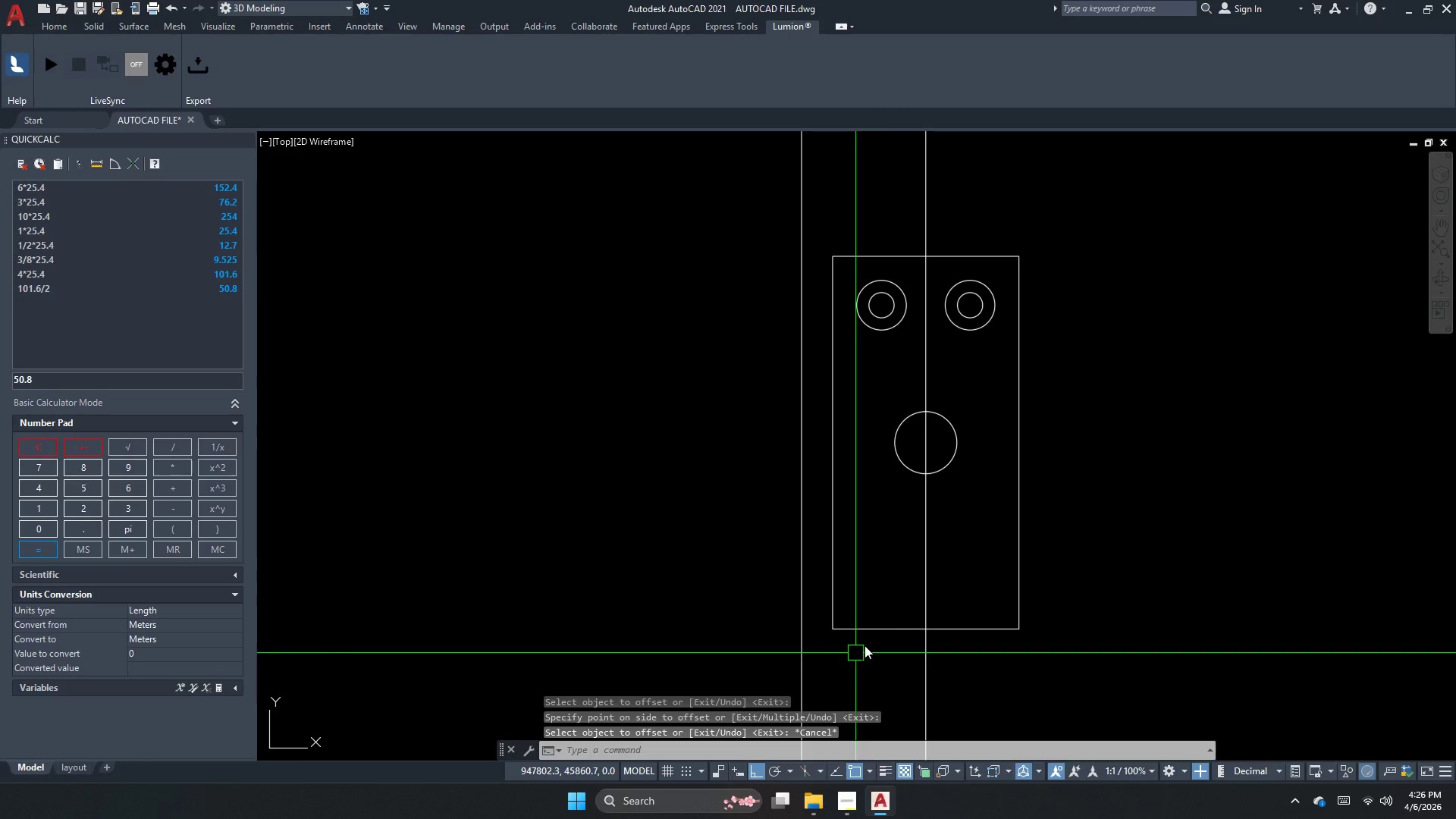 
key(Space)
 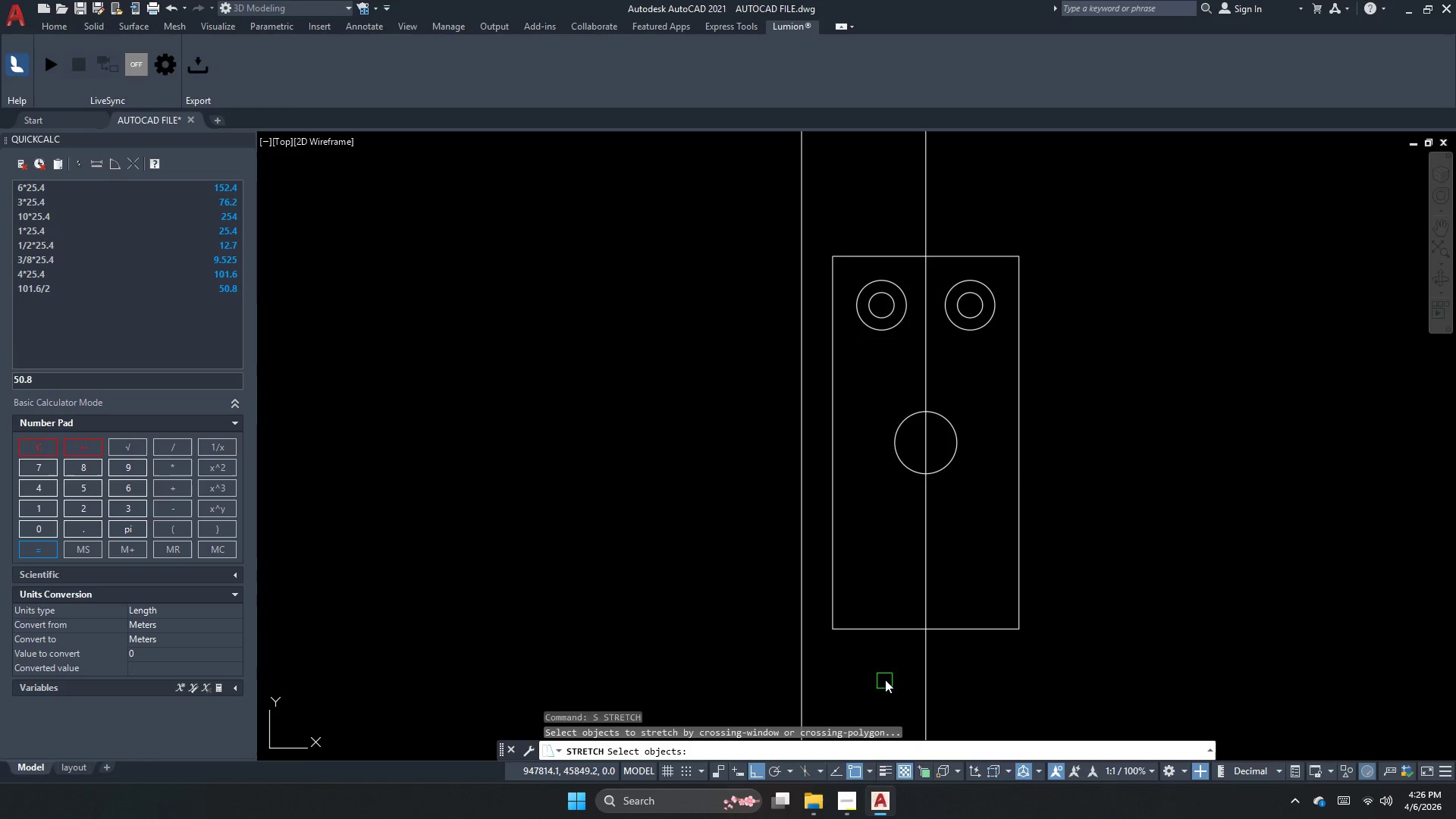 
left_click_drag(start_coordinate=[908, 671], to_coordinate=[856, 438])
 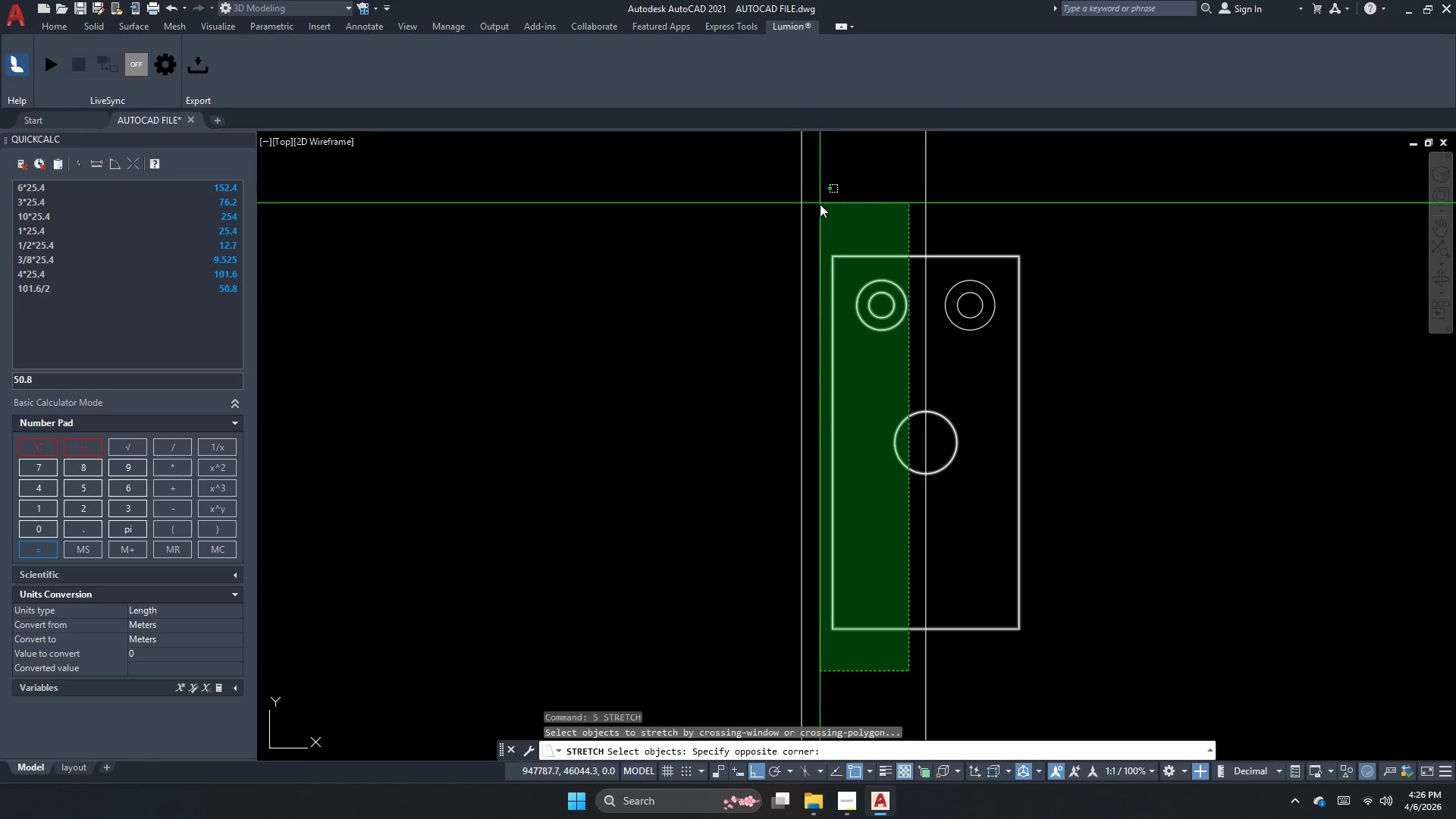 
left_click_drag(start_coordinate=[820, 204], to_coordinate=[821, 249])
 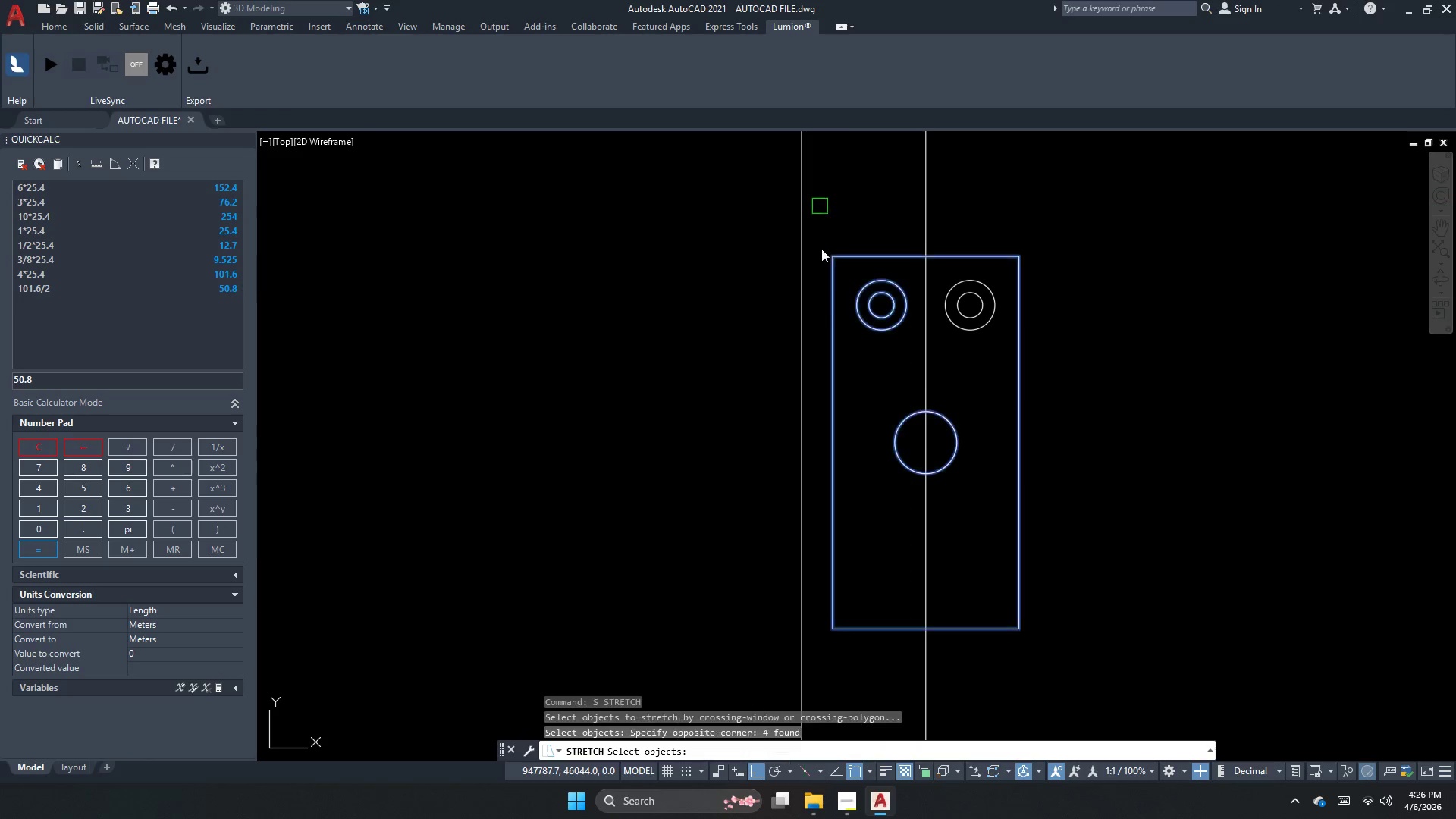 
key(Space)
 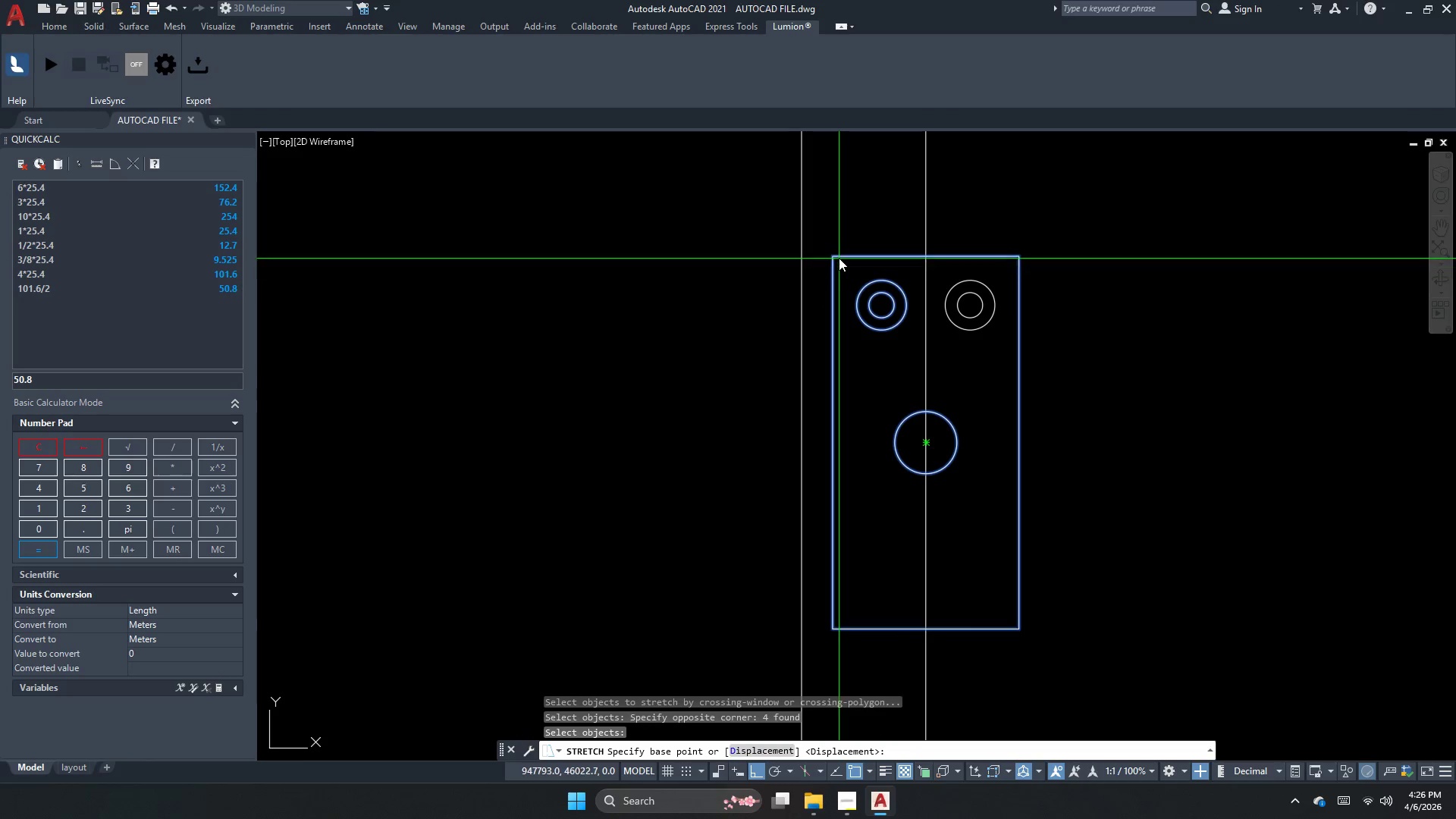 
left_click_drag(start_coordinate=[839, 257], to_coordinate=[835, 257])
 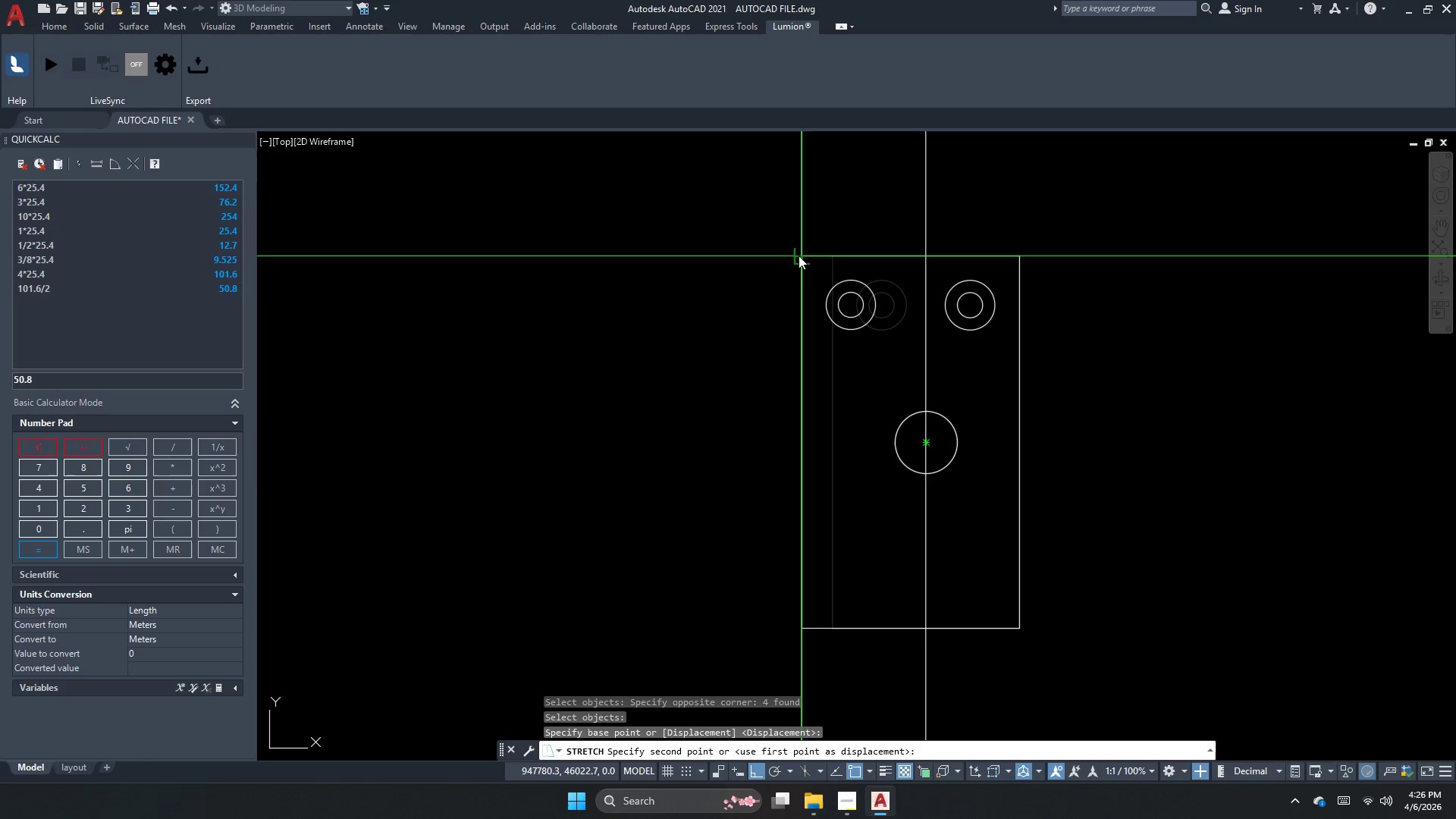 
left_click([799, 256])
 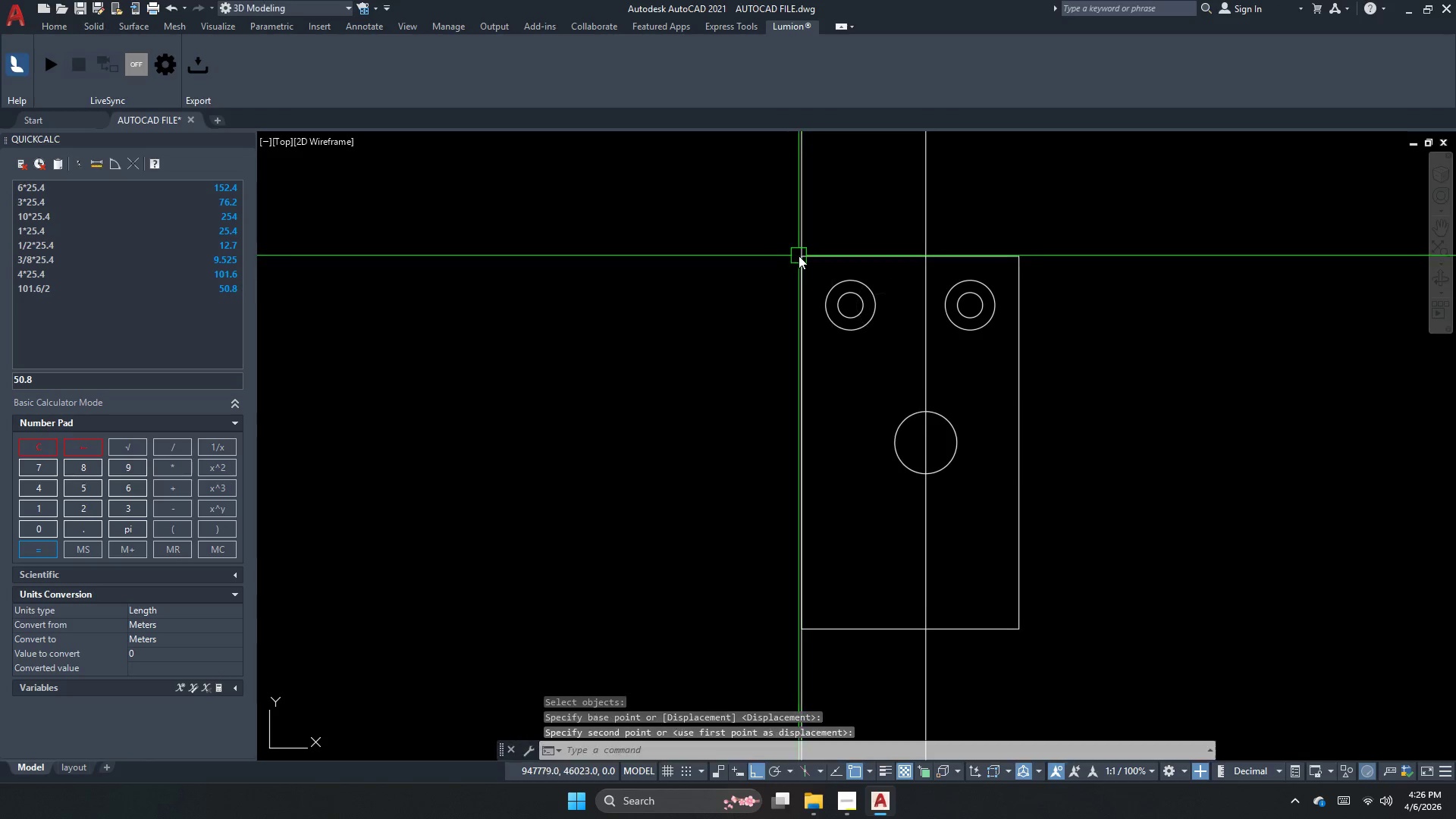 
key(Escape)
 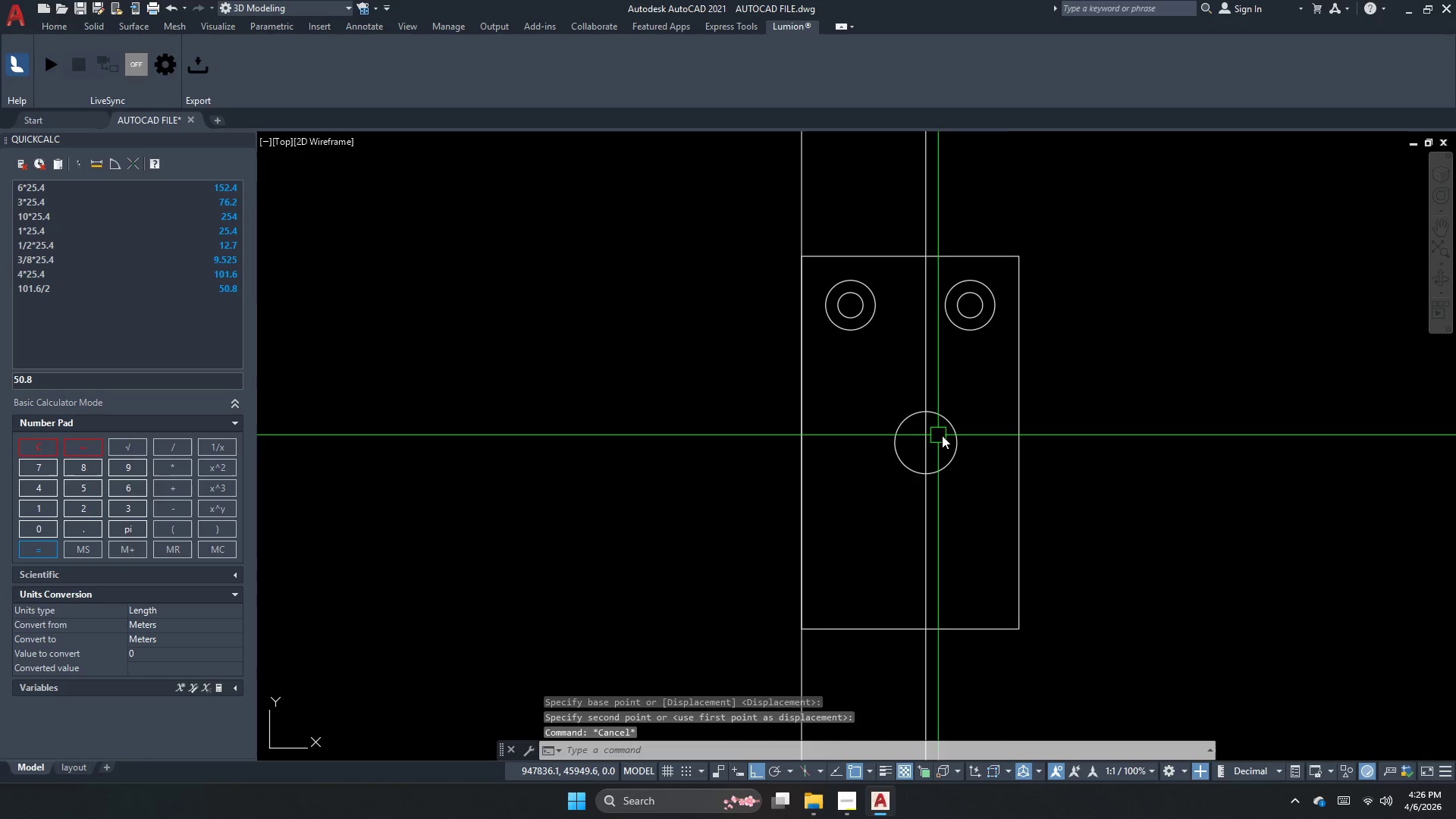 
key(S)
 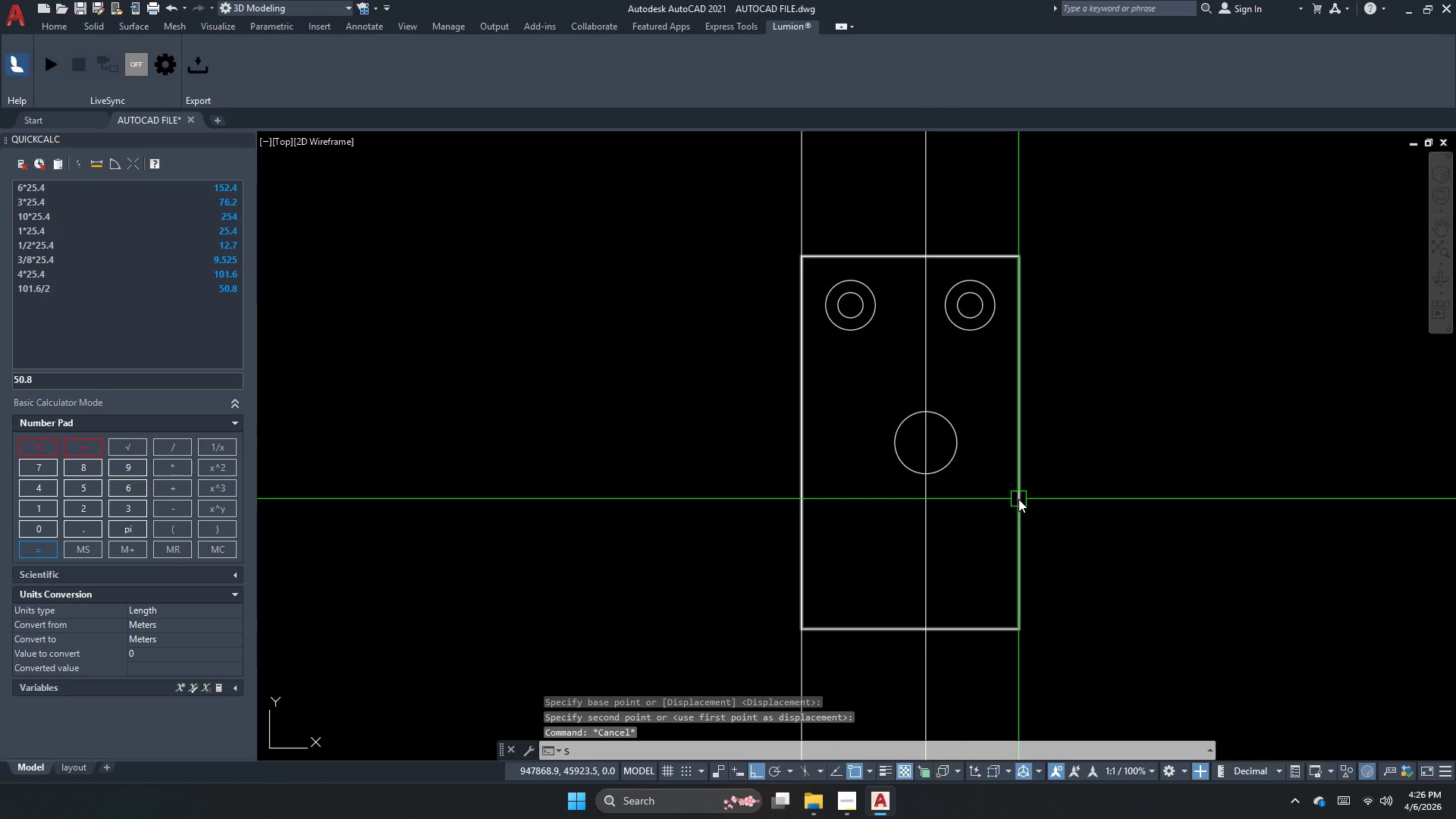 
key(Escape)
 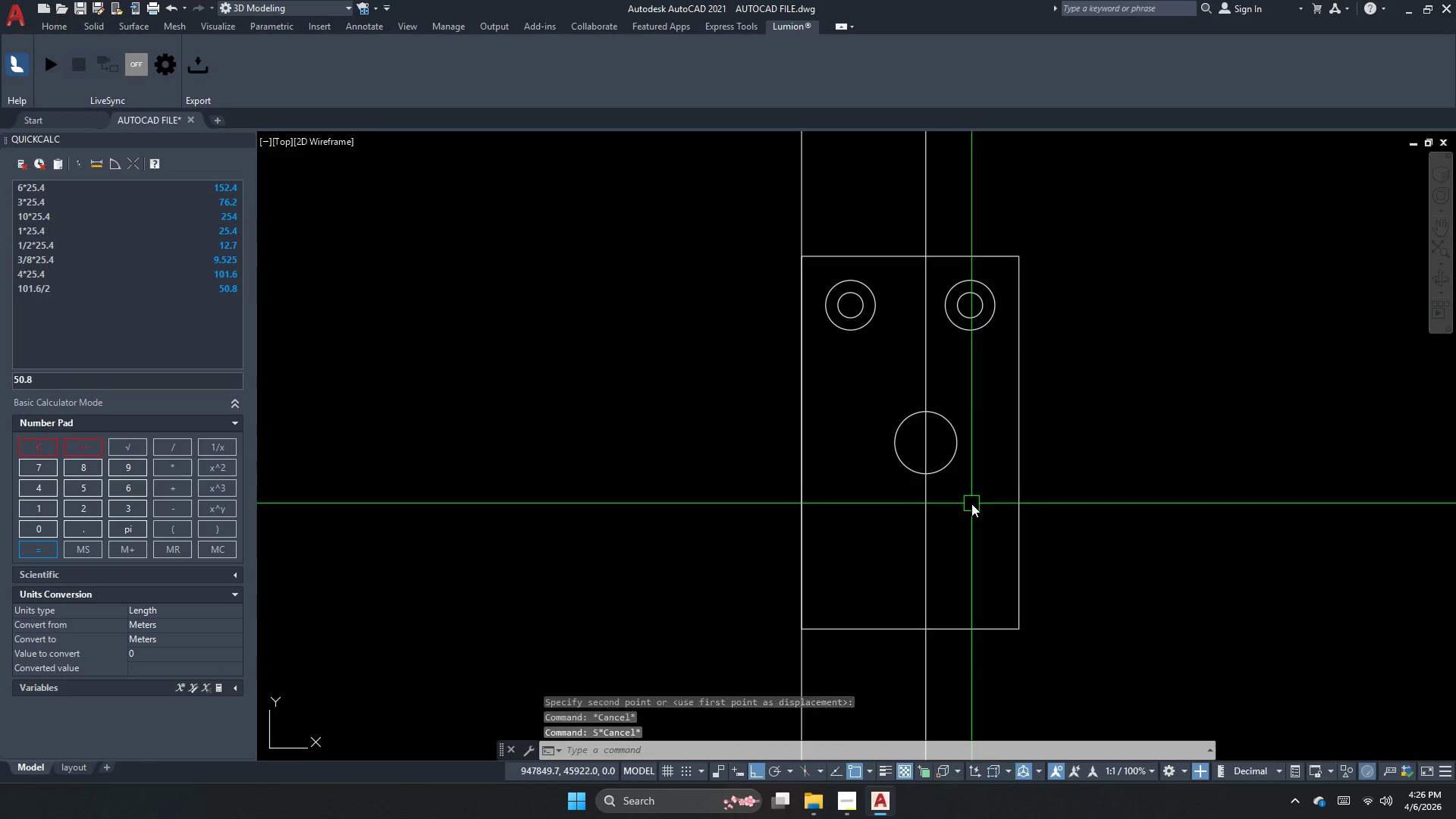 
key(Escape)
 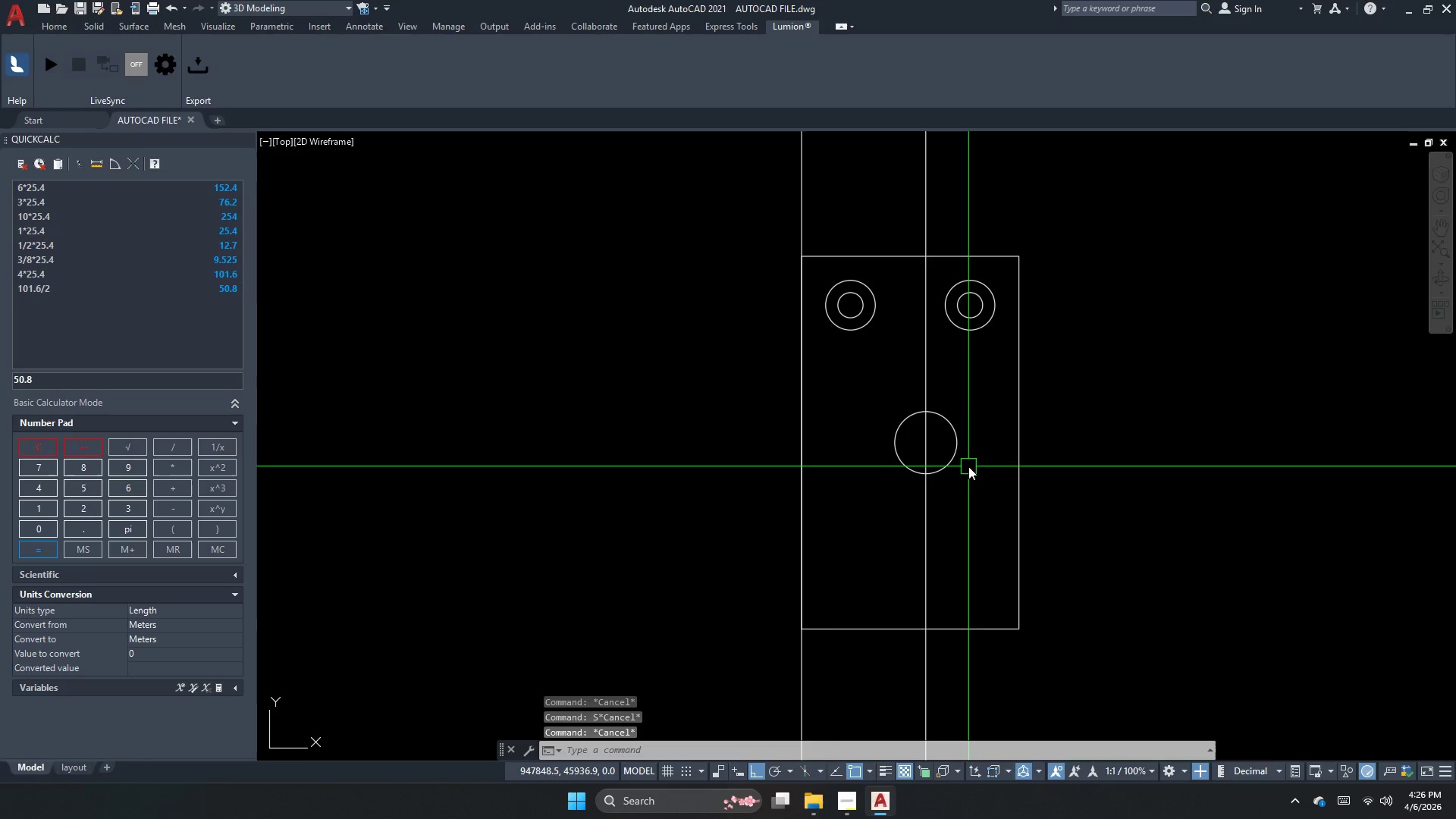 
key(O)
 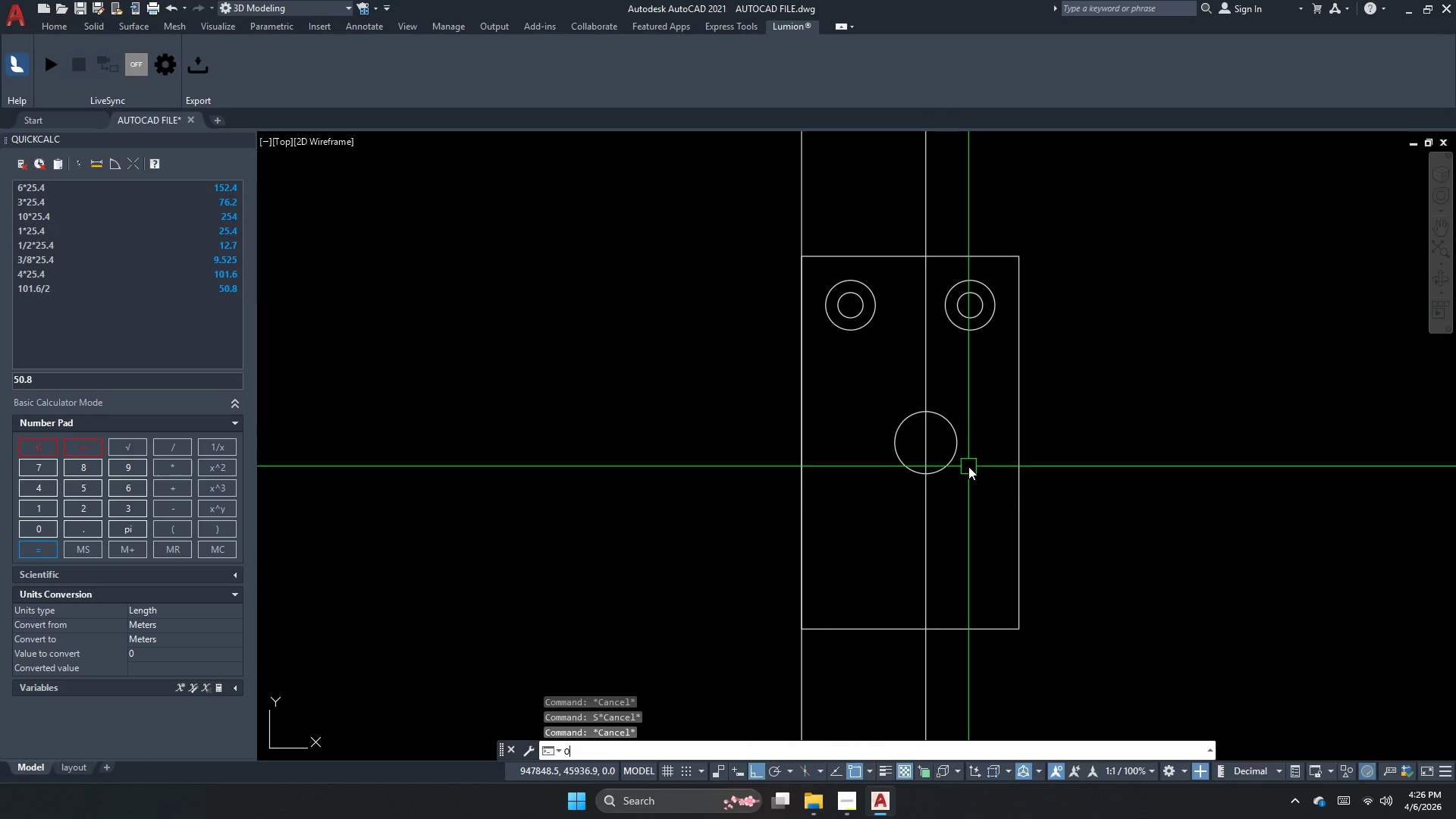 
key(Space)
 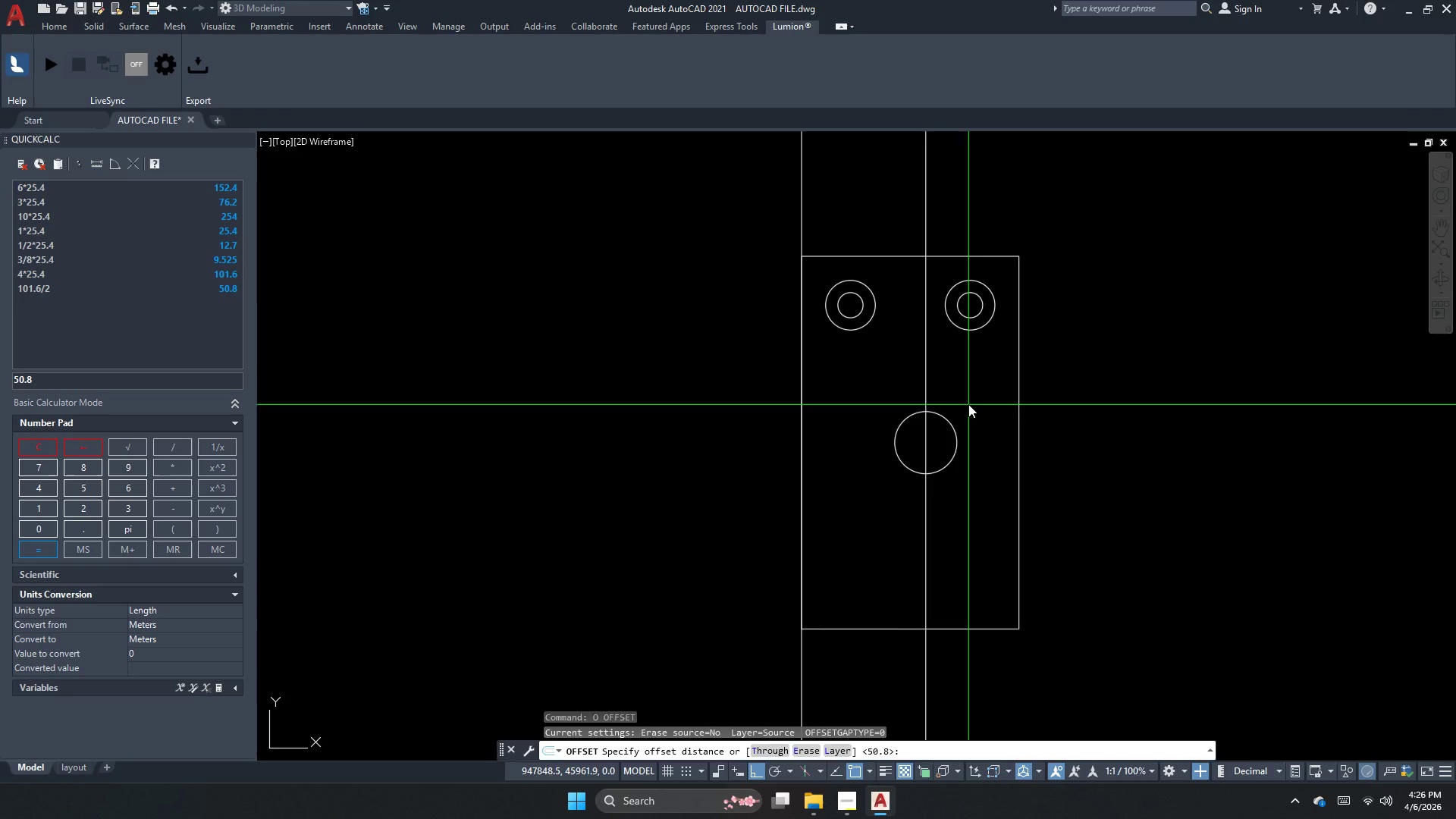 
key(Space)
 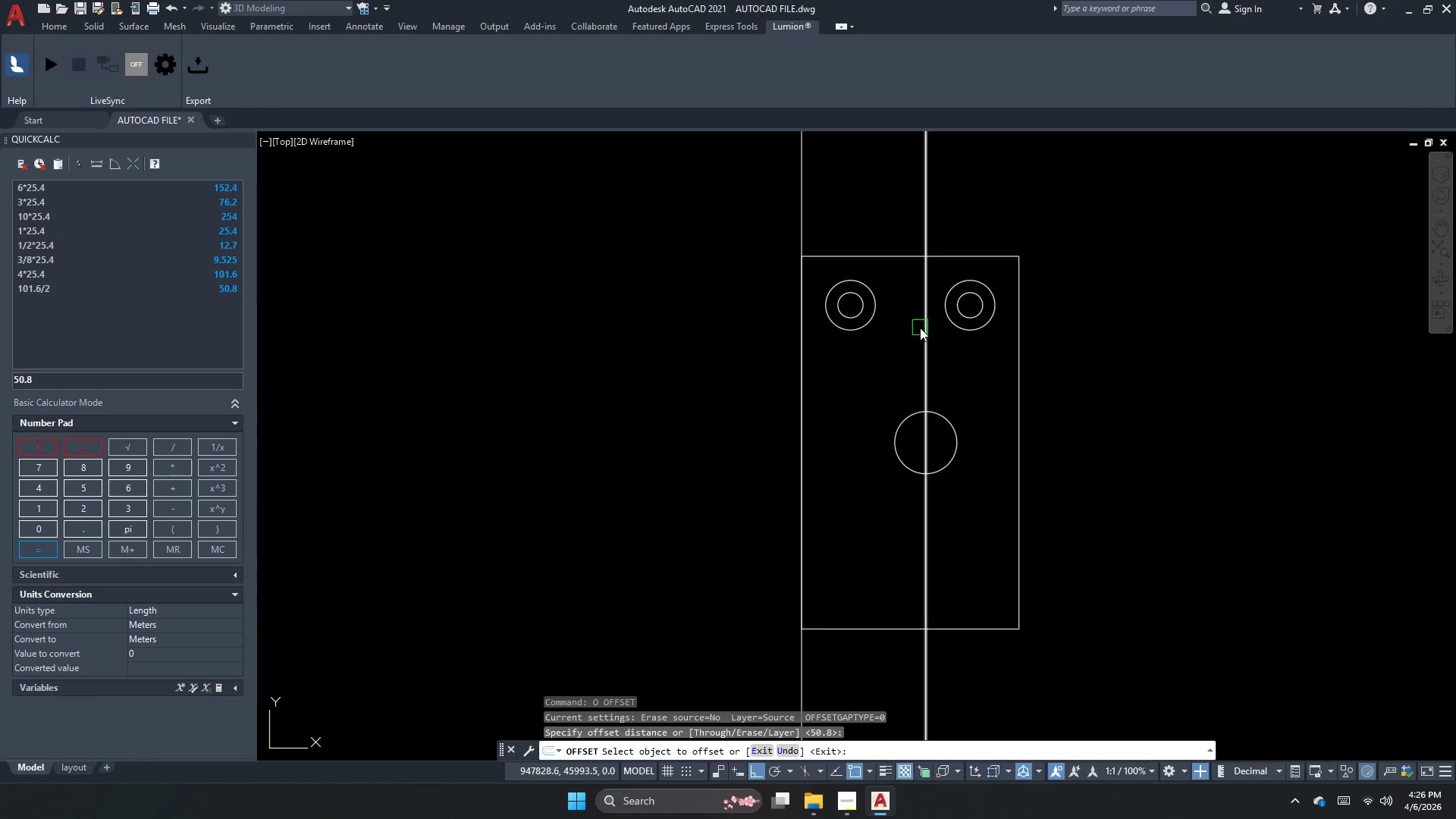 
left_click_drag(start_coordinate=[921, 328], to_coordinate=[928, 330])
 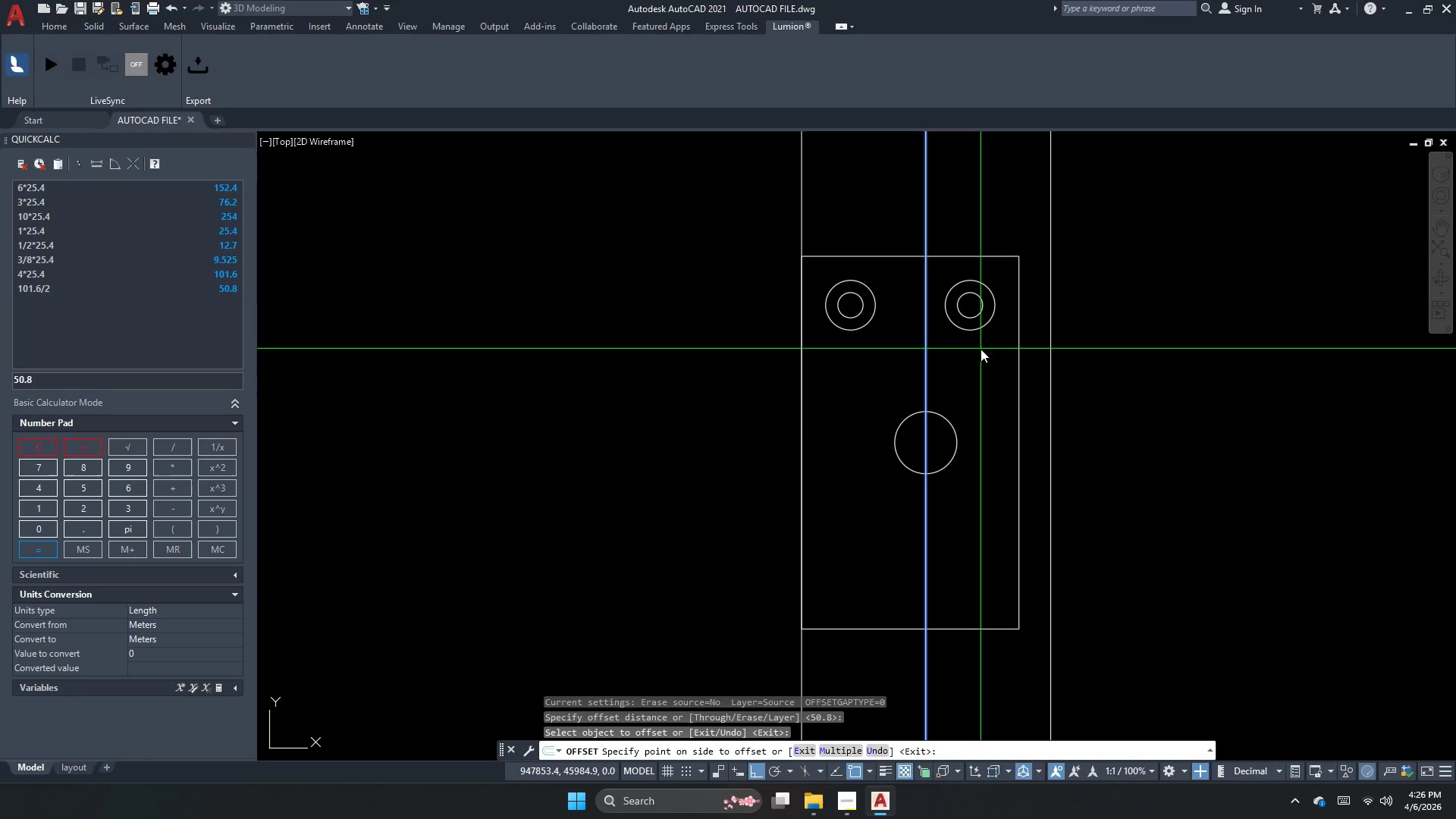 
left_click_drag(start_coordinate=[981, 349], to_coordinate=[980, 353])
 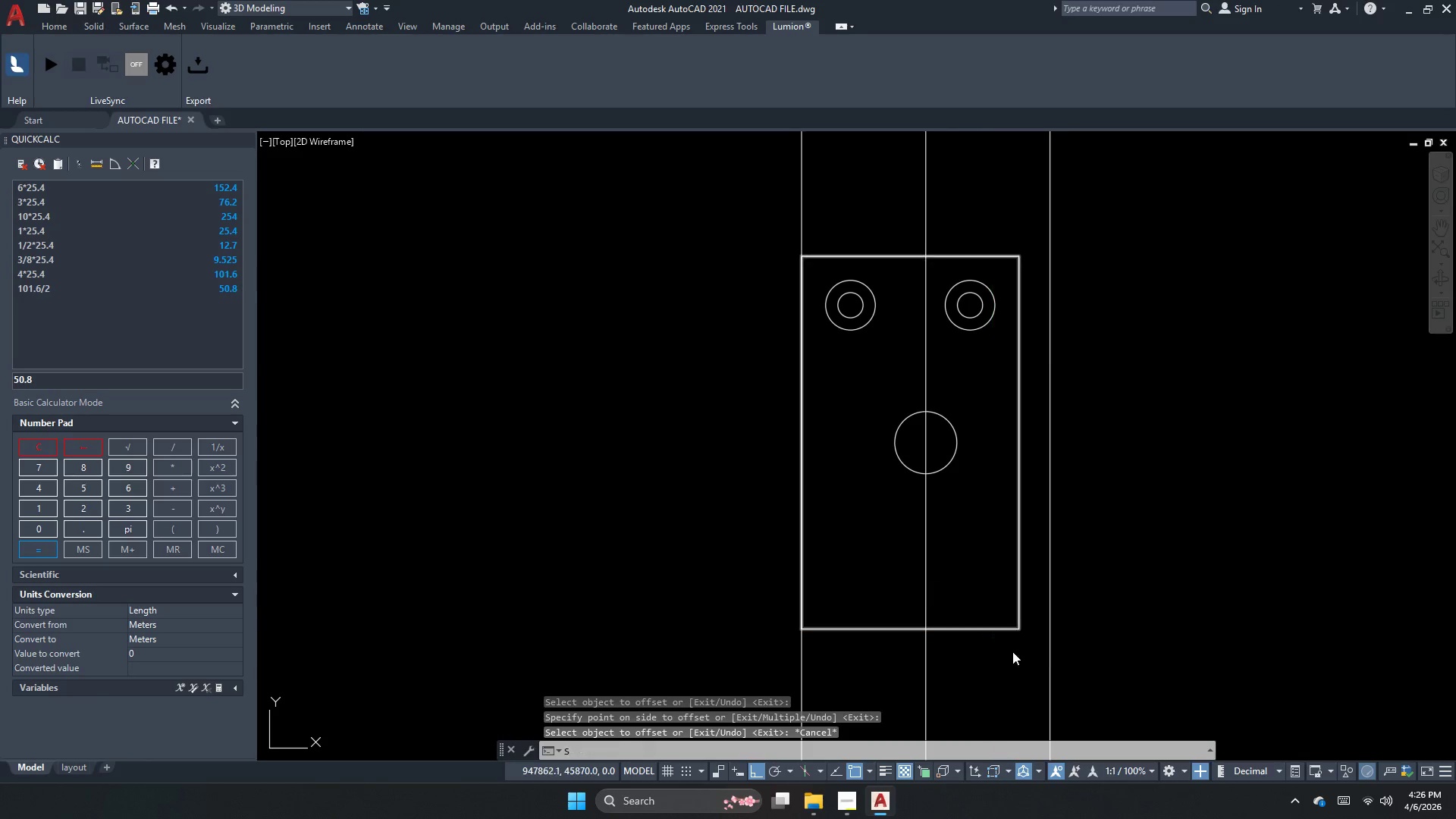 
key(Escape)
 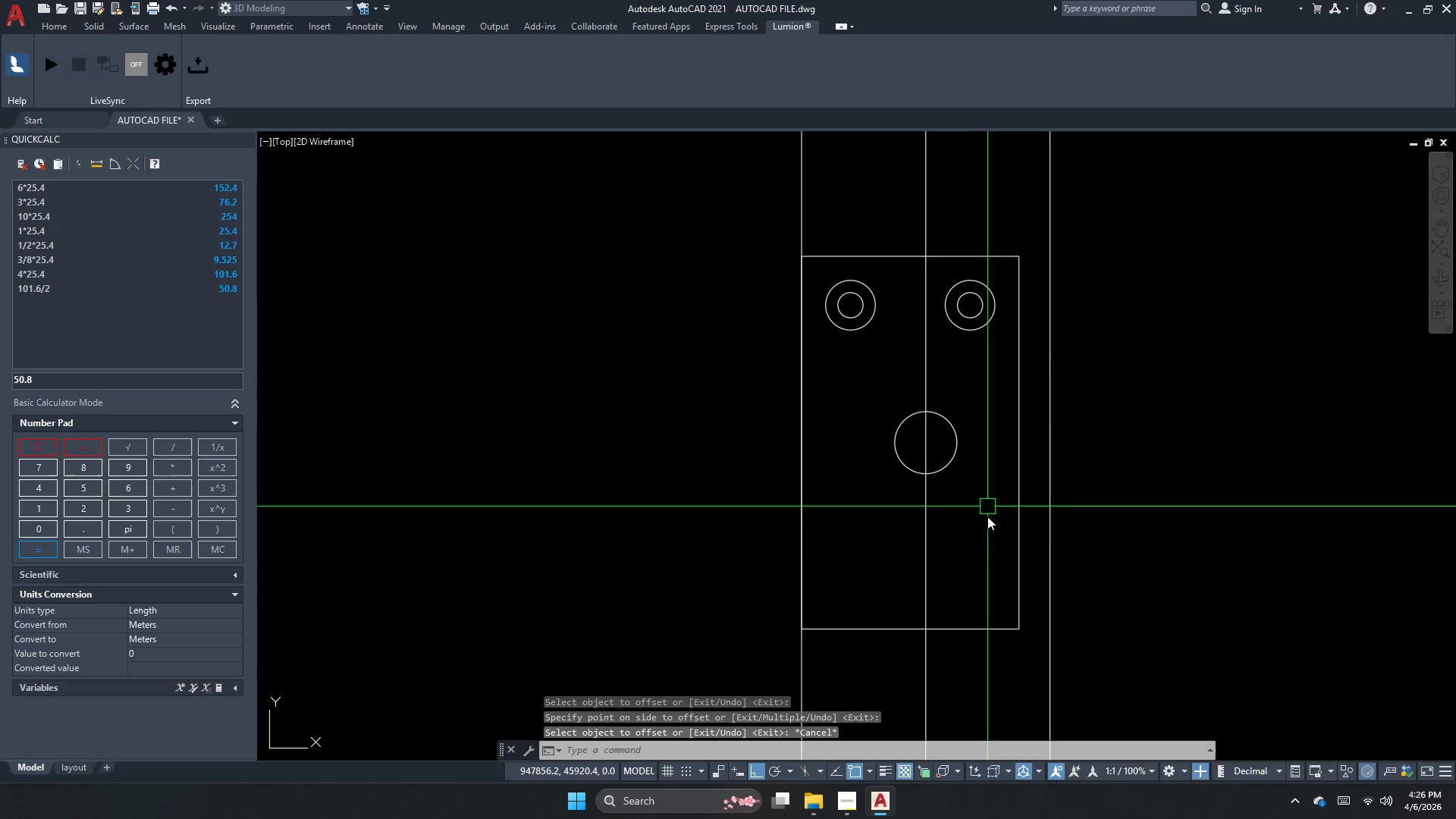 
key(S)
 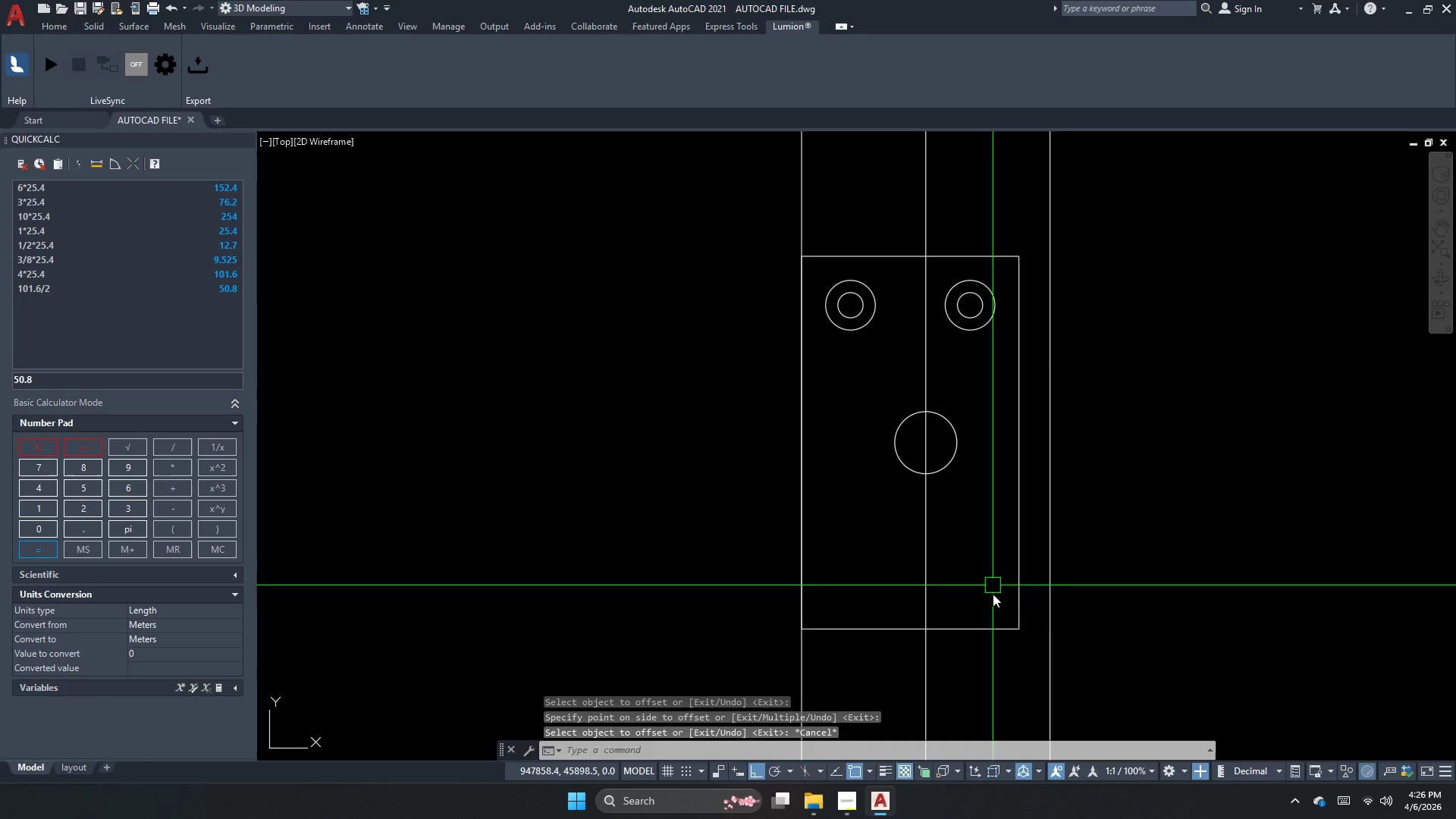 
key(Space)
 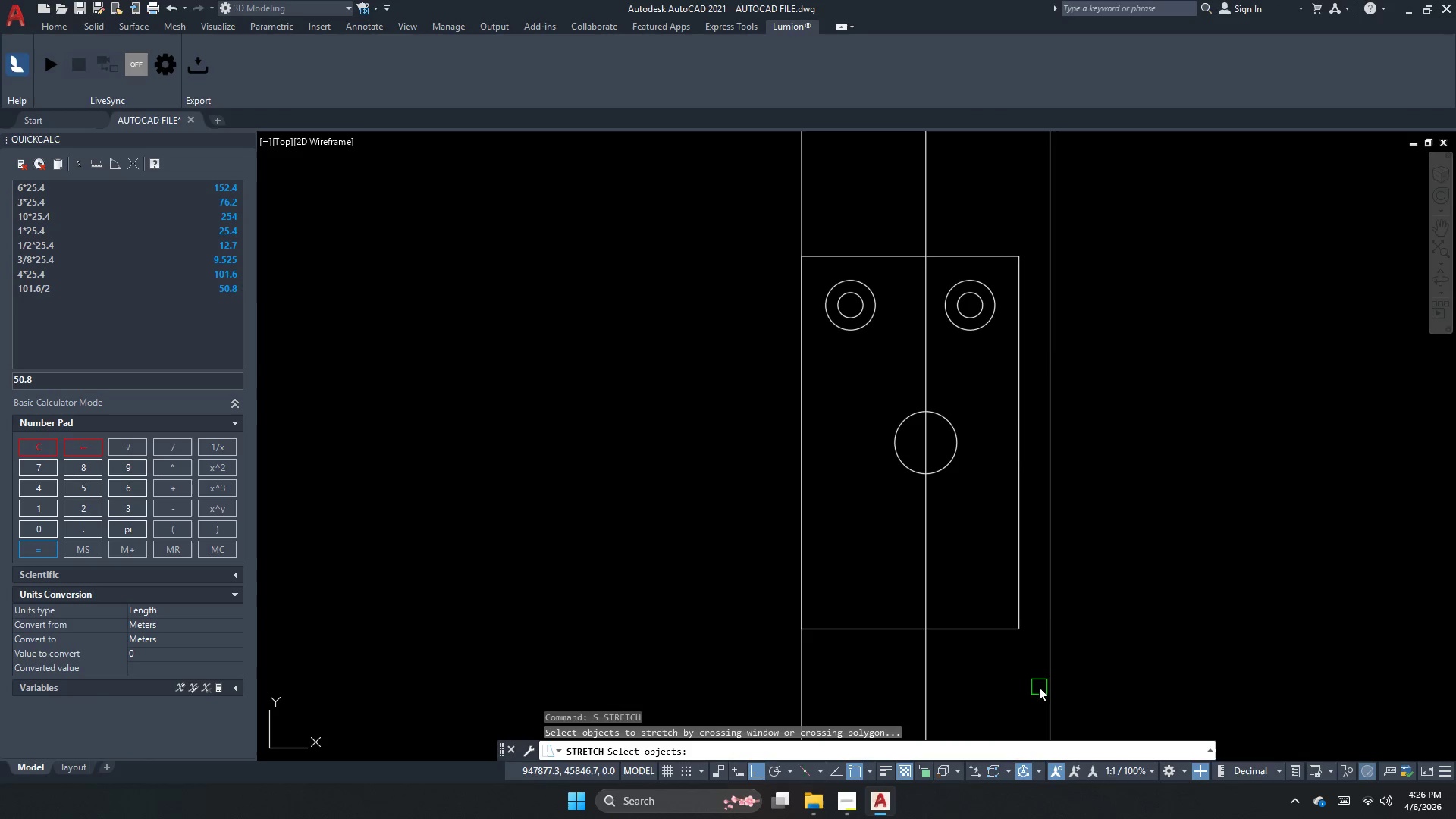 
left_click_drag(start_coordinate=[1039, 686], to_coordinate=[1021, 538])
 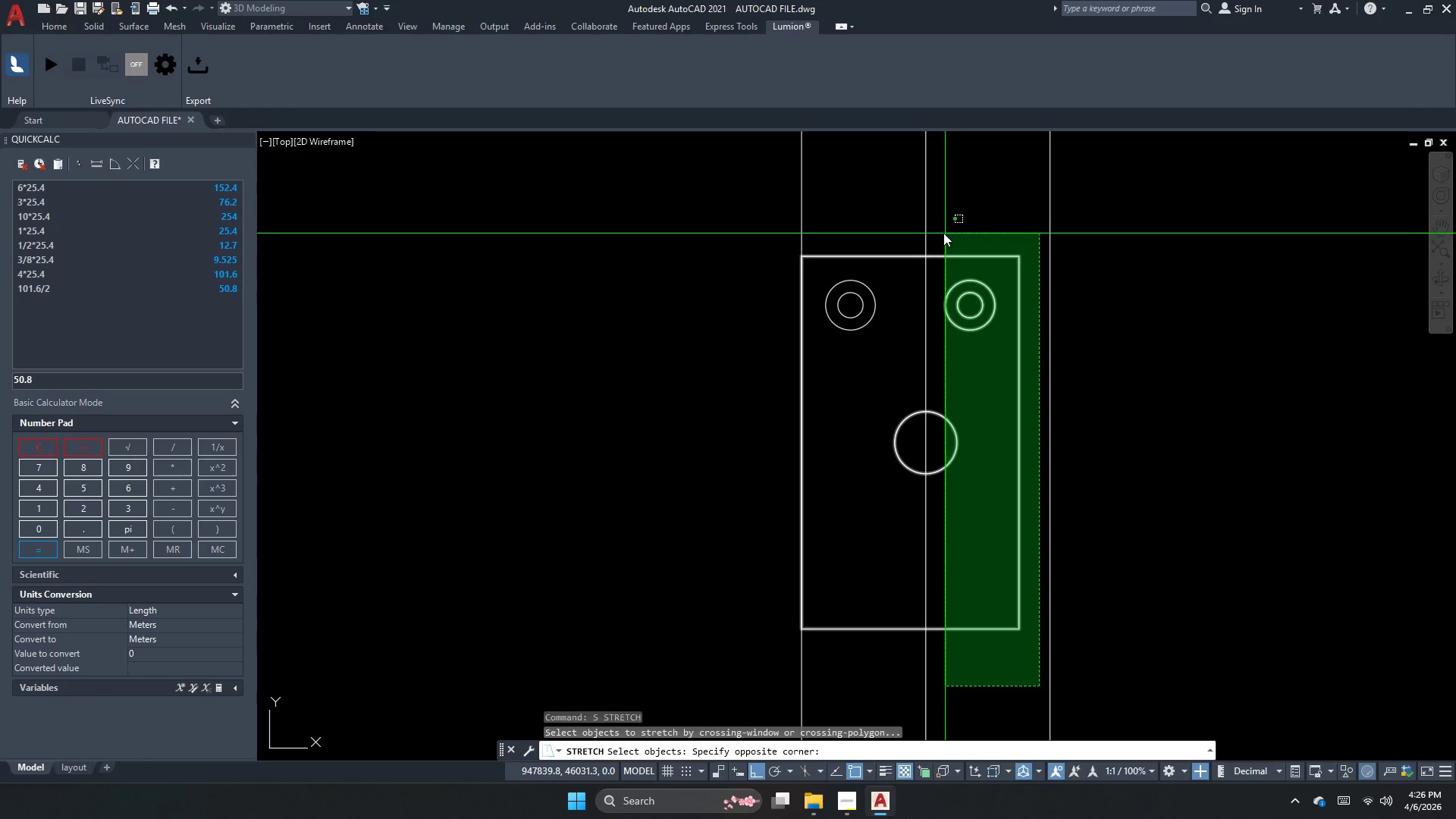 
left_click_drag(start_coordinate=[940, 231], to_coordinate=[947, 255])
 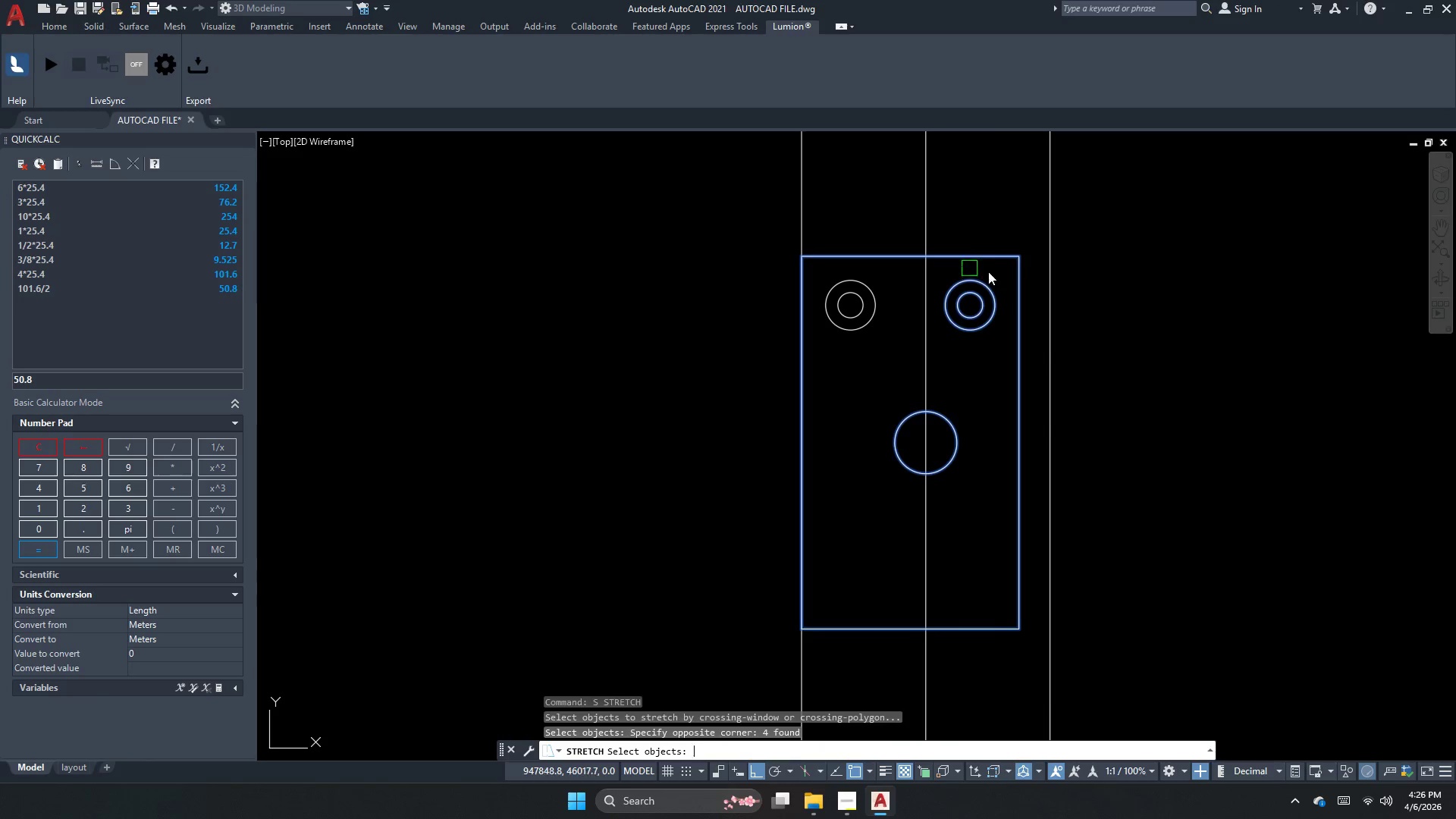 
key(Space)
 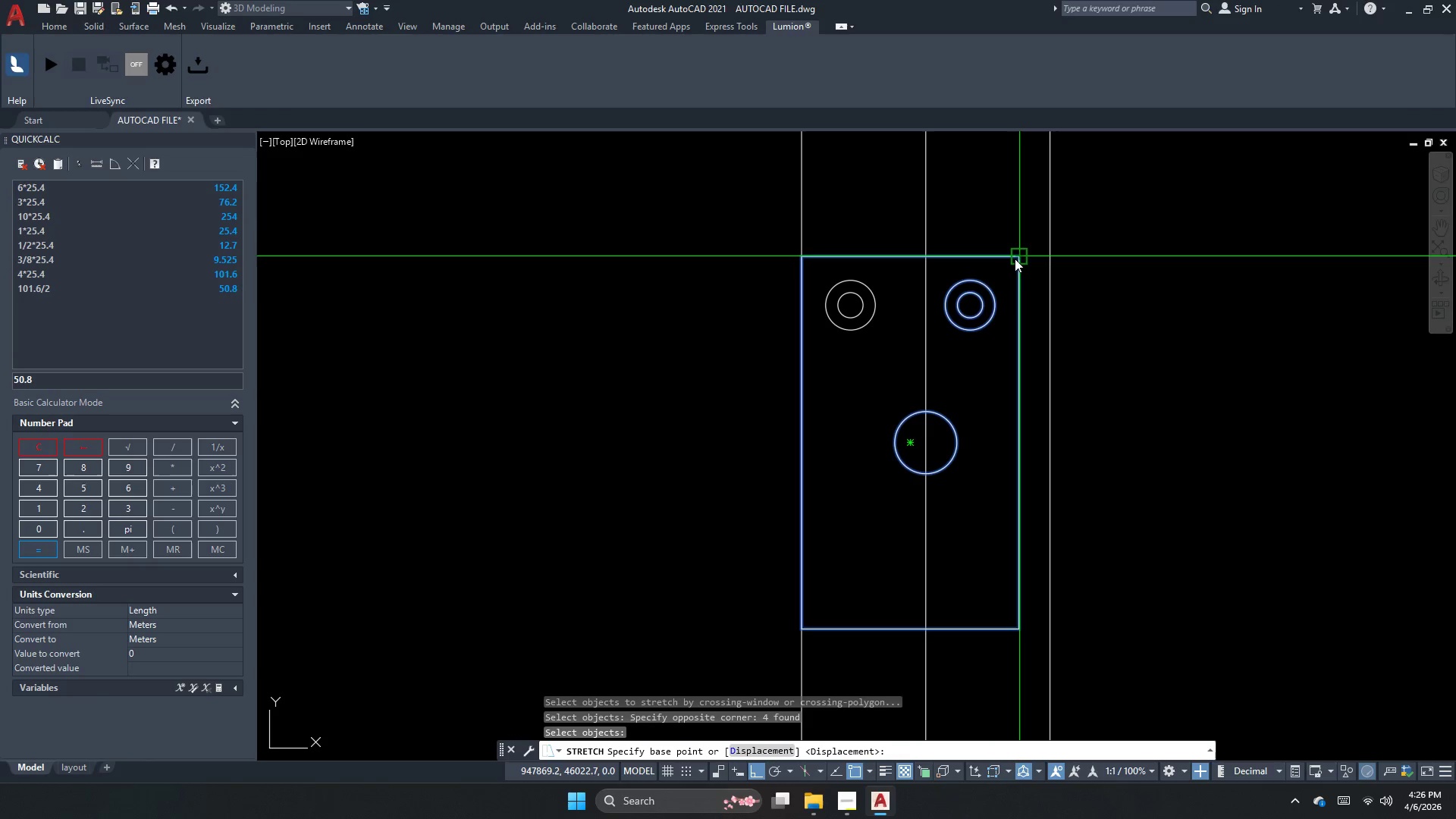 
left_click_drag(start_coordinate=[1015, 259], to_coordinate=[1022, 261])
 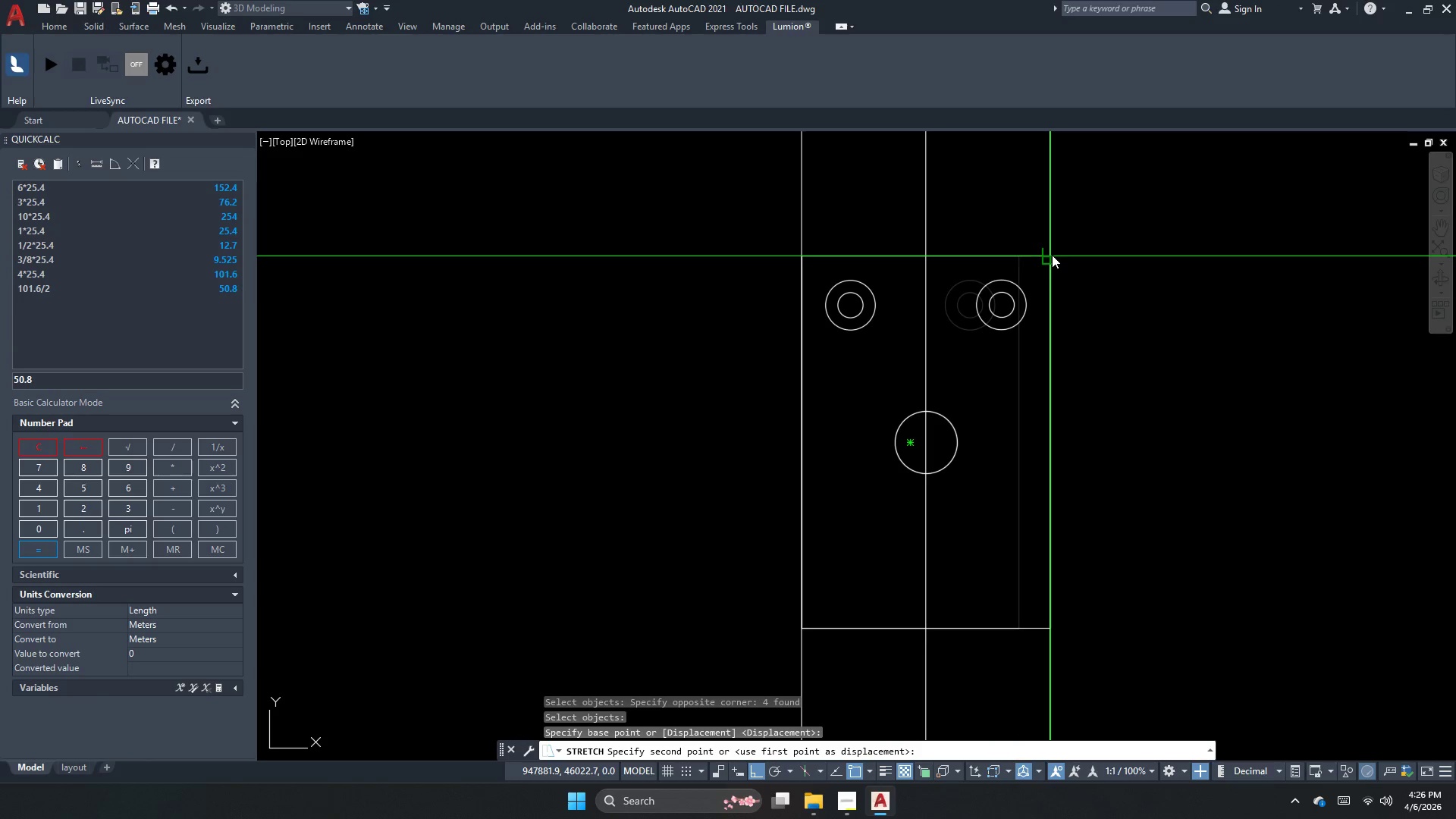 
left_click([1051, 255])
 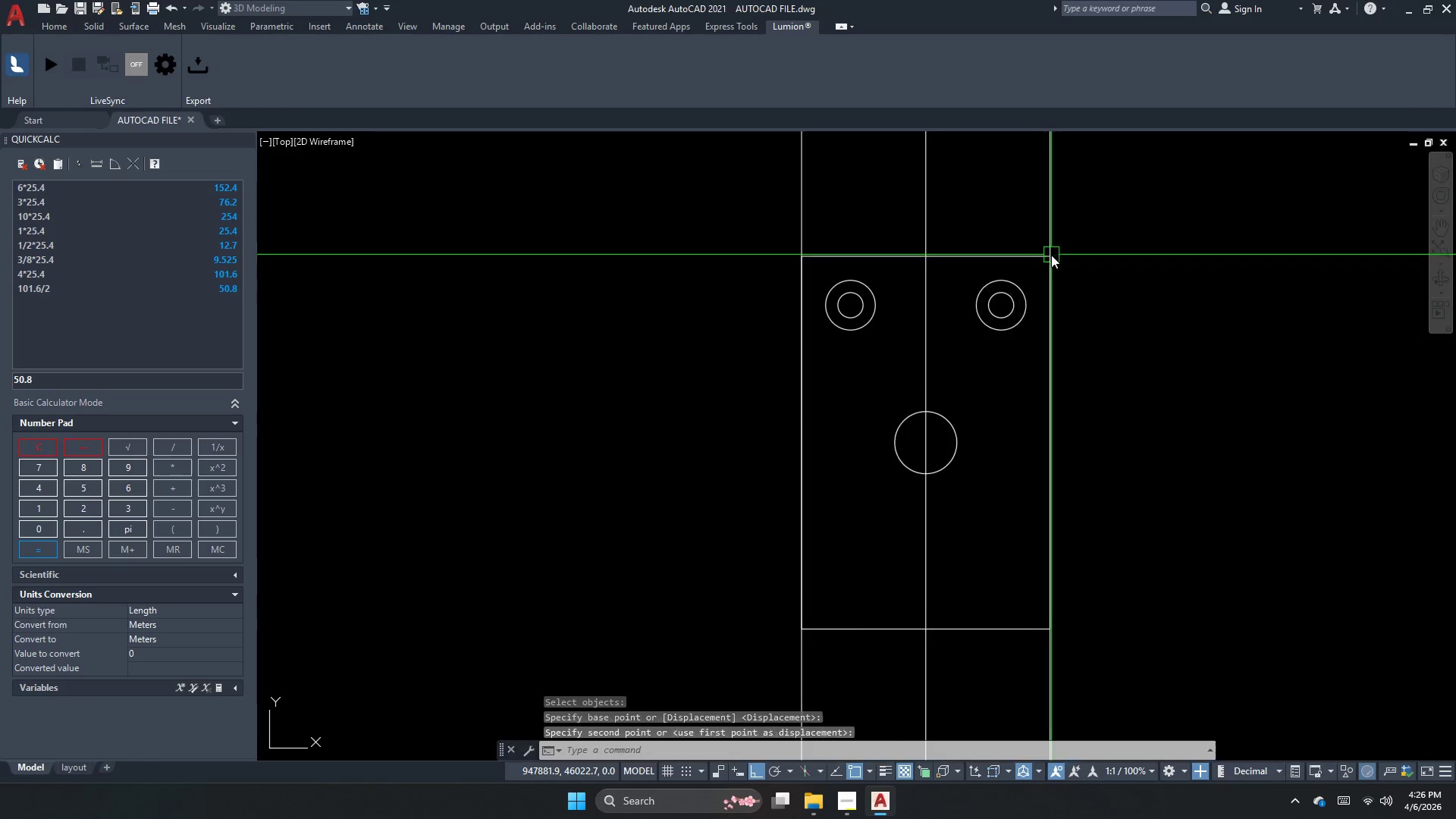 
key(Escape)
 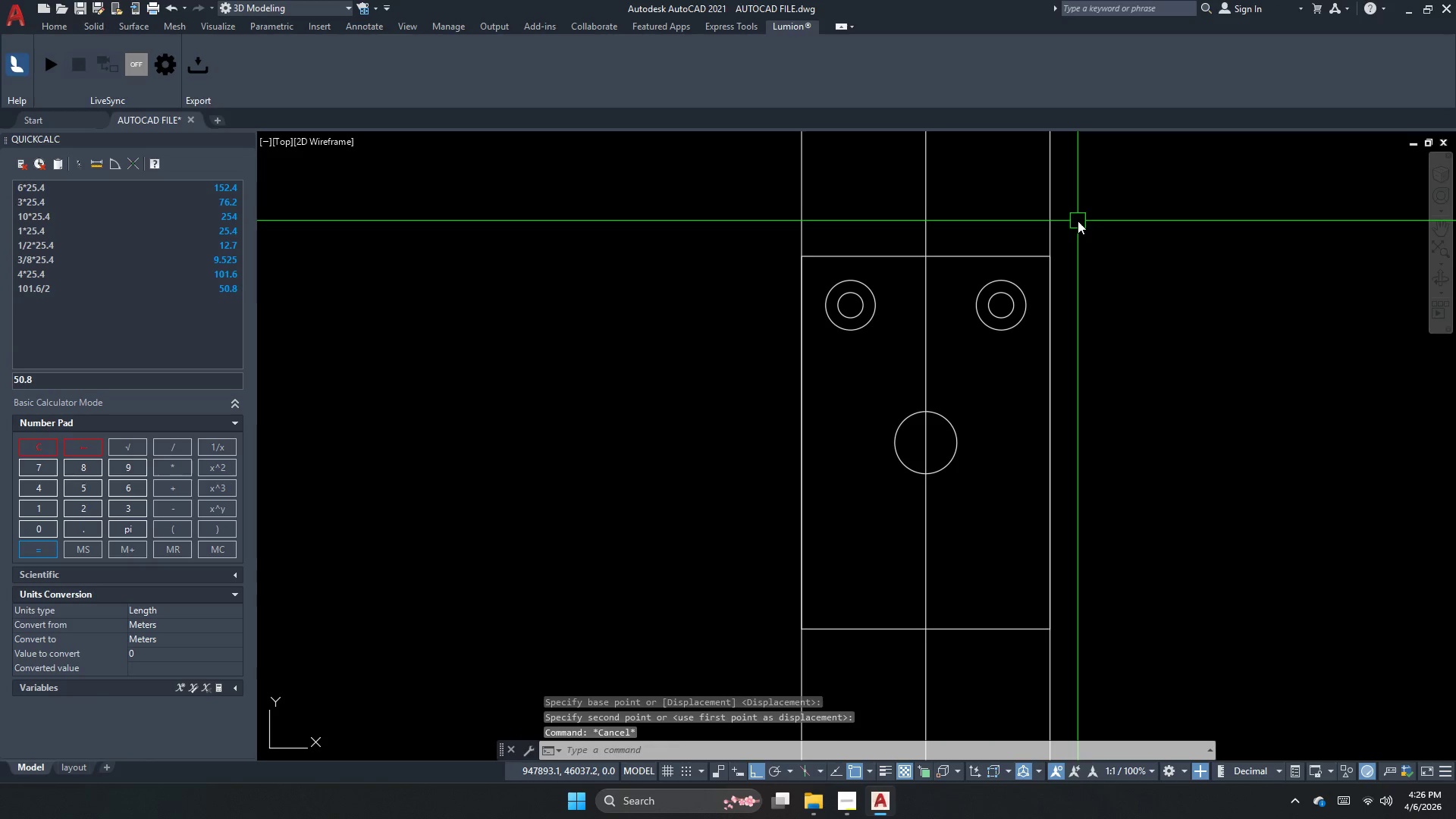 
left_click_drag(start_coordinate=[1076, 221], to_coordinate=[1025, 217])
 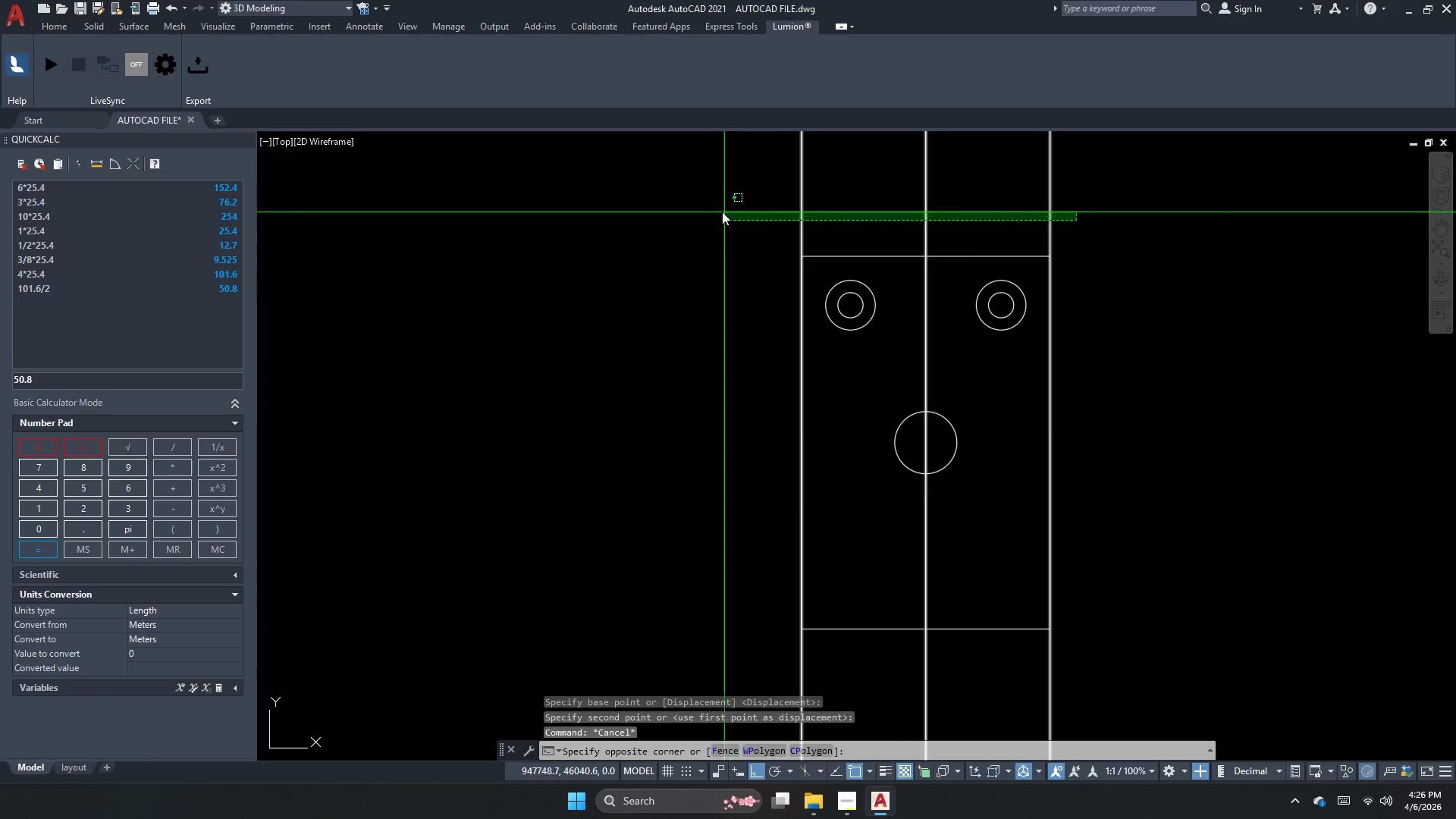 
triple_click([707, 210])
 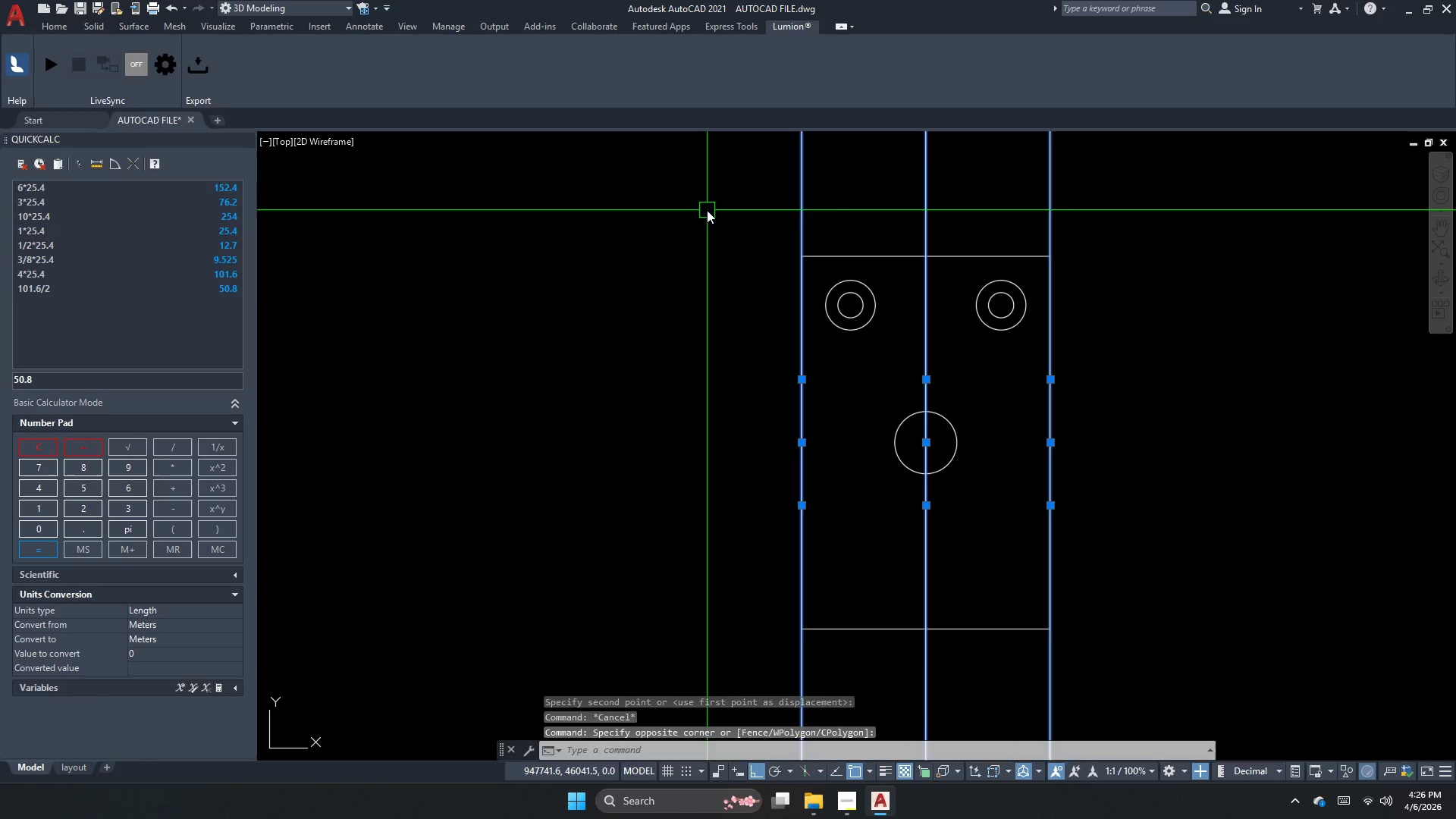 
key(E)
 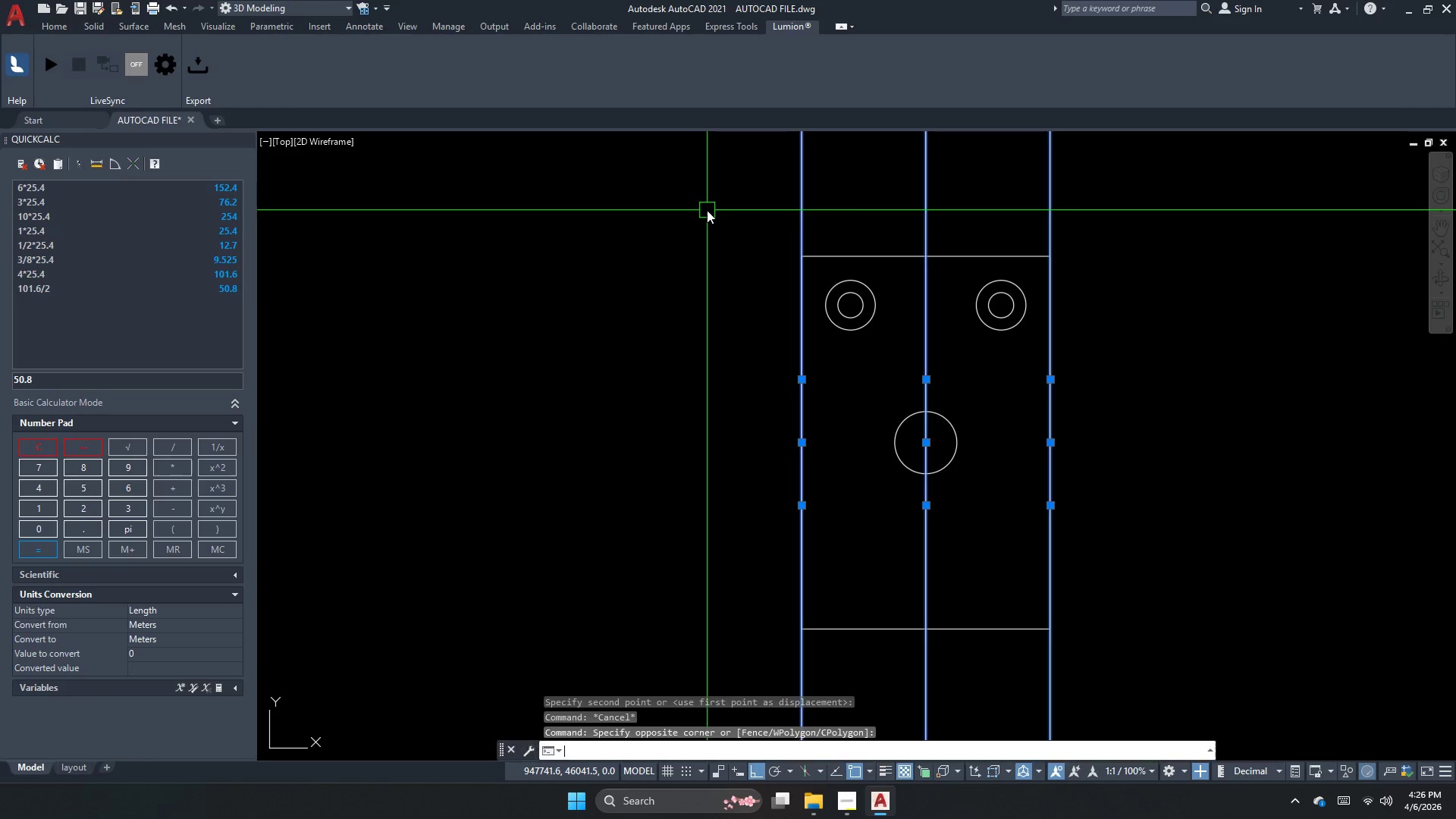 
key(Space)
 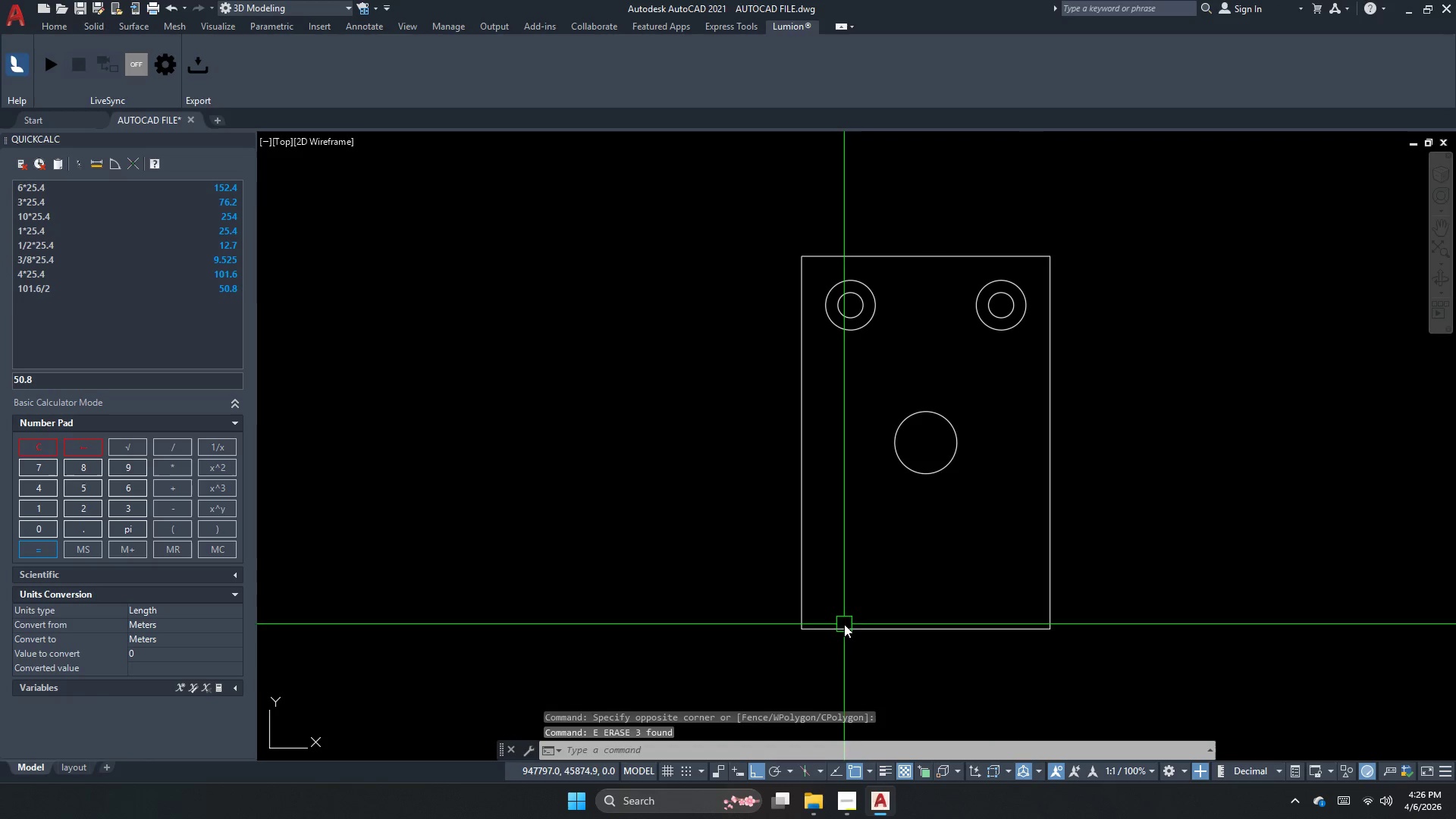 
key(Escape)
 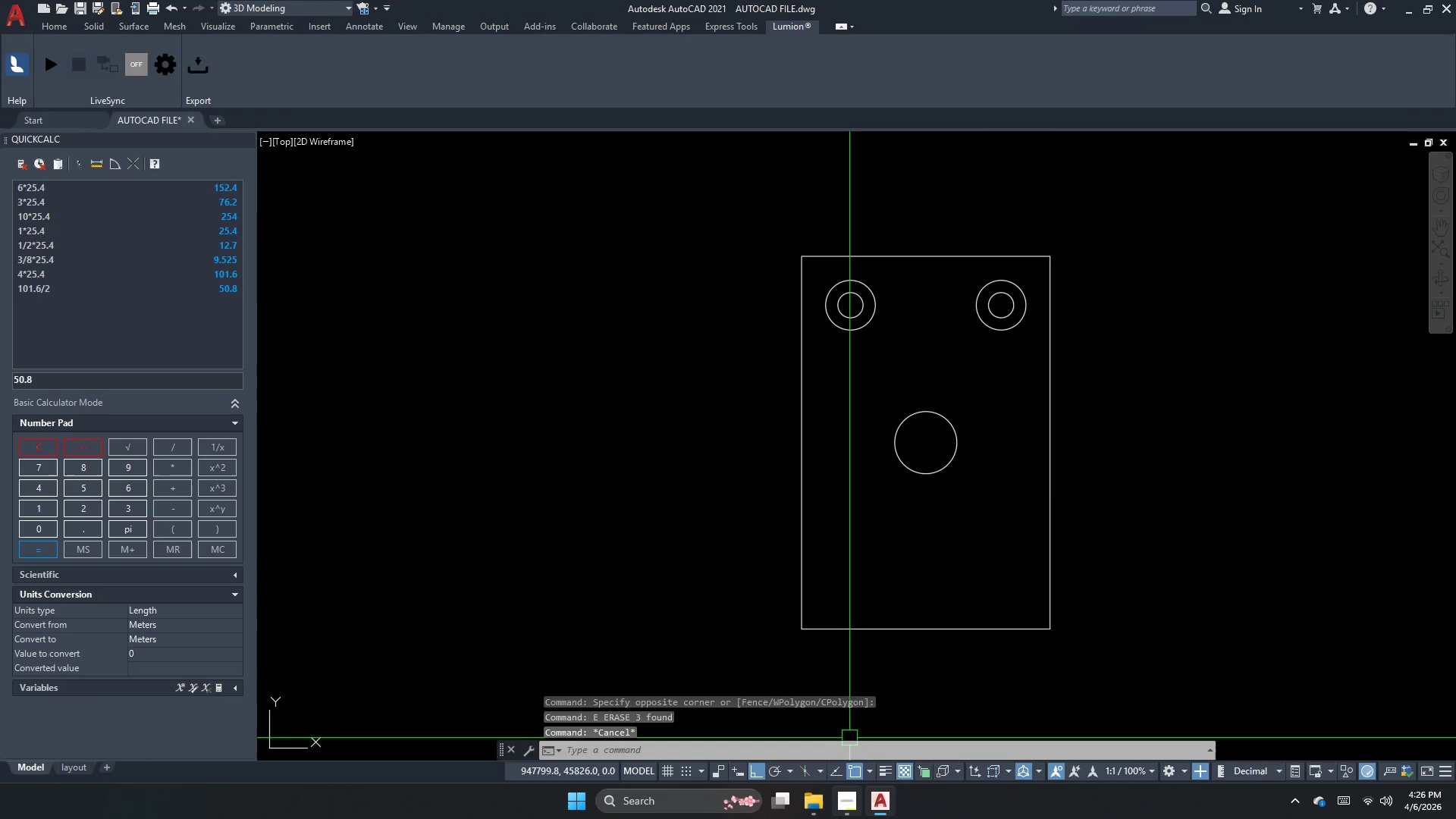 
left_click([850, 814])